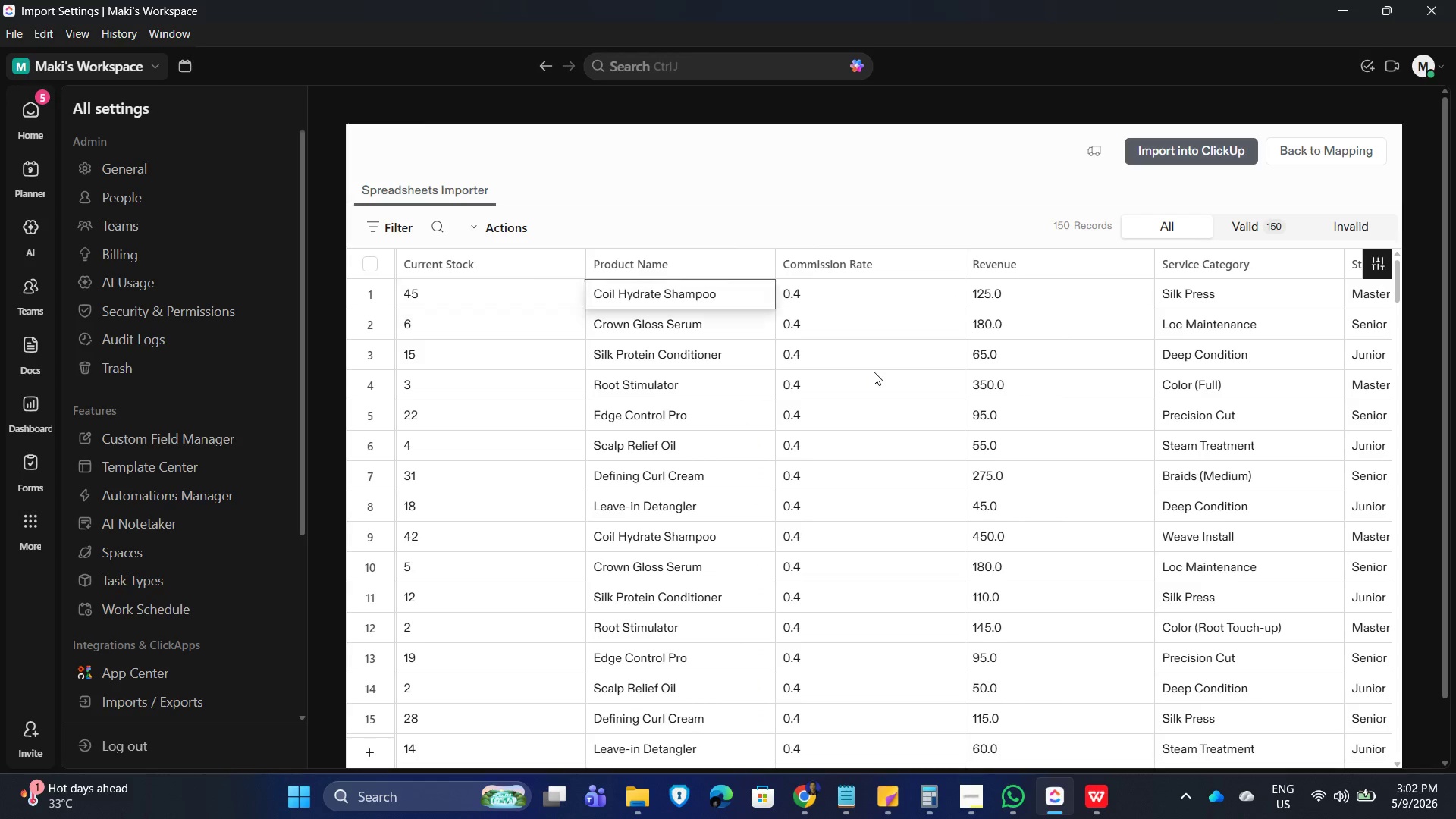 
key(ArrowRight)
 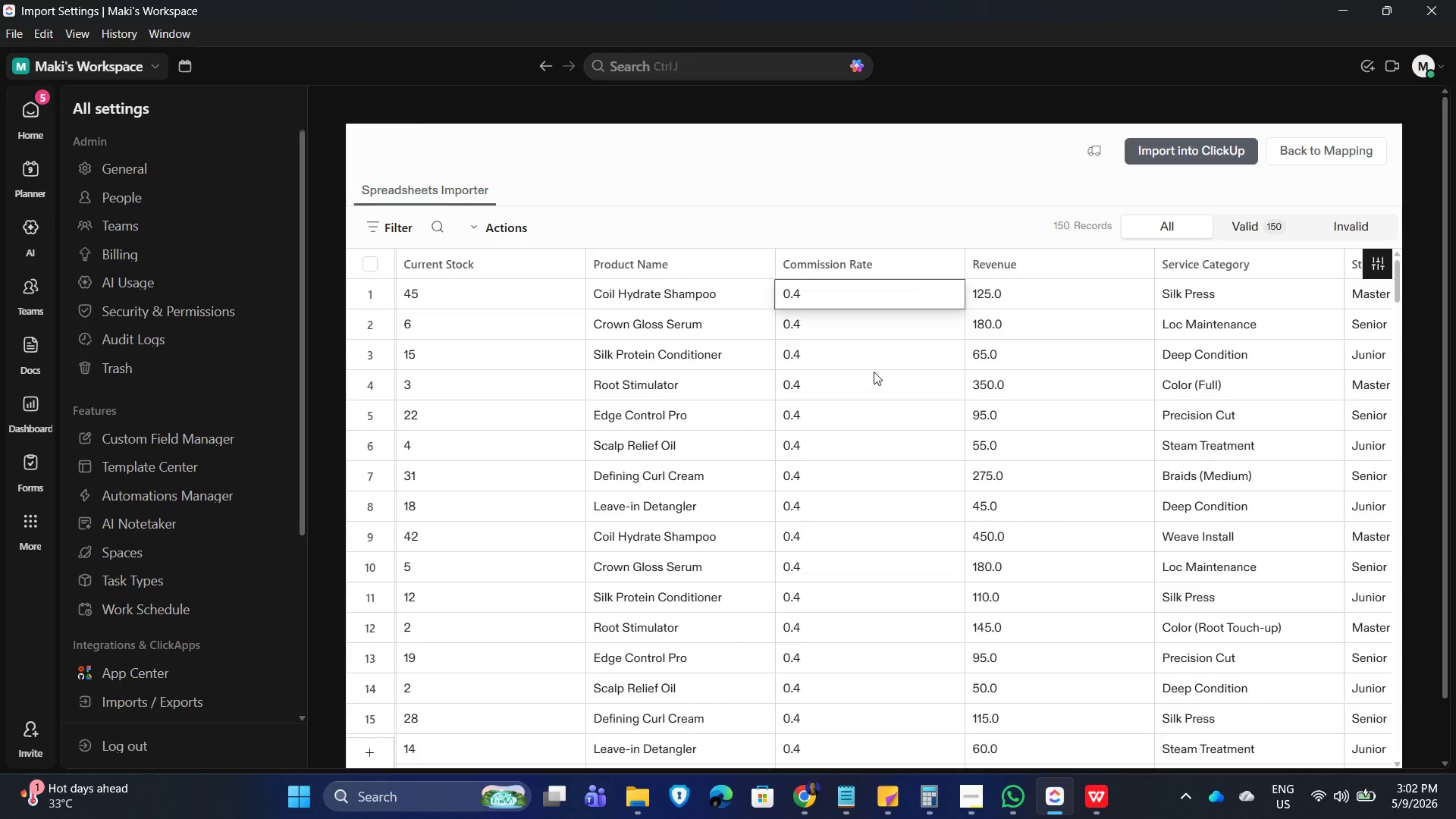 
key(ArrowRight)
 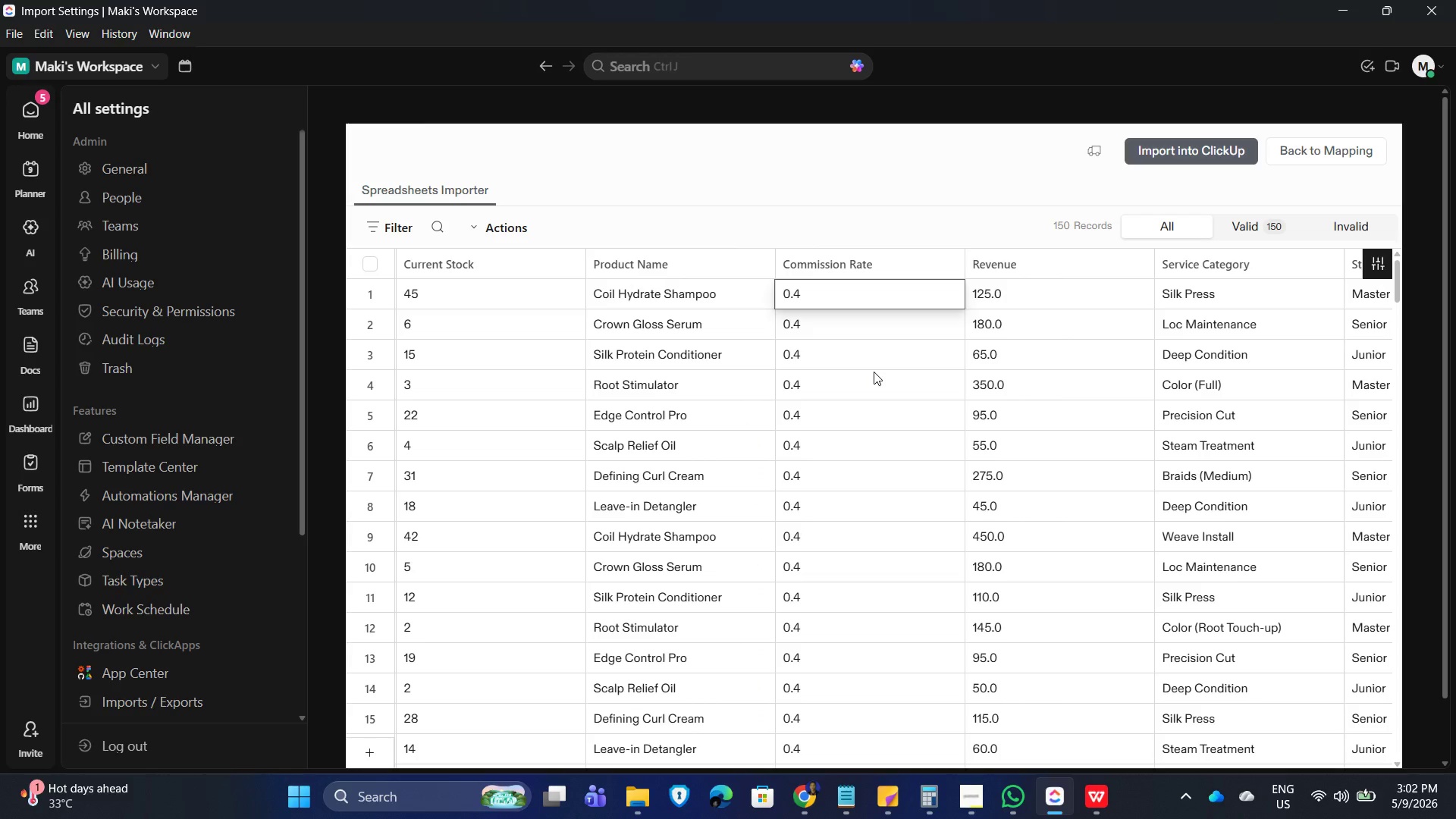 
key(ArrowLeft)
 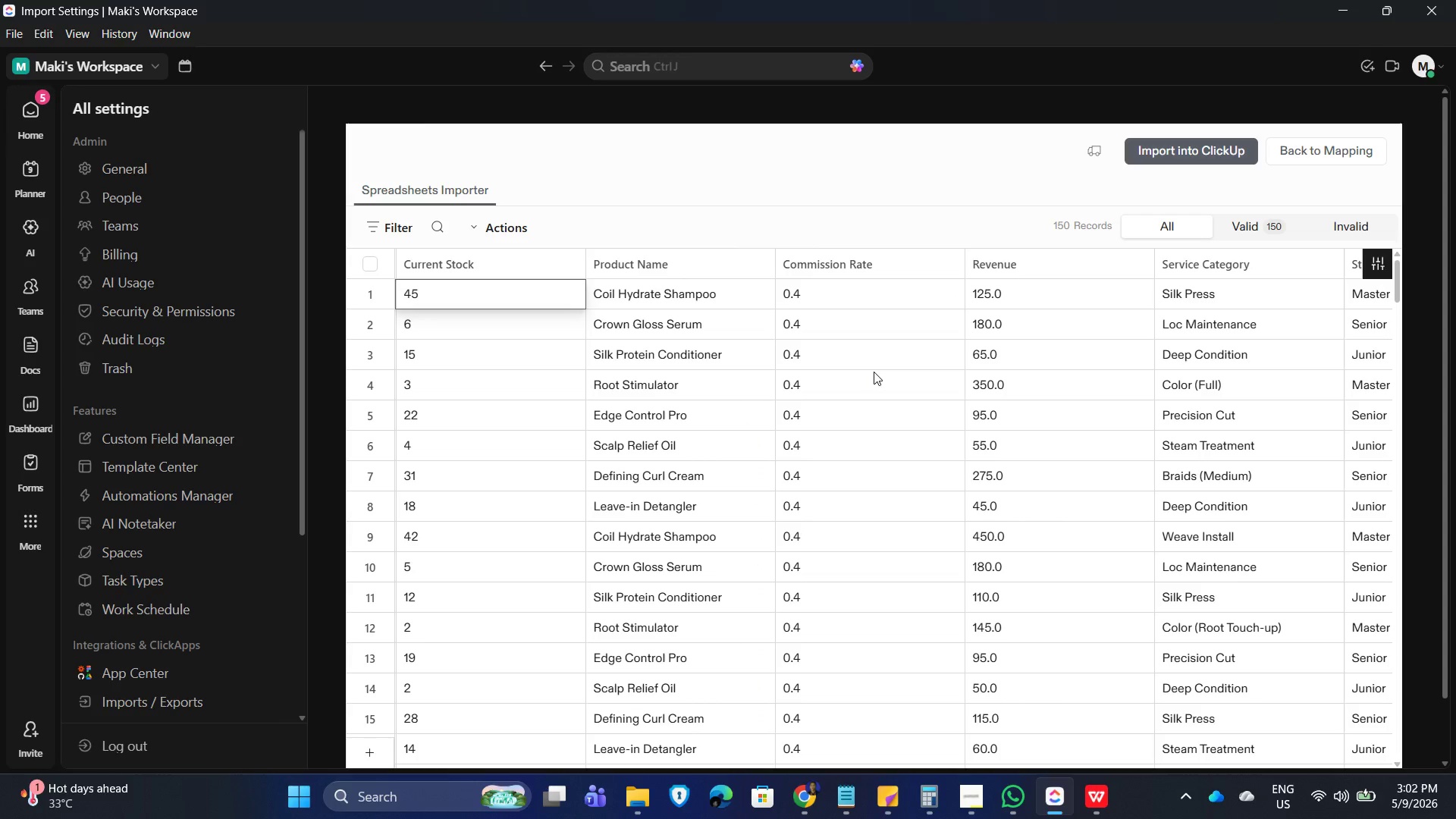 
key(ArrowLeft)
 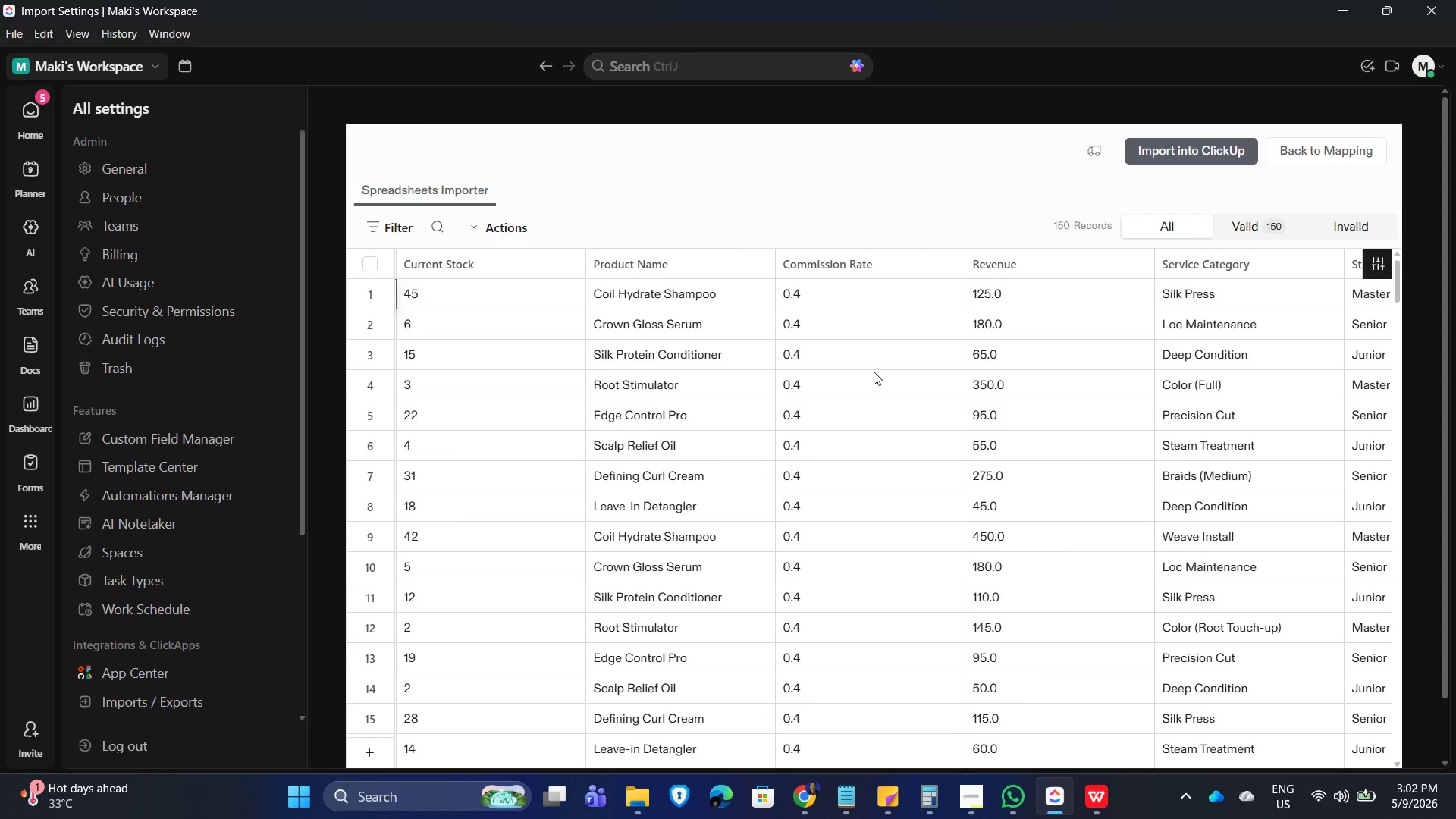 
key(ArrowLeft)
 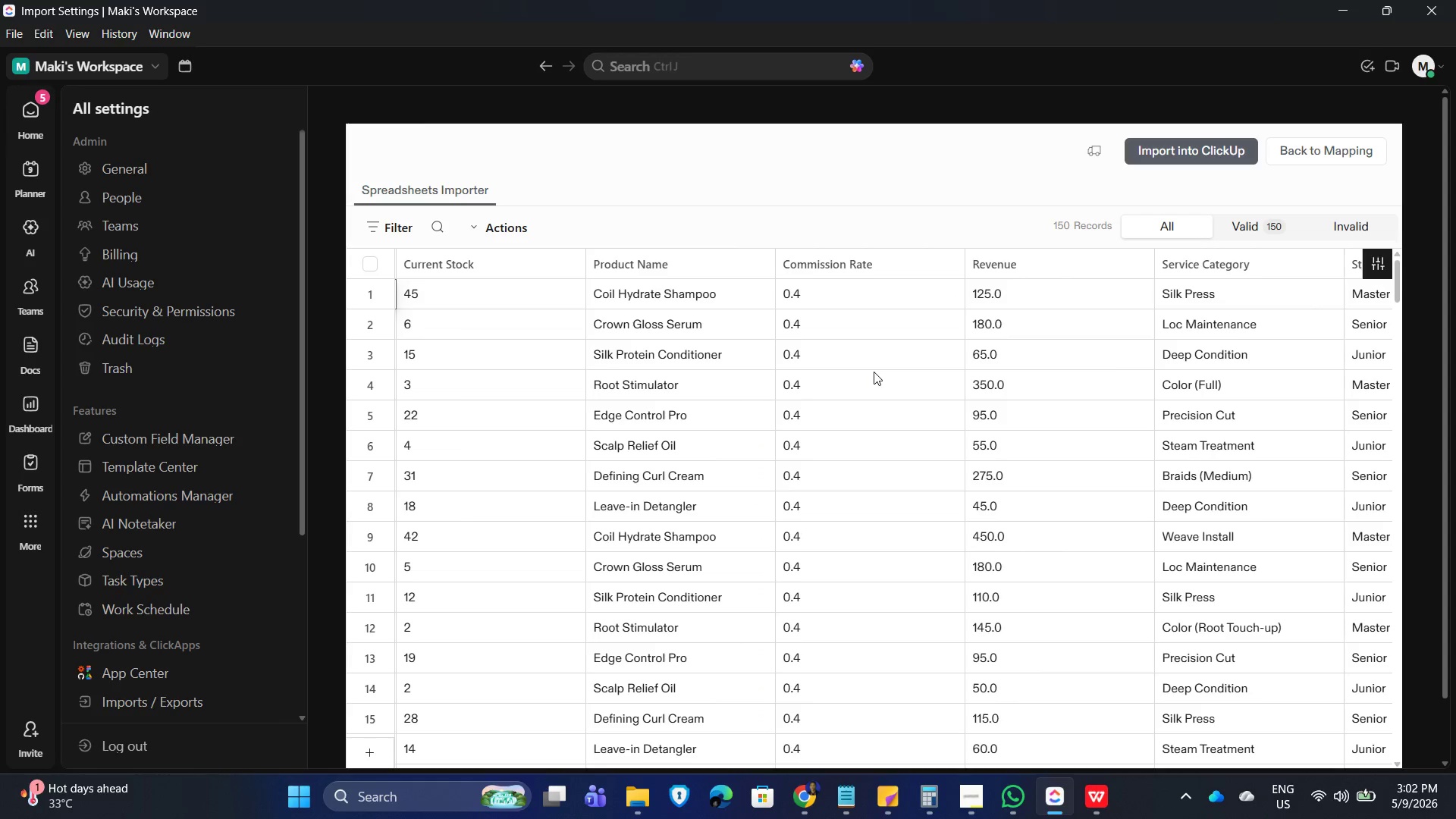 
key(ArrowLeft)
 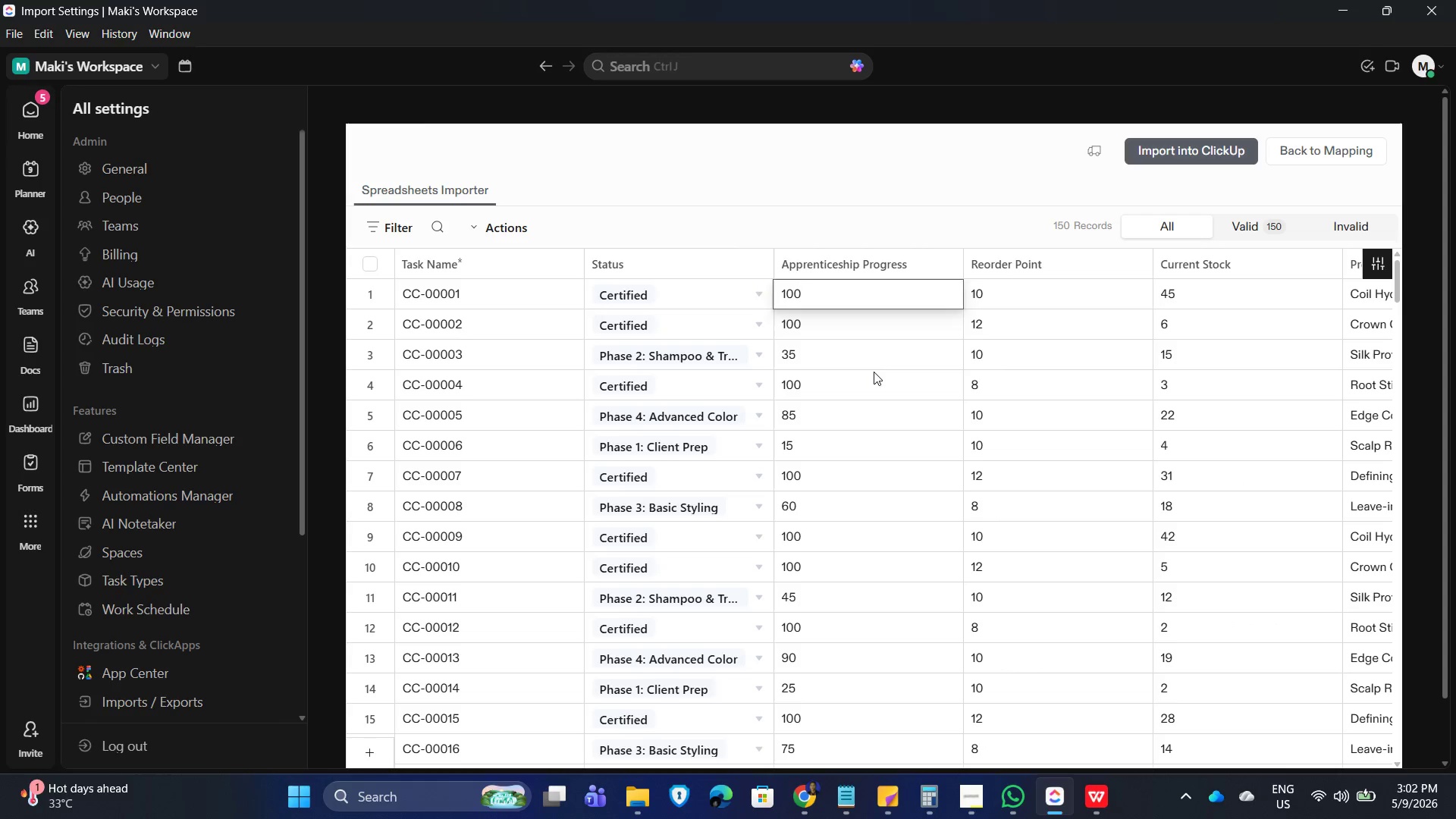 
key(ArrowRight)
 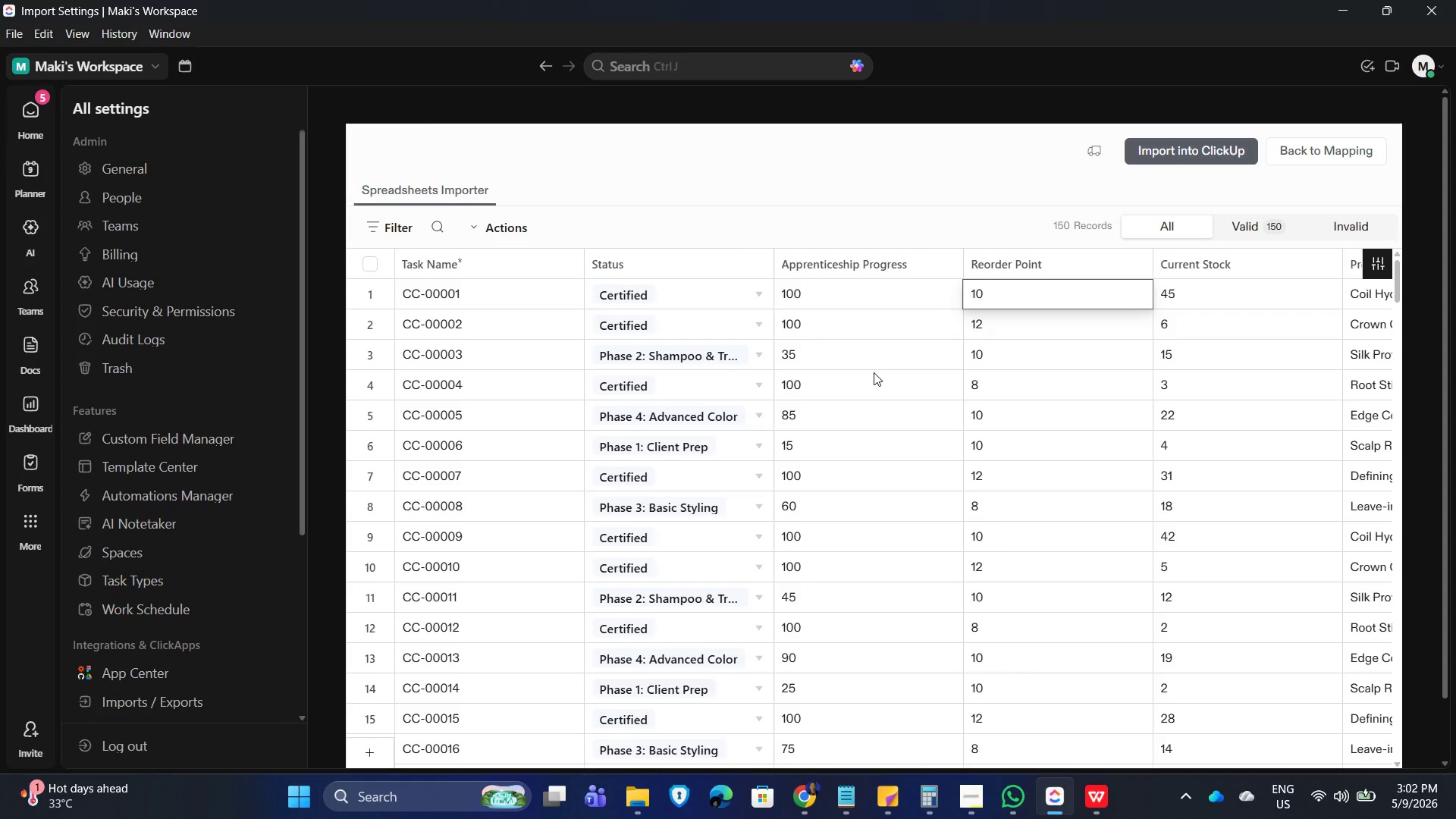 
key(ArrowRight)
 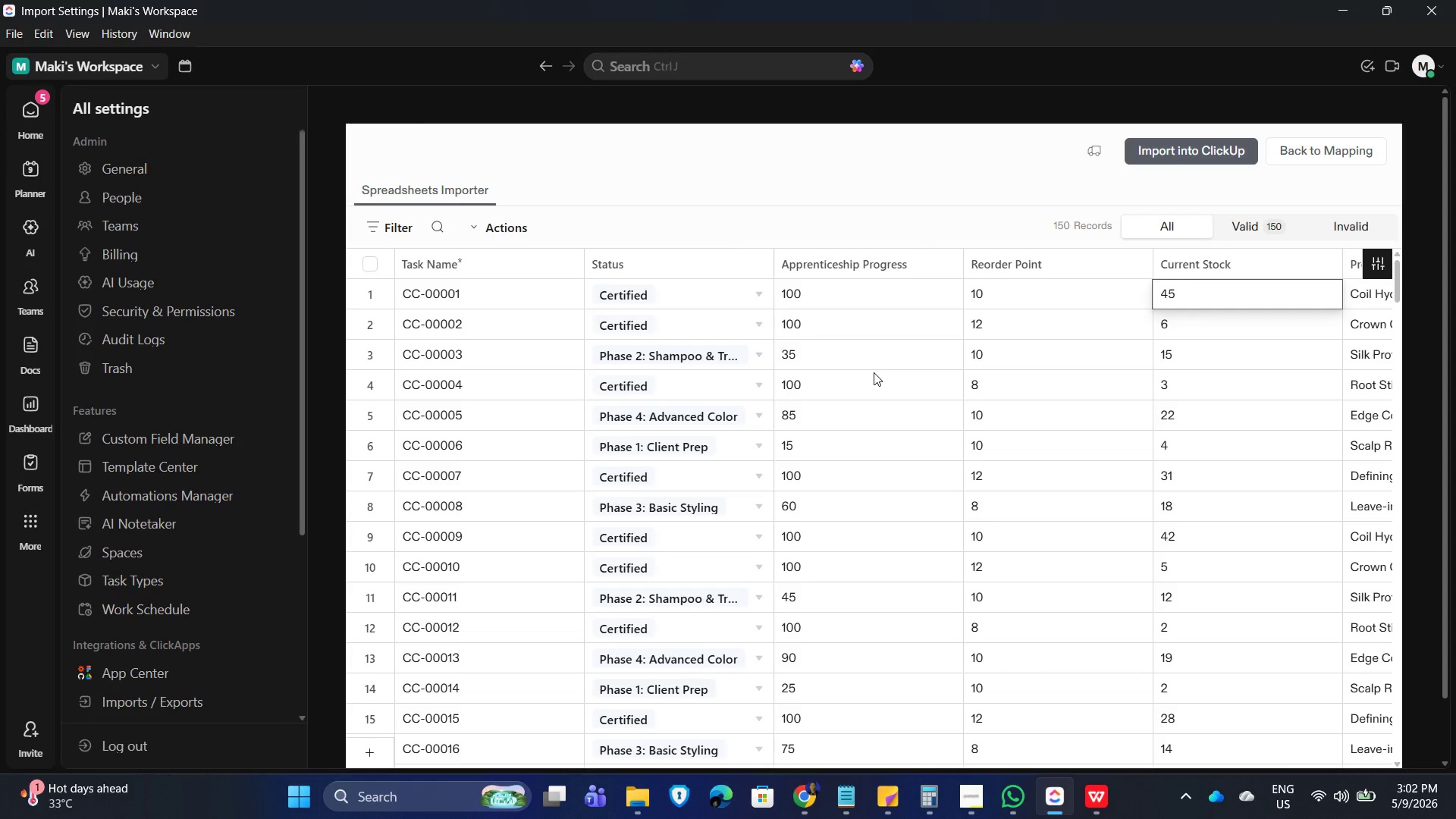 
key(ArrowLeft)
 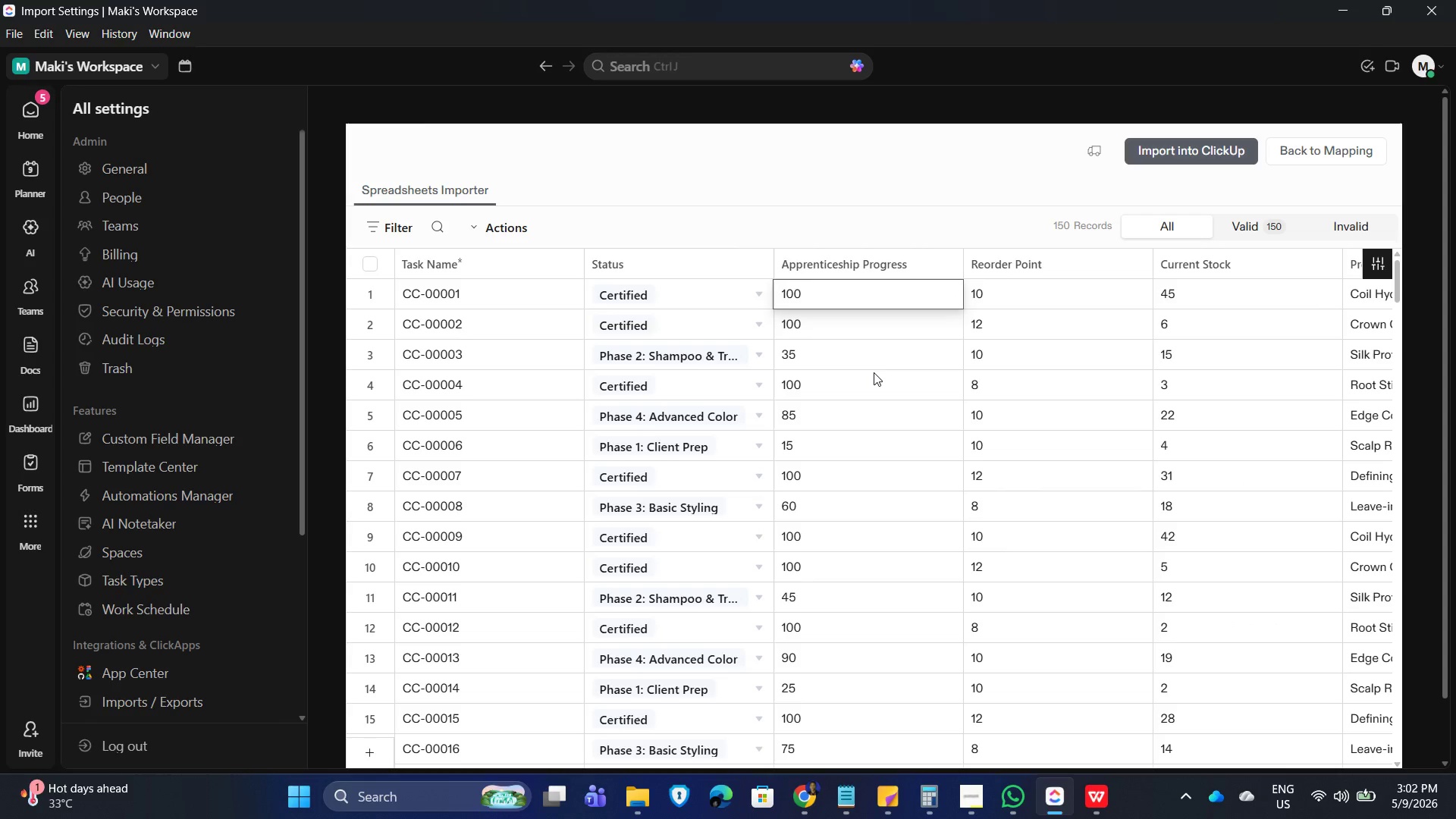 
key(ArrowLeft)
 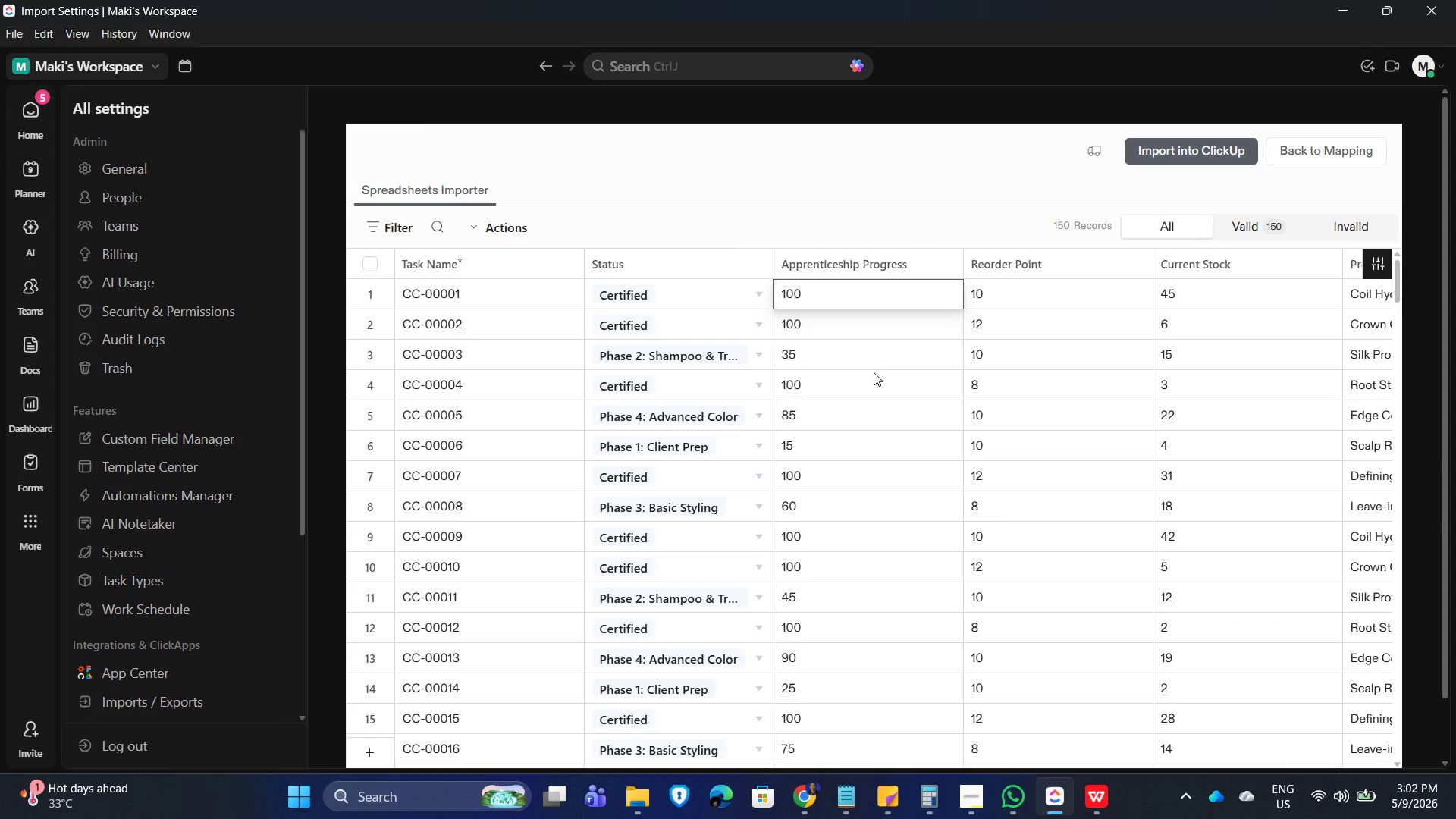 
key(ArrowRight)
 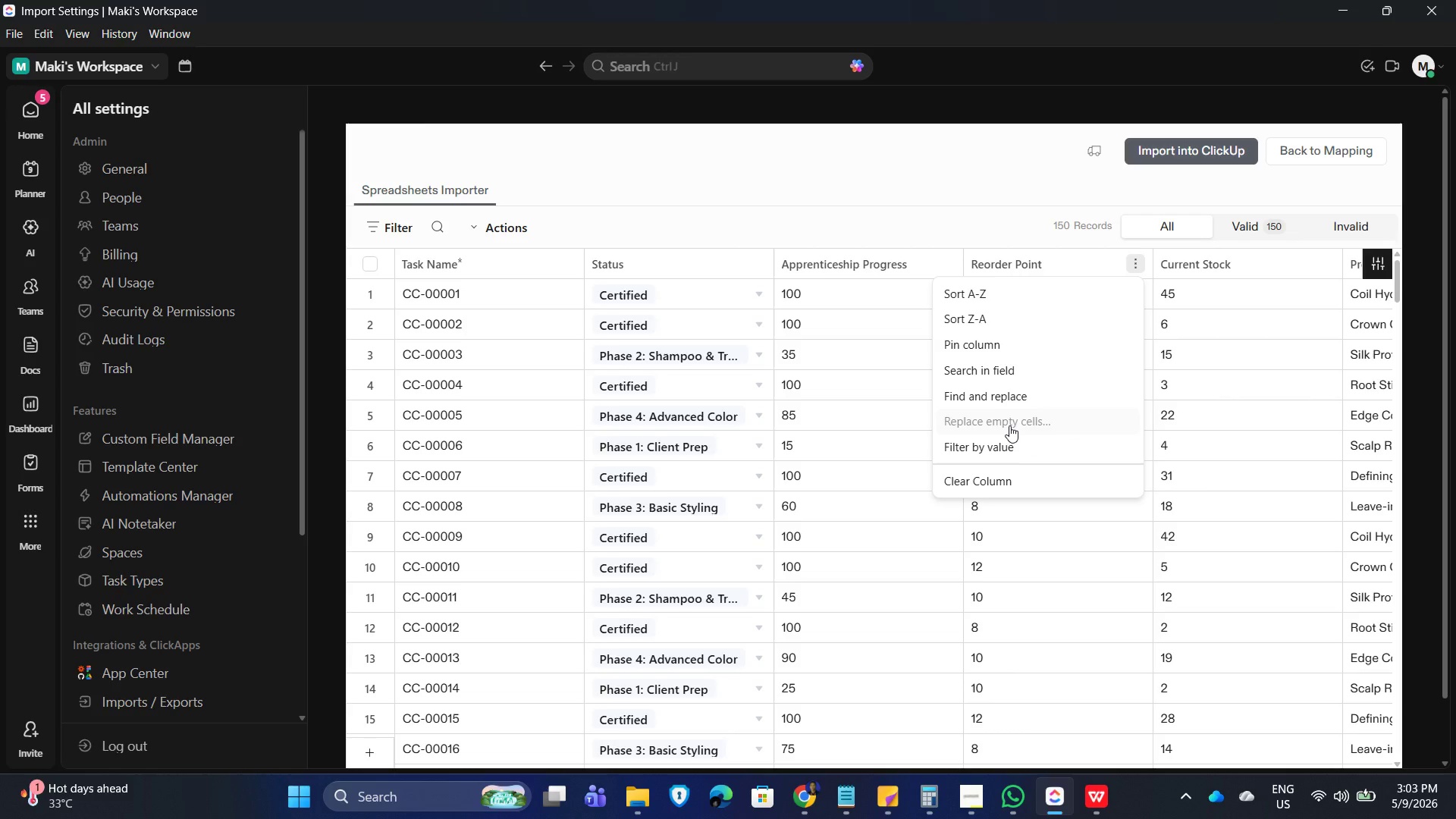 
wait(14.73)
 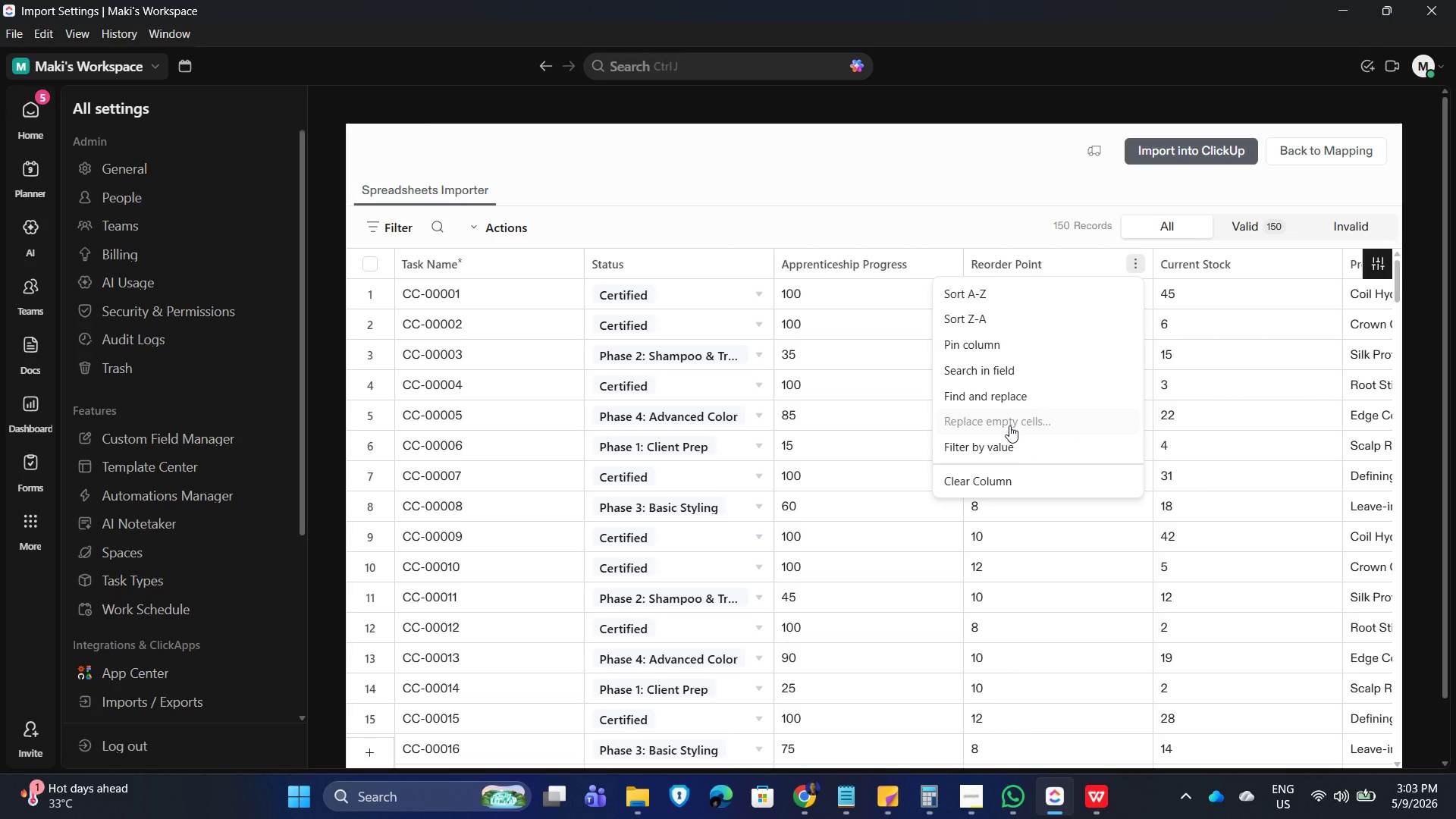 
mouse_move([1009, 262])
 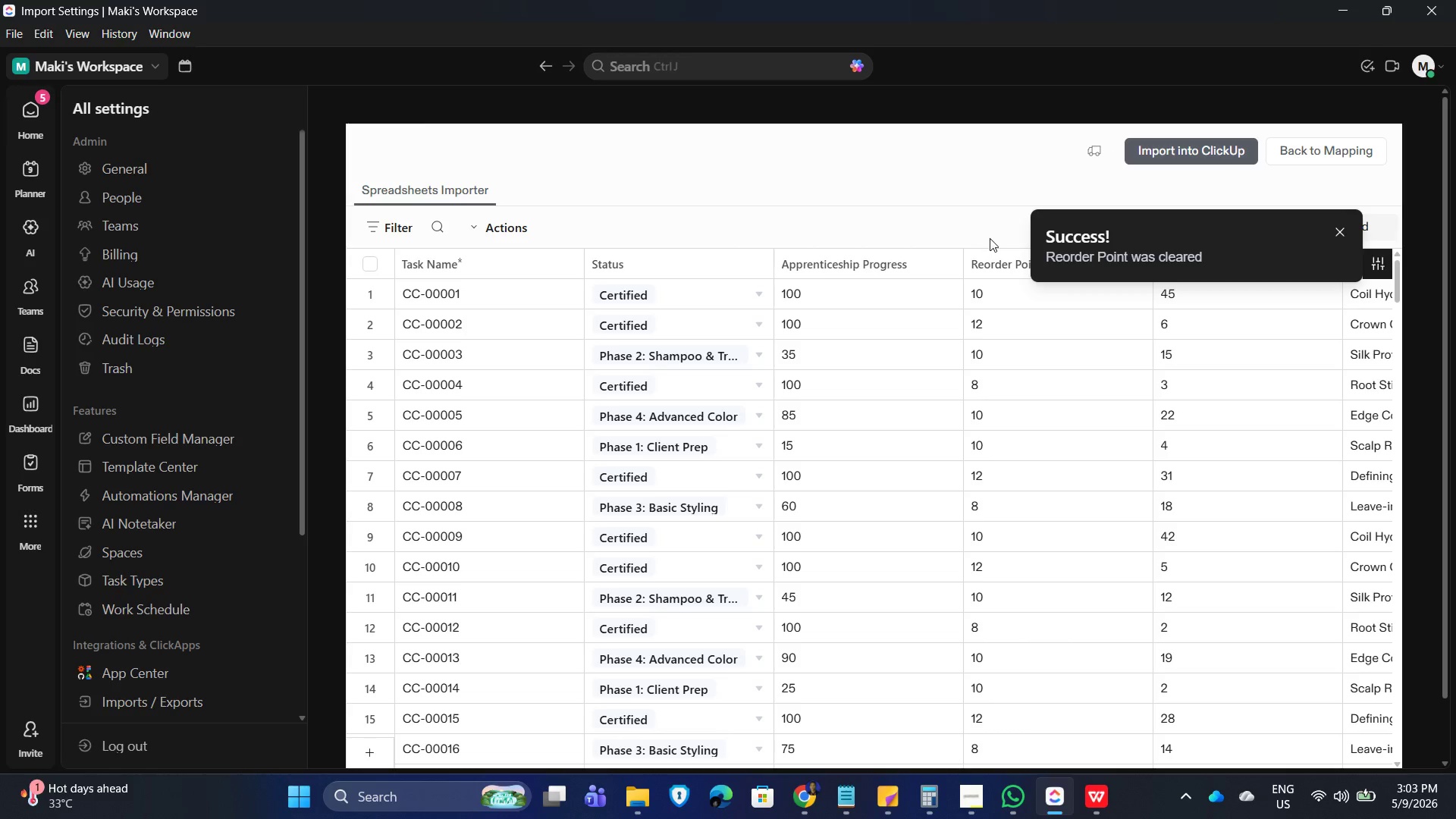 
left_click([995, 233])
 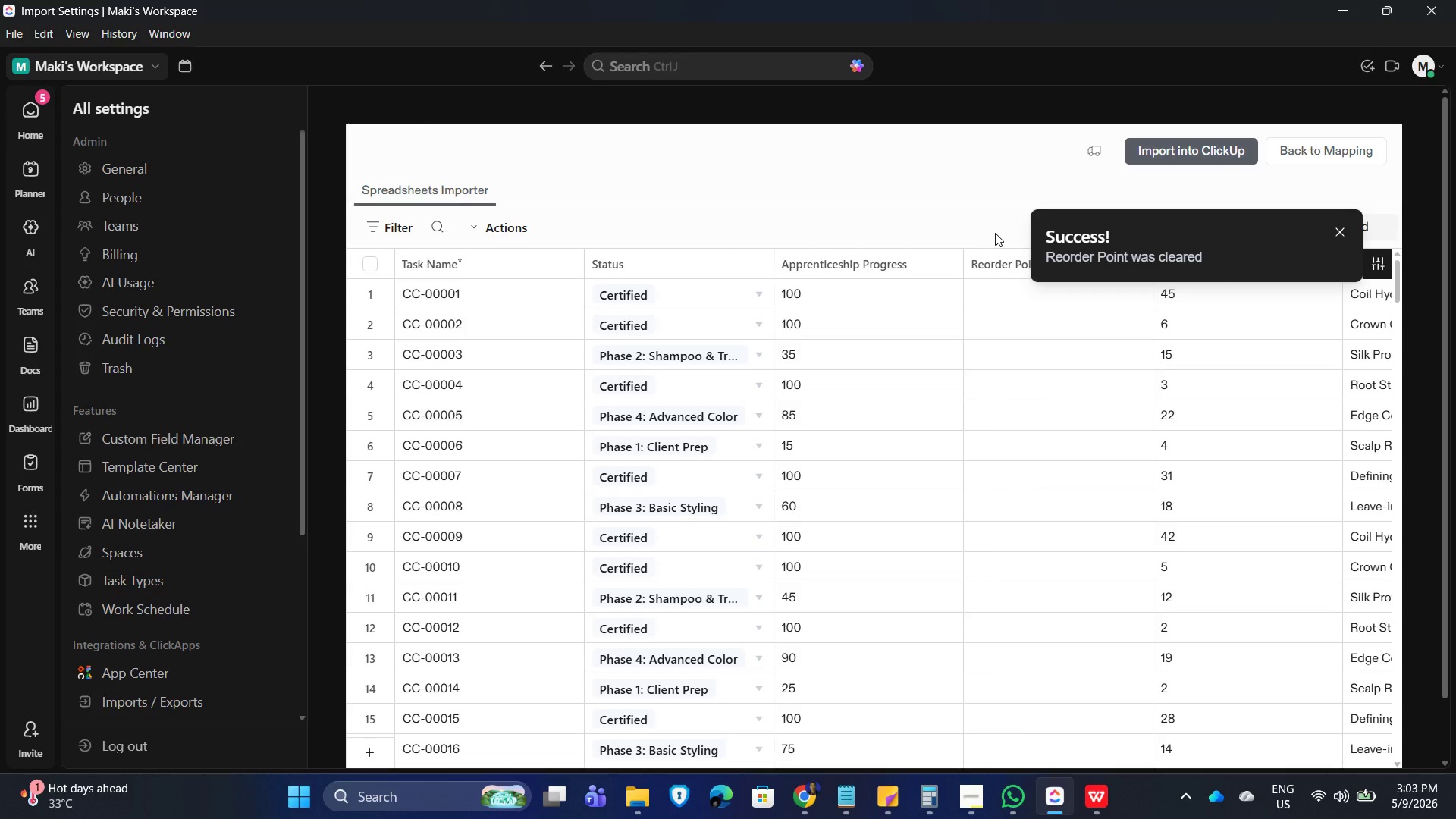 
key(ArrowRight)
 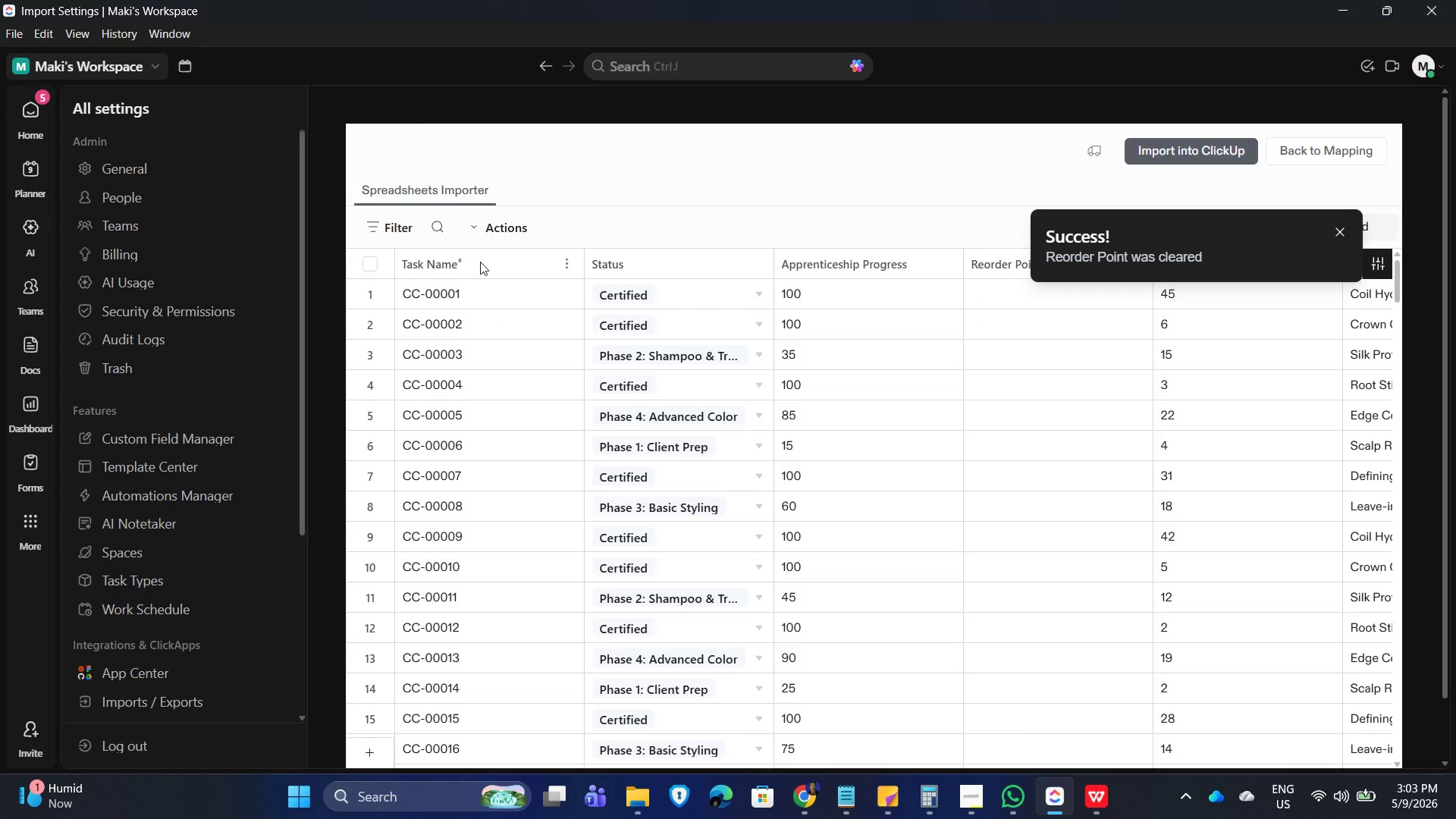 
left_click([478, 233])
 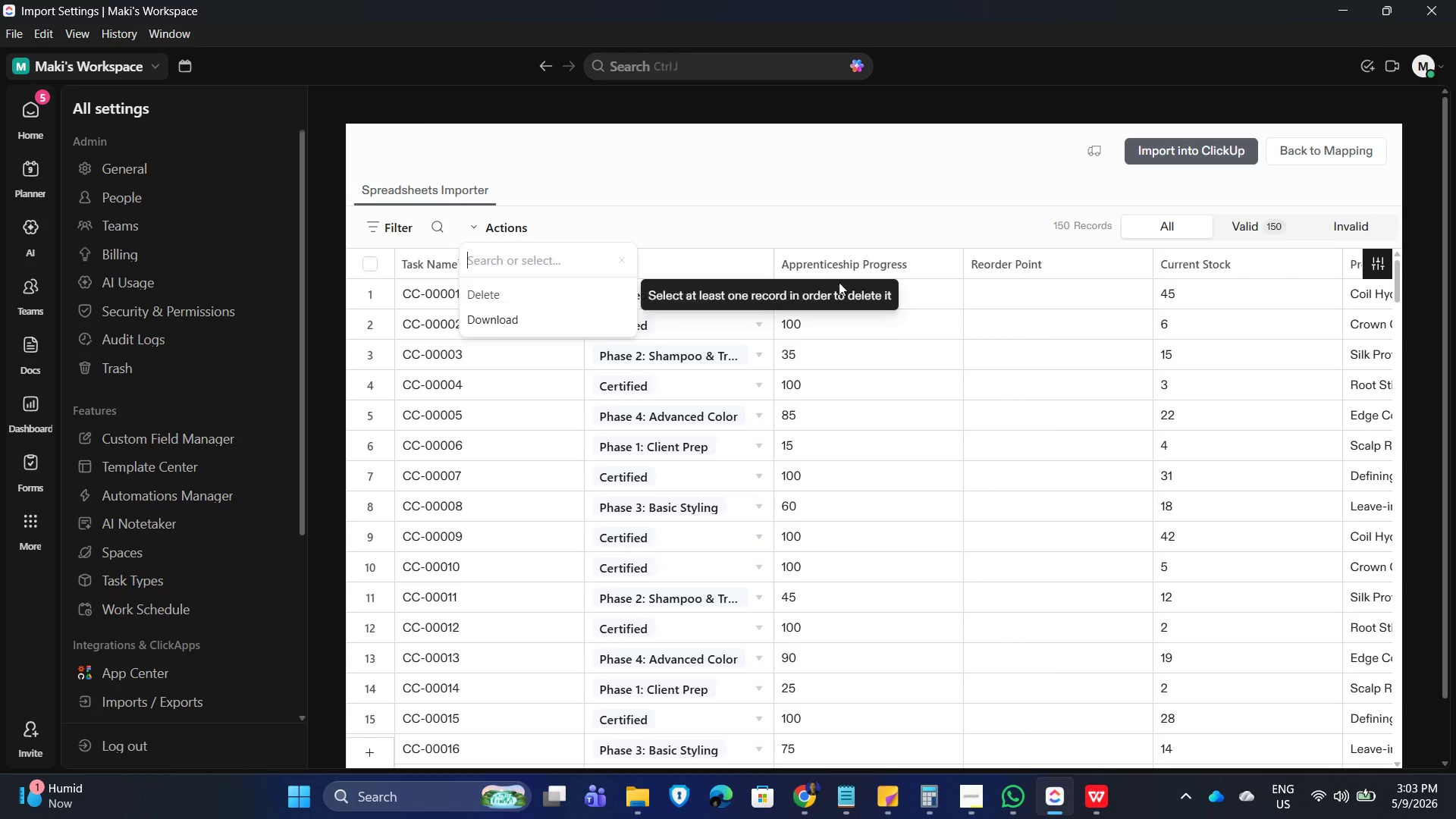 
left_click([1026, 263])
 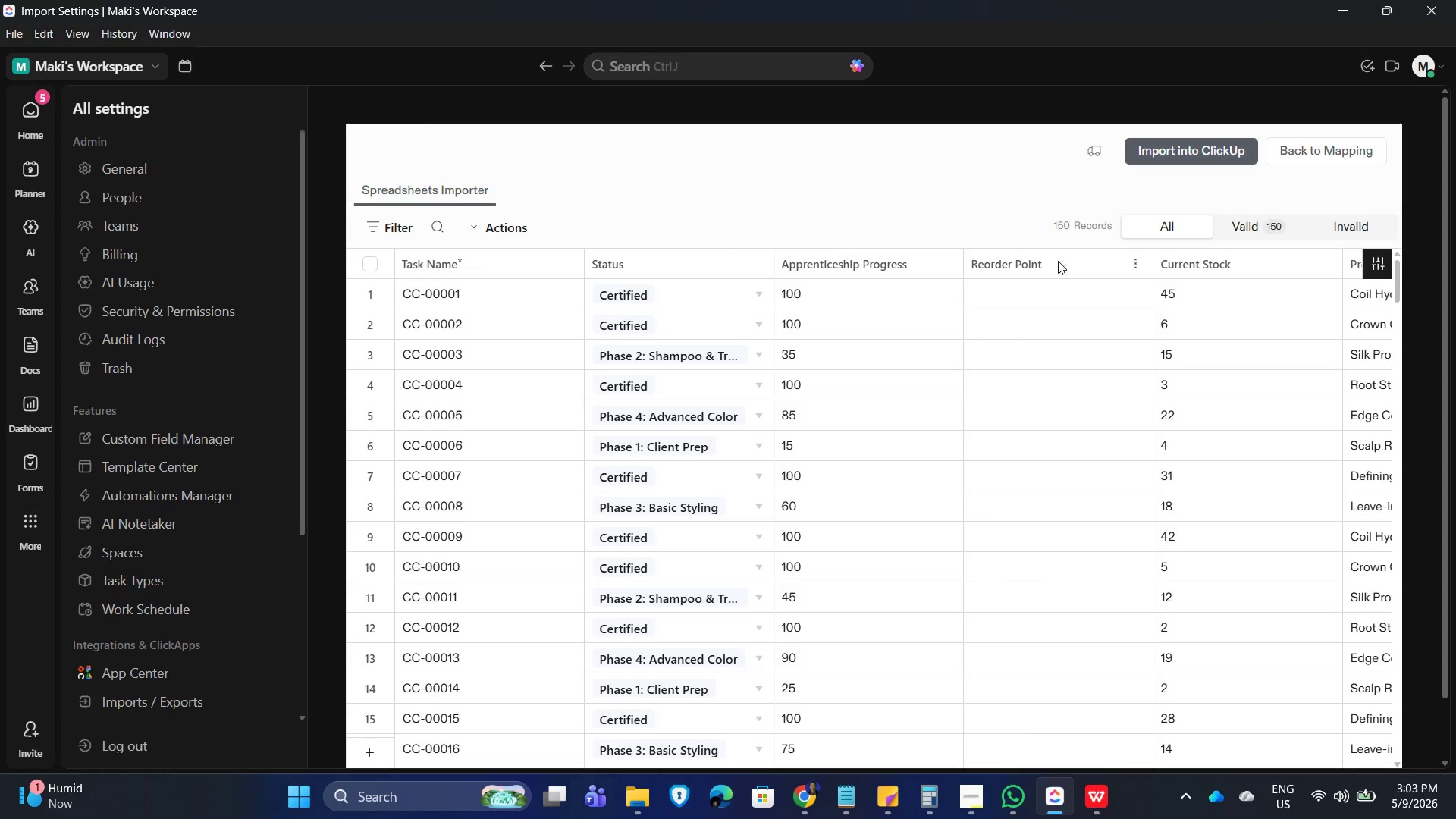 
left_click([1059, 261])
 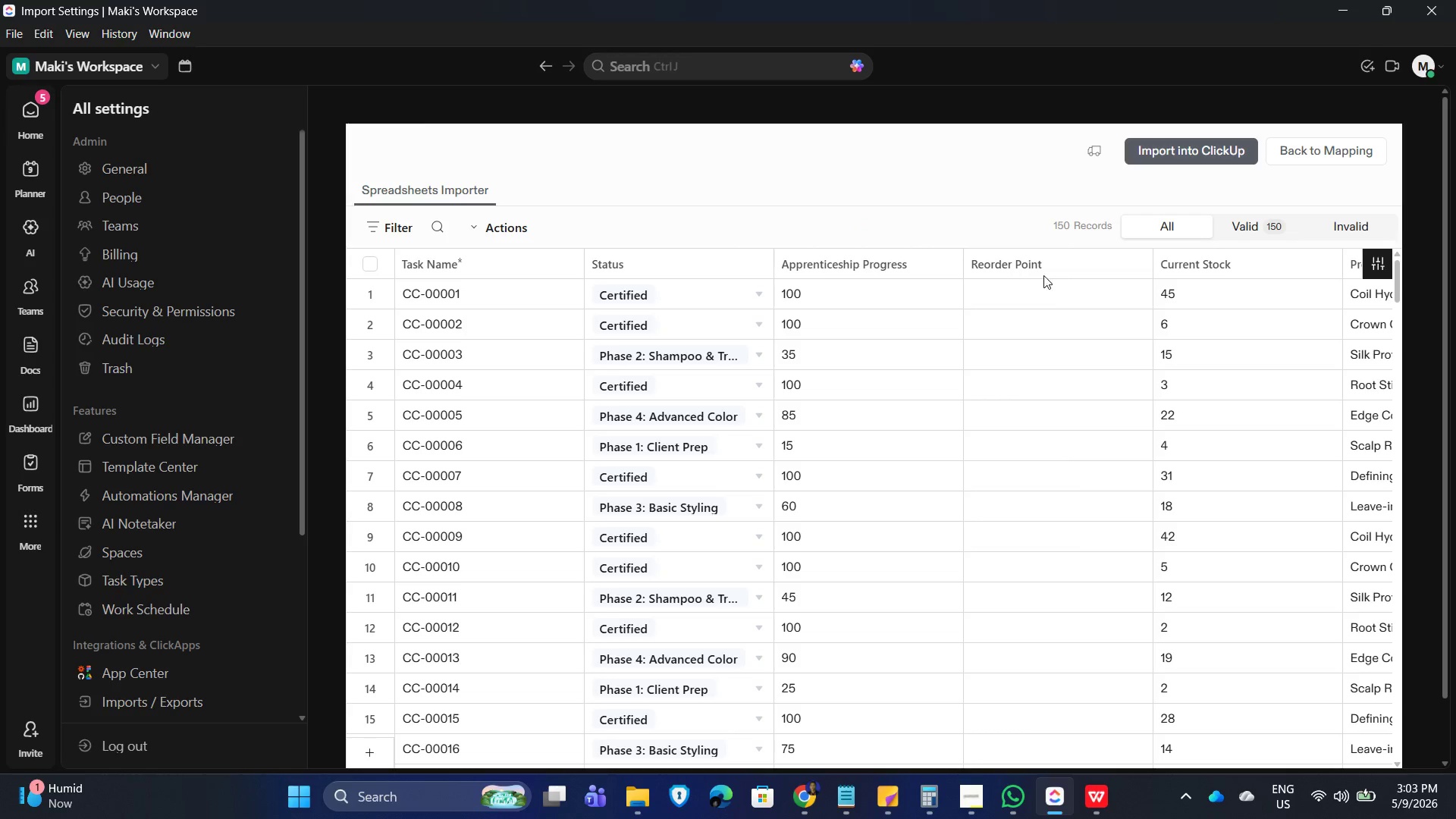 
left_click([1137, 262])
 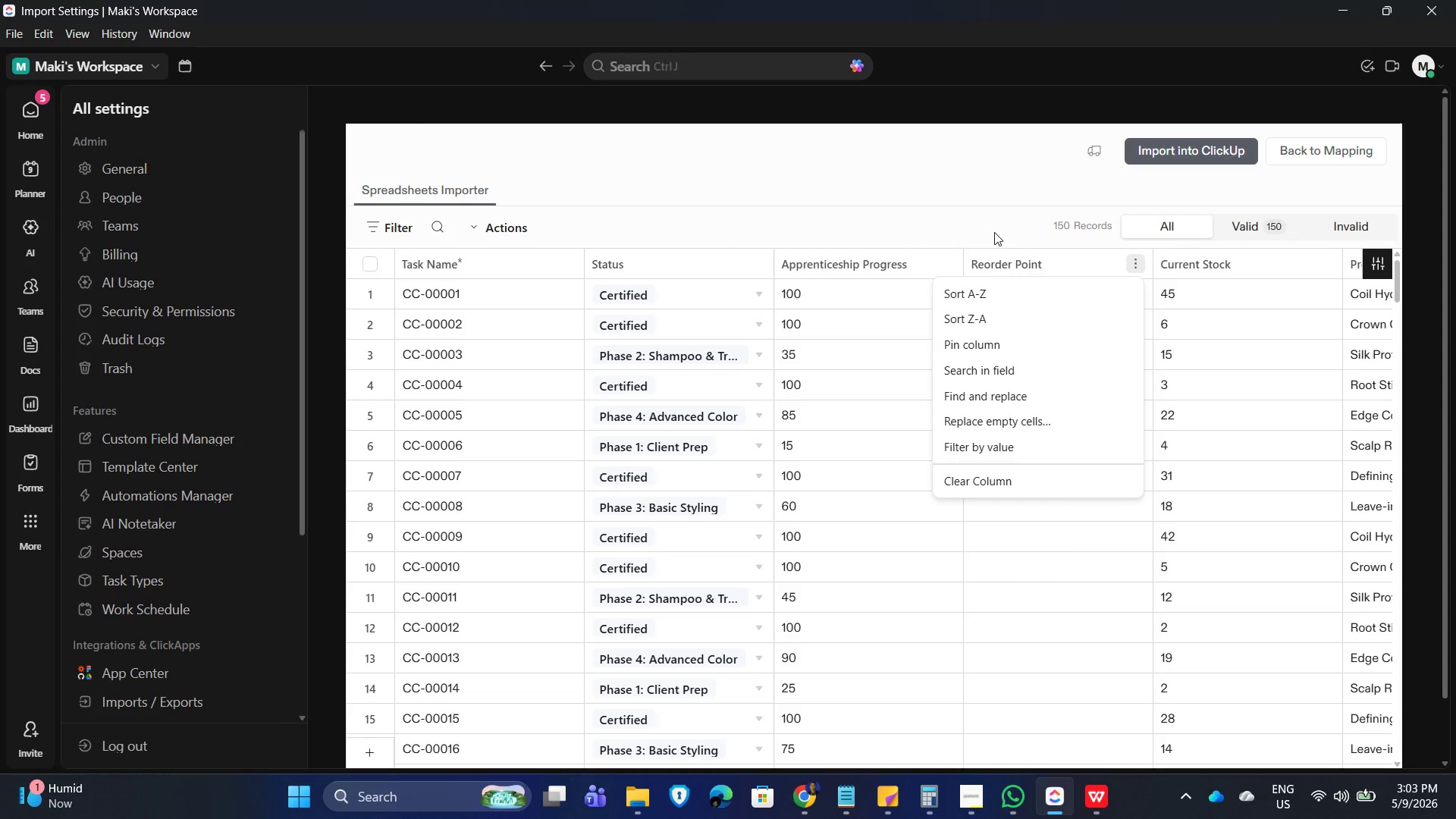 
left_click([1036, 234])
 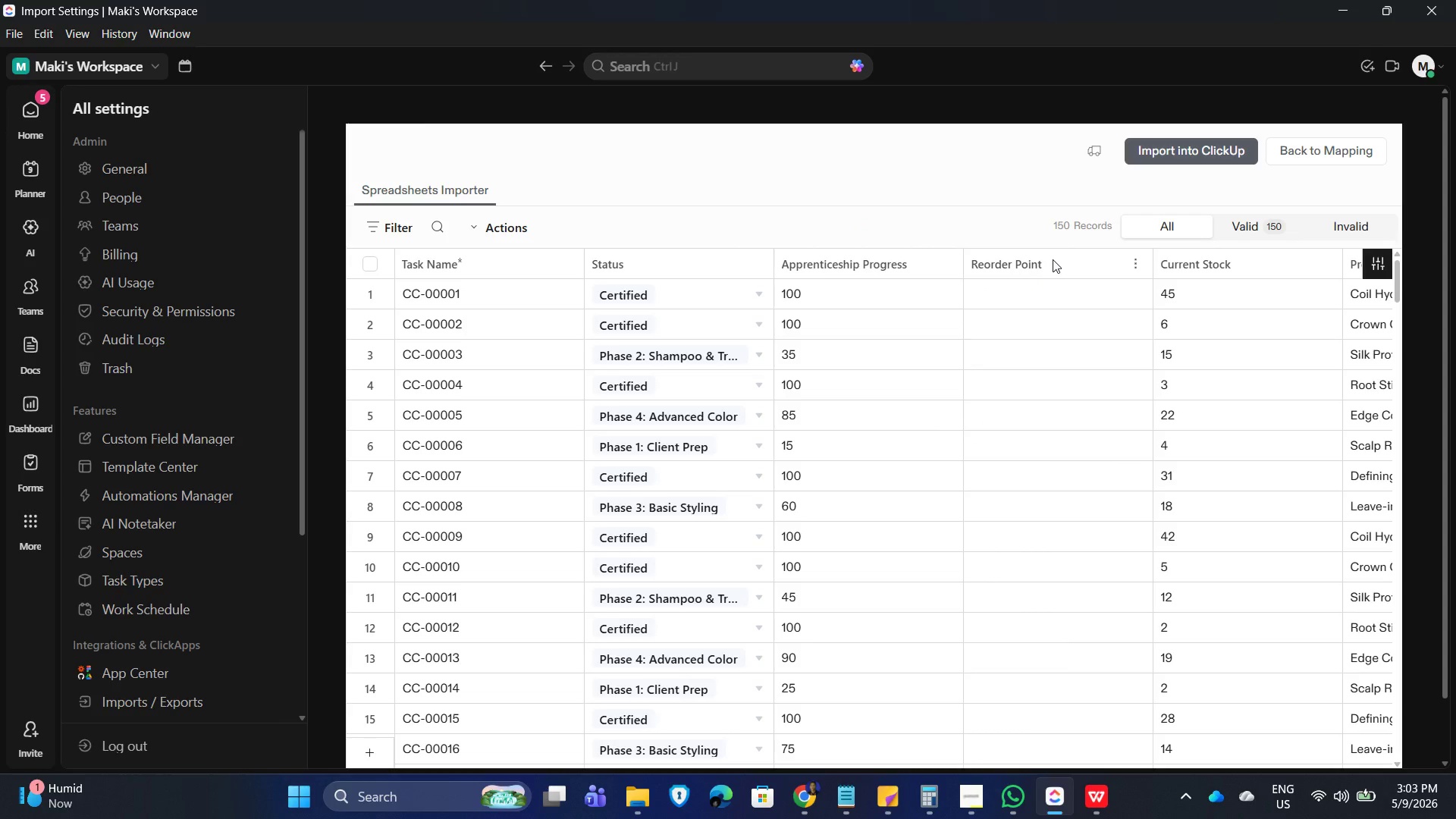 
left_click([1053, 259])
 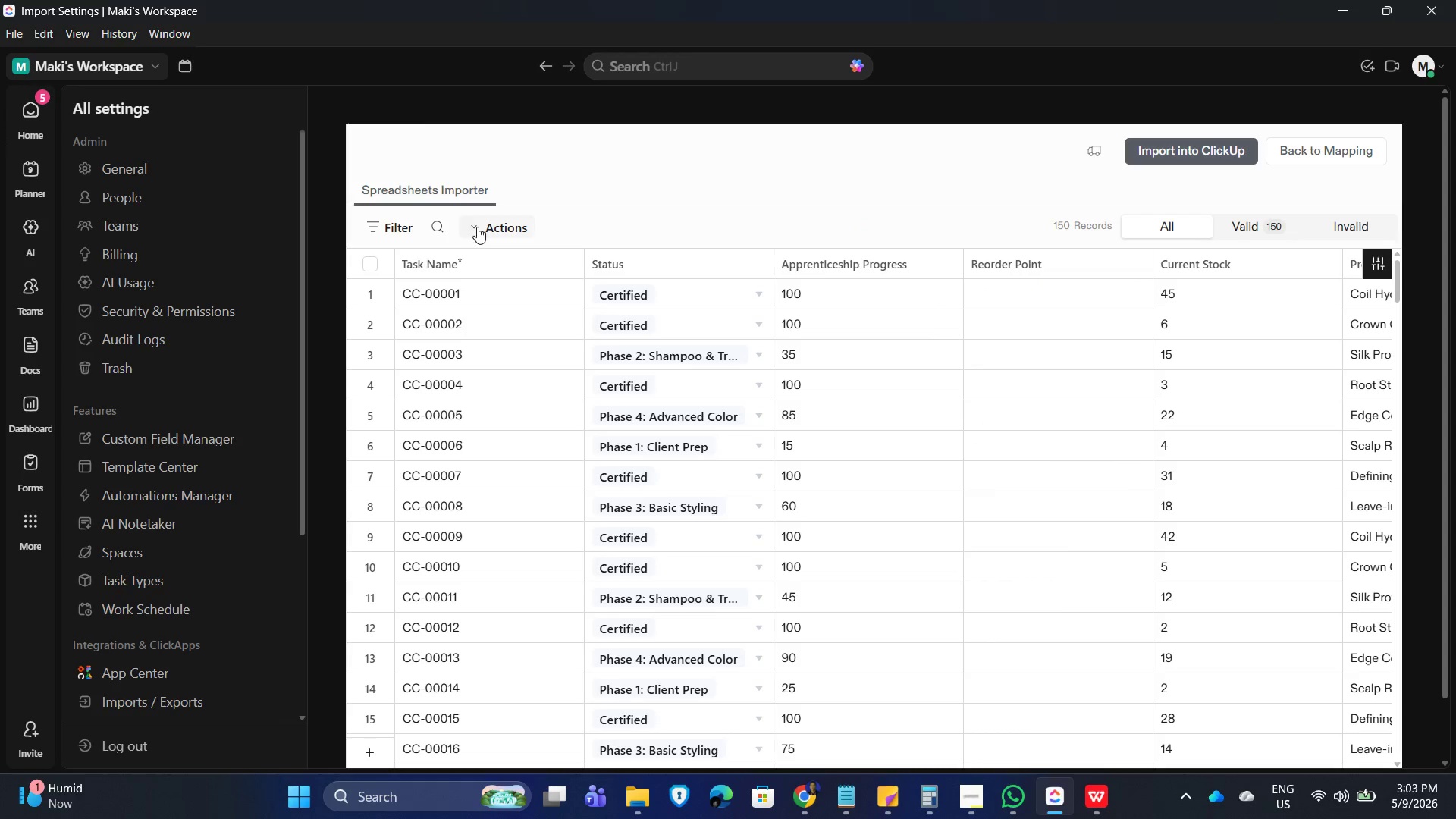 
left_click([477, 226])
 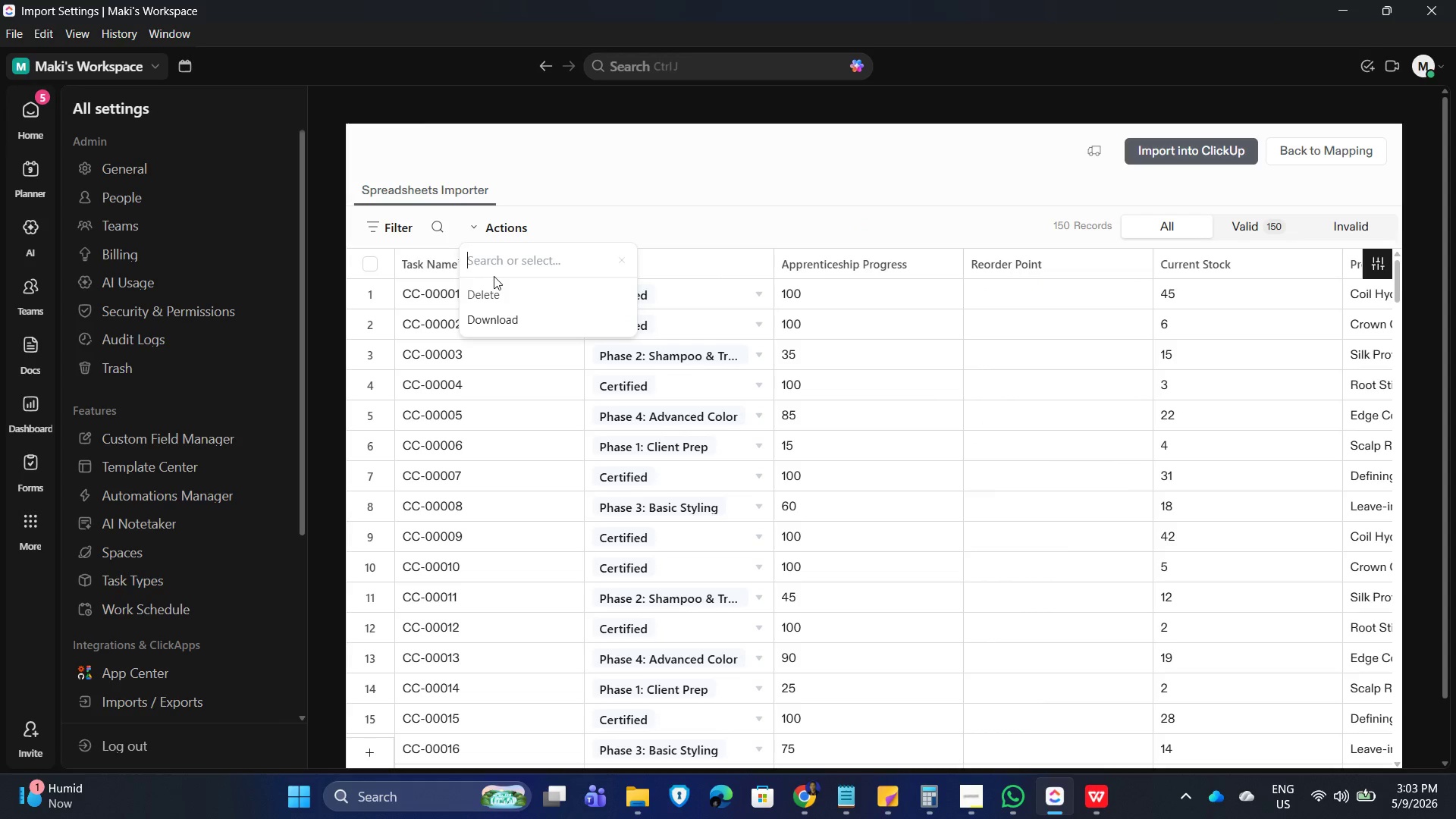 
type(reoder\)
key(Backspace)
key(Backspace)
key(Backspace)
key(Backspace)
key(Backspace)
key(Backspace)
key(Backspace)
 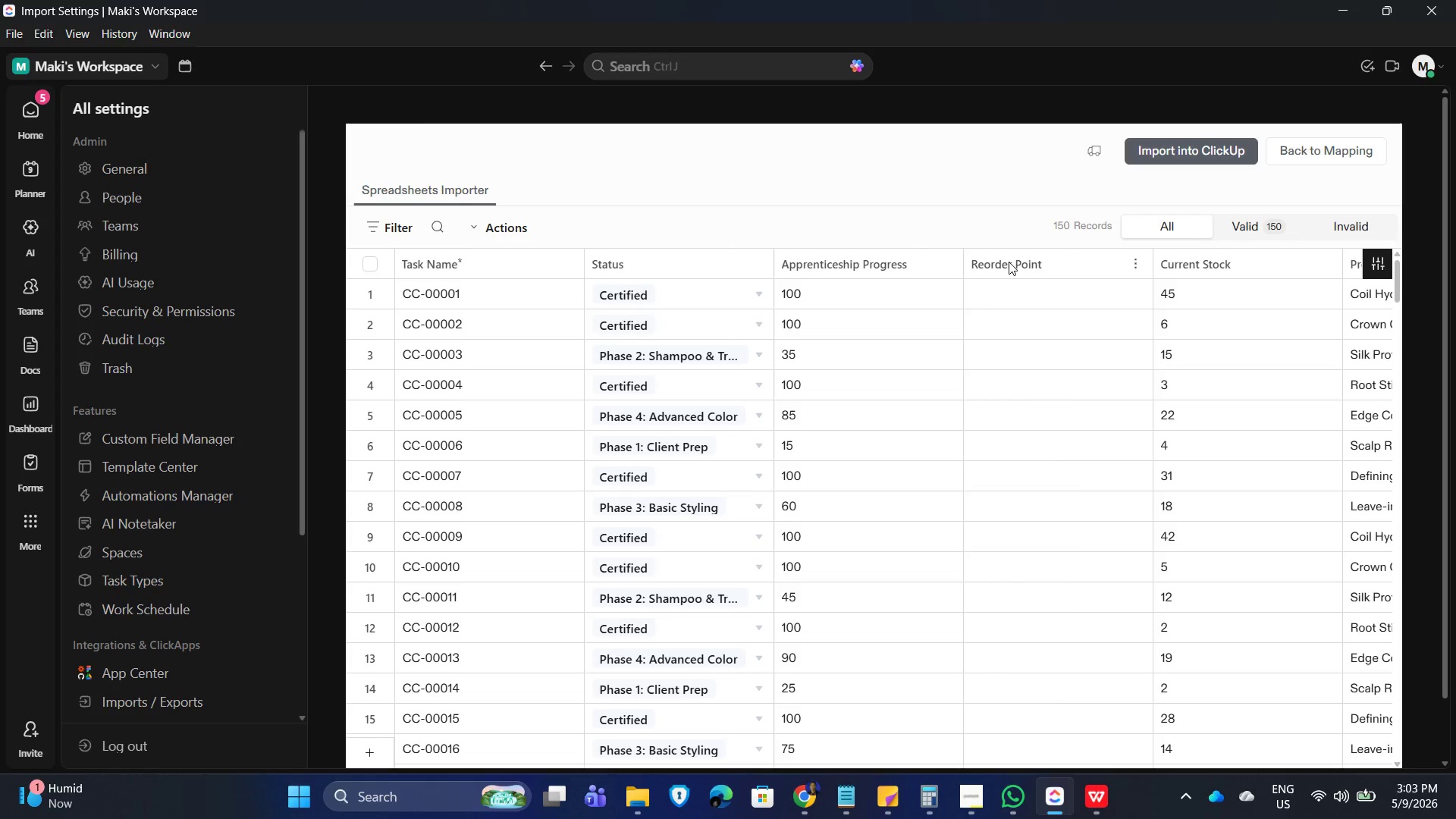 
left_click([1003, 257])
 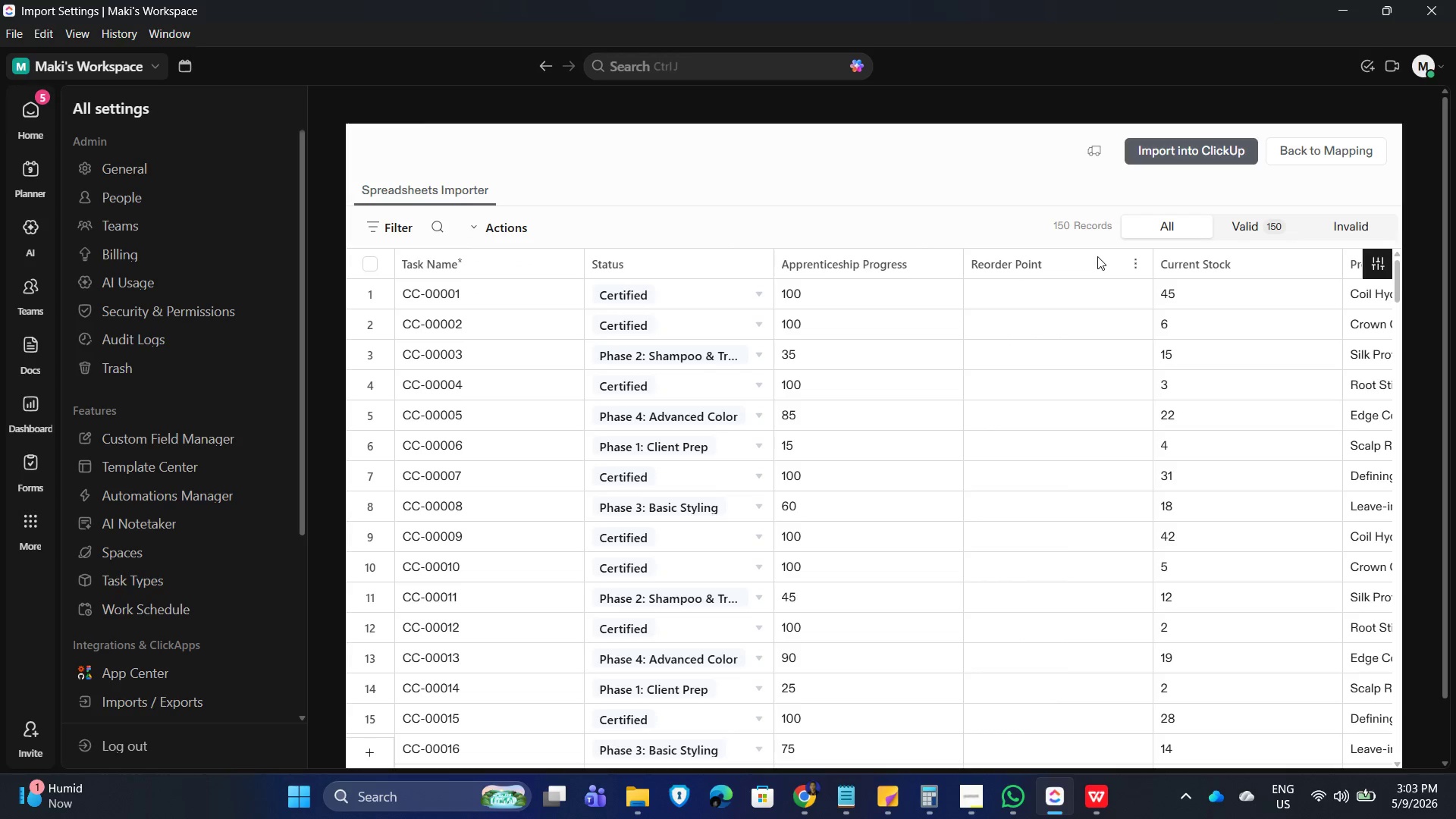 
left_click_drag(start_coordinate=[1094, 256], to_coordinate=[1093, 550])
 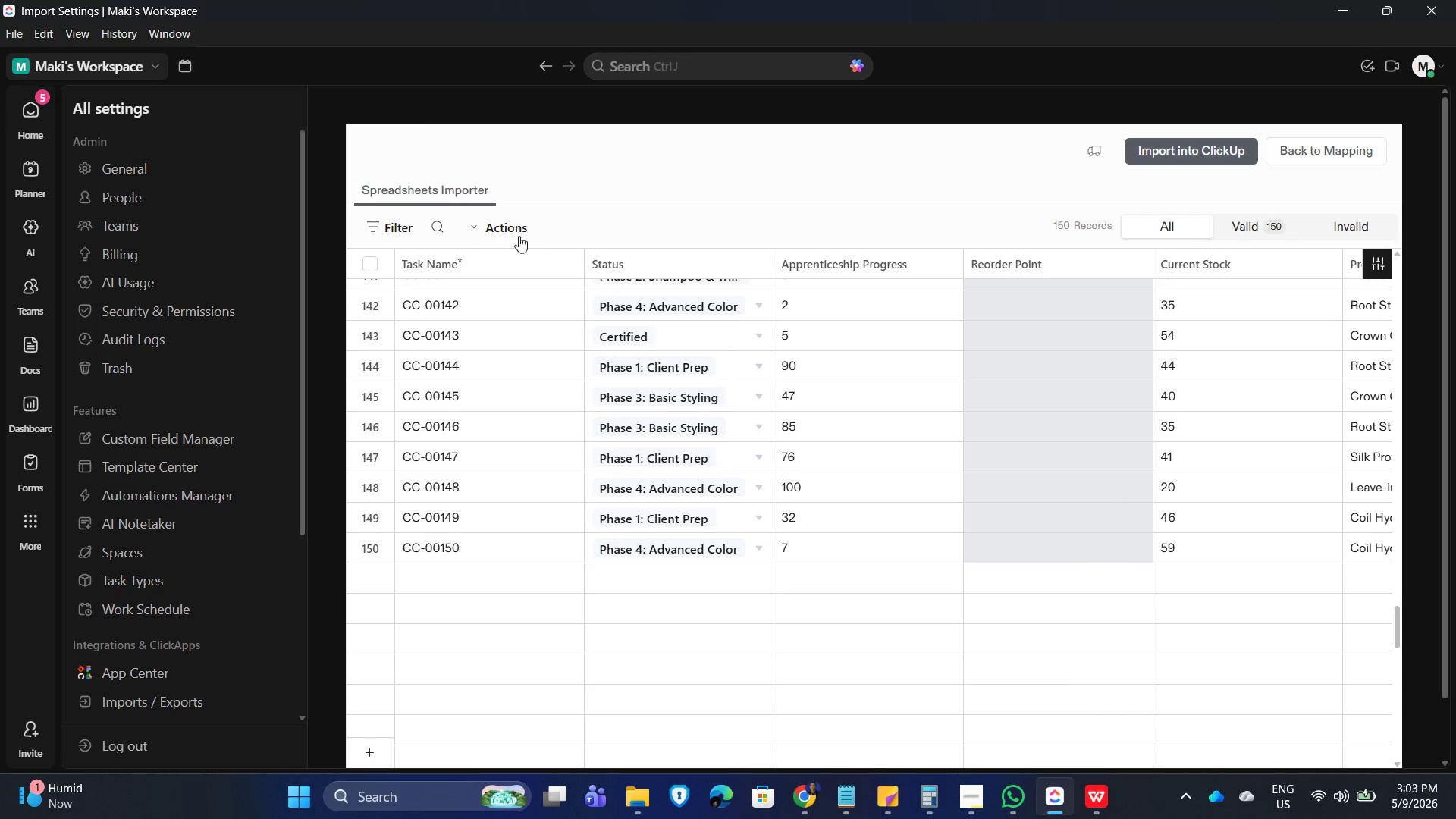 
scroll: coordinate [1112, 488], scroll_direction: down, amount: 45.0
 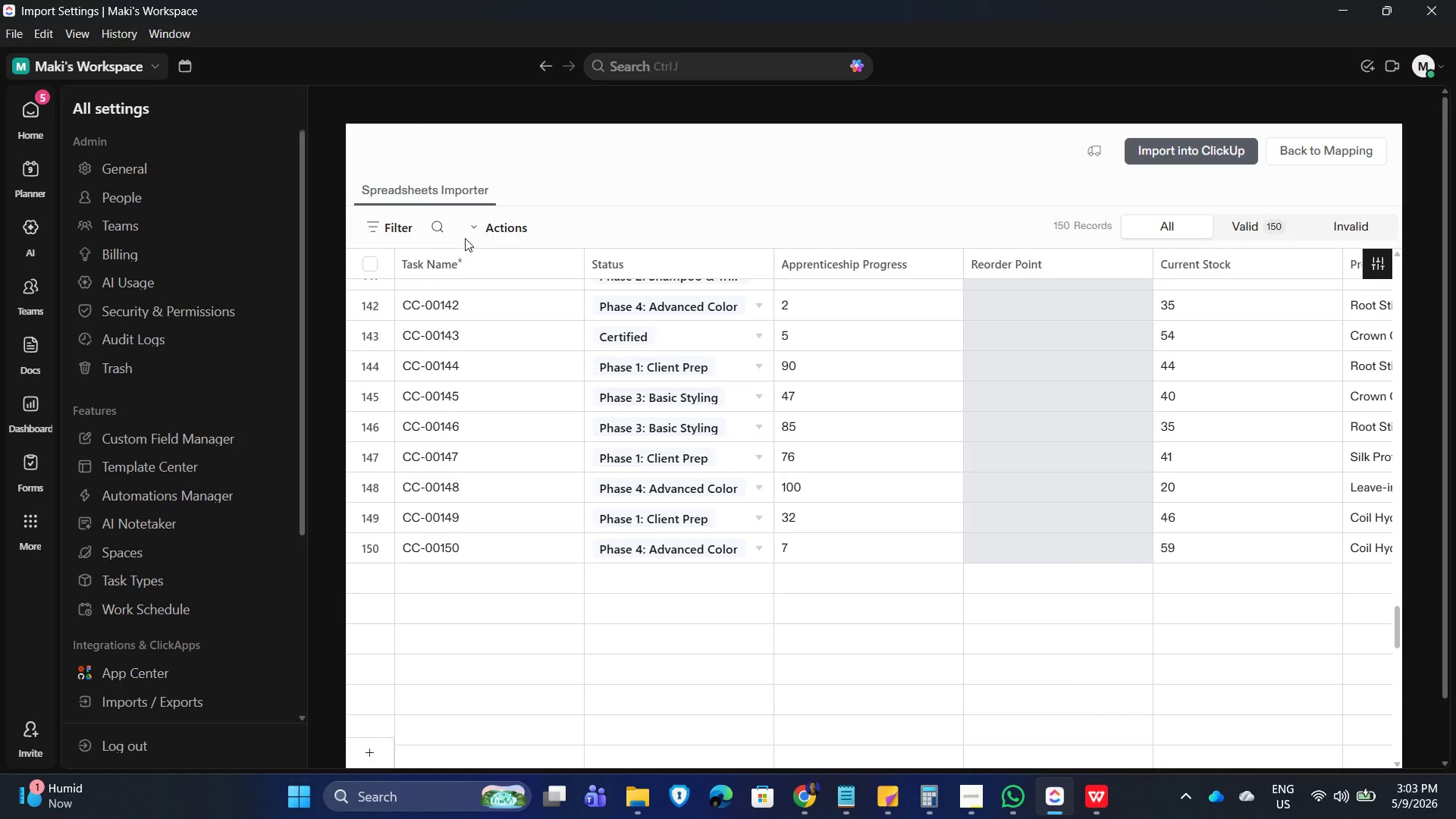 
left_click([486, 231])
 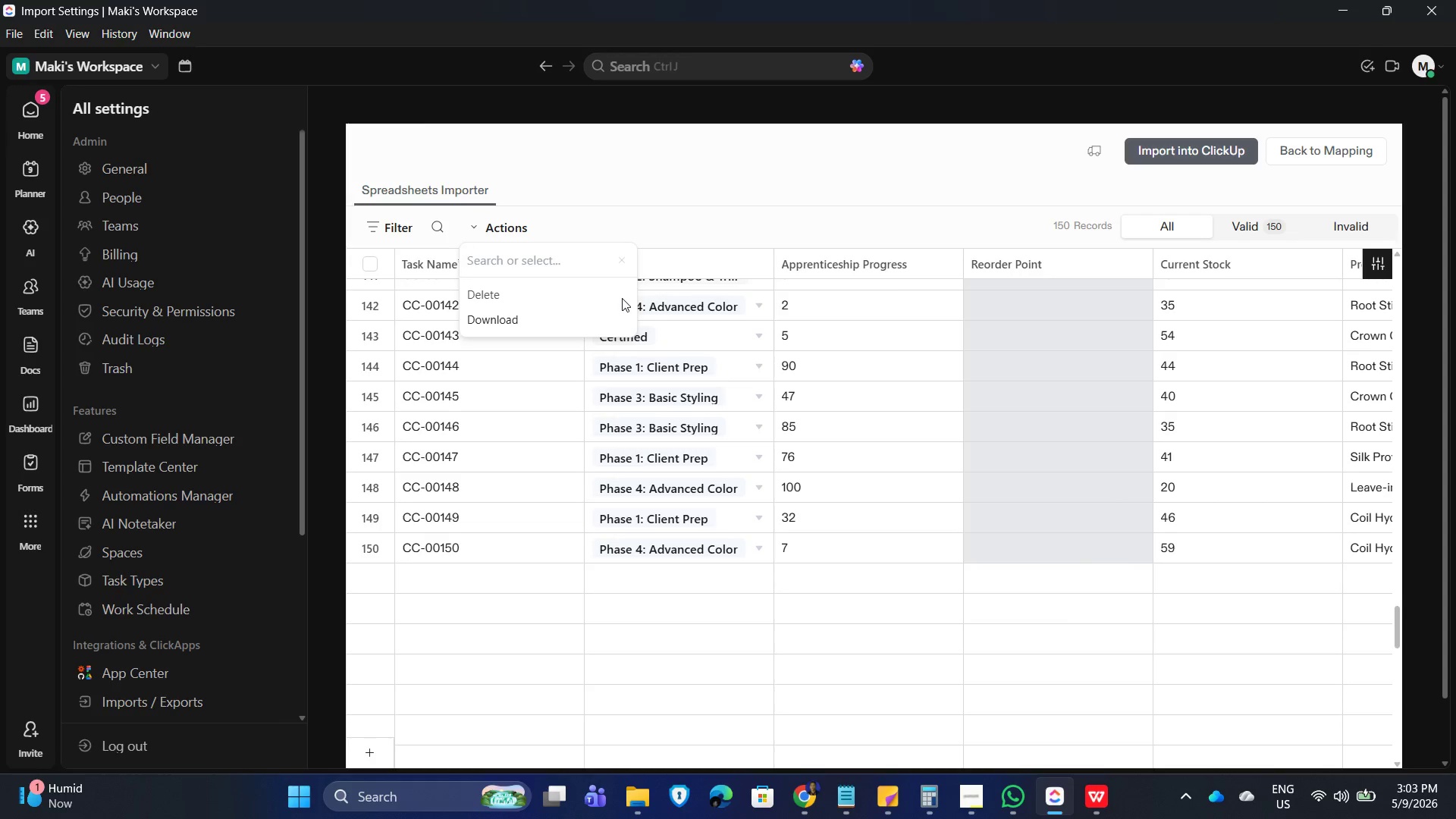 
wait(8.83)
 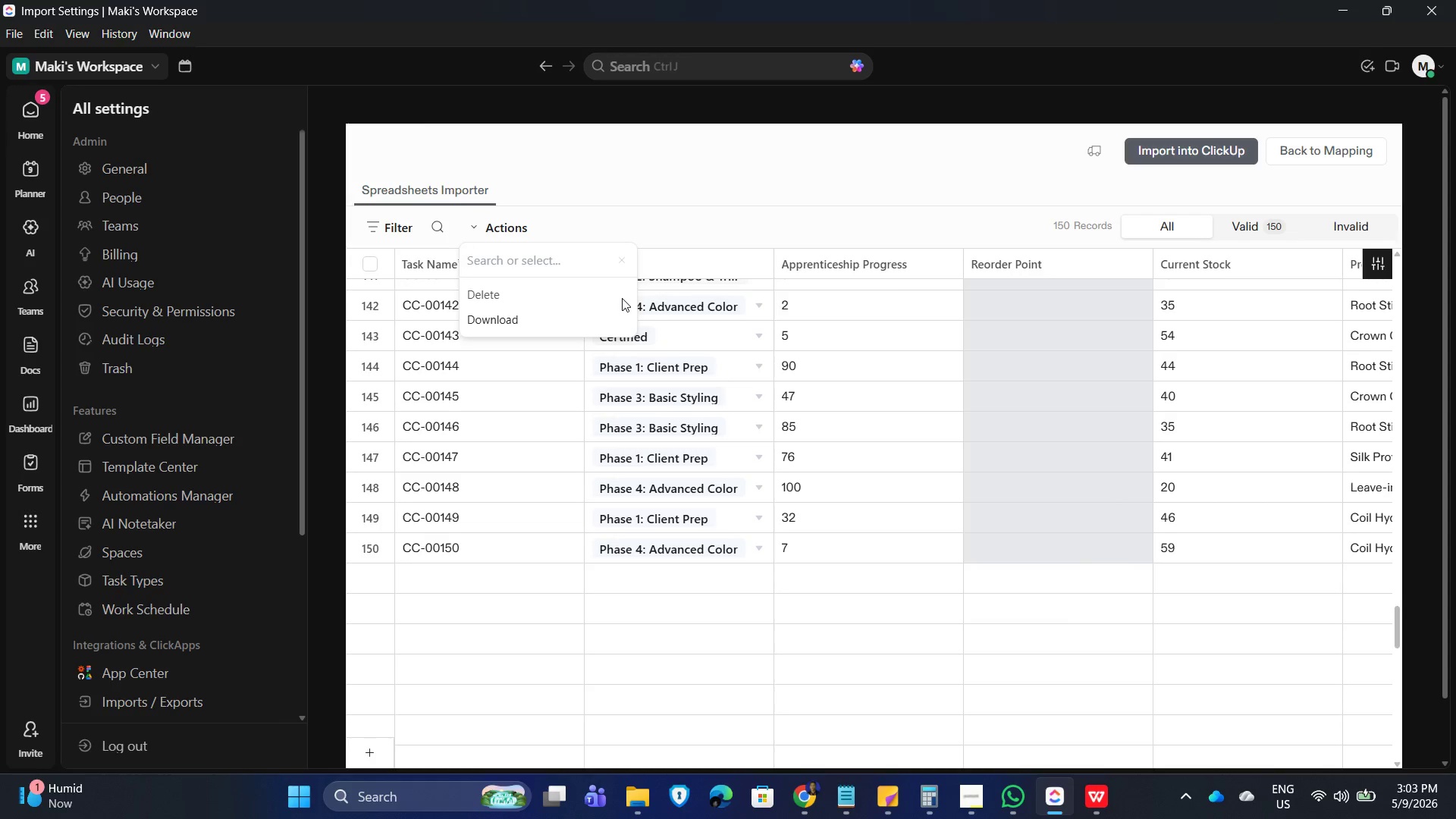 
left_click([614, 288])
 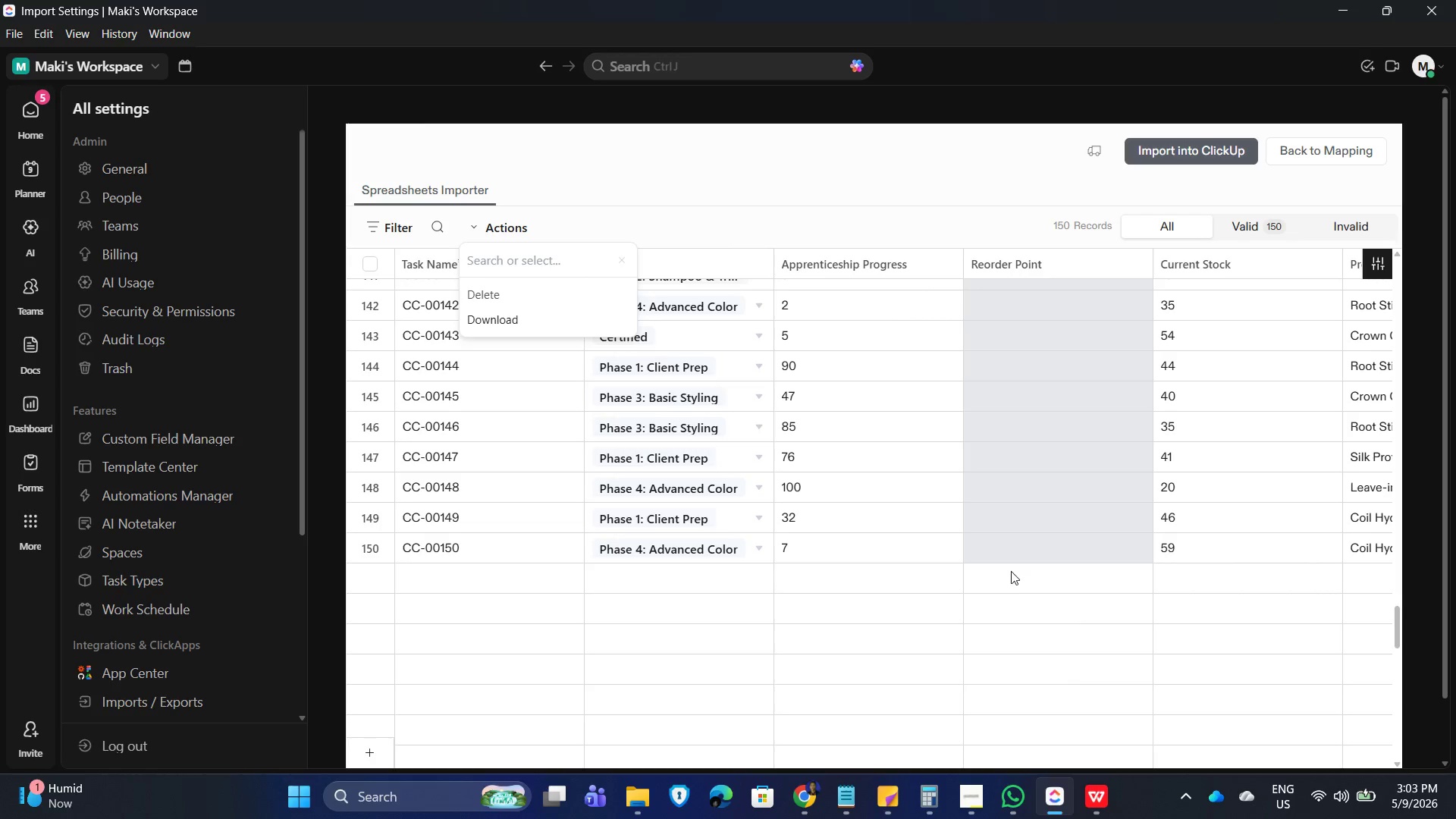 
left_click([1094, 682])
 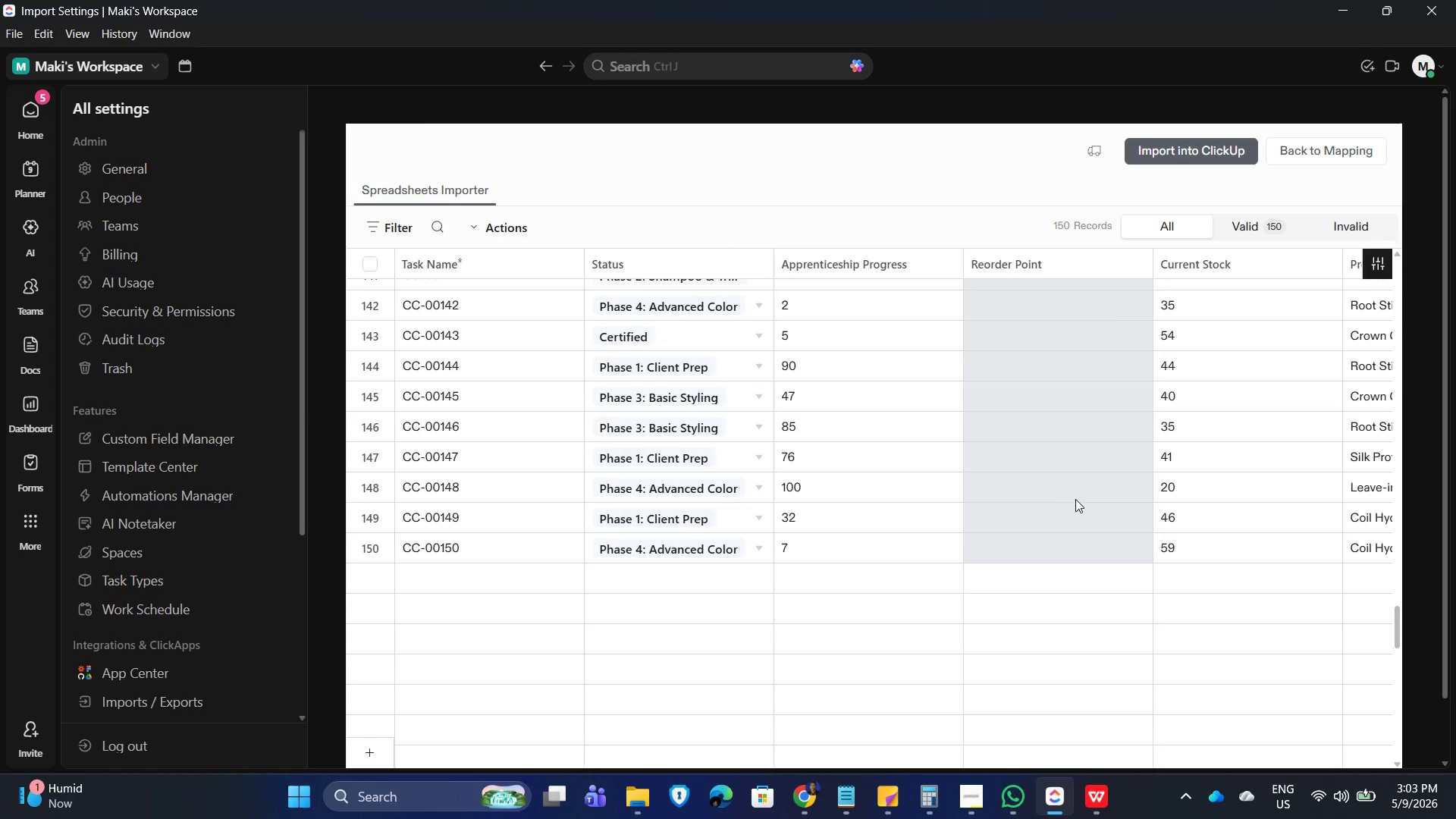 
scroll: coordinate [1092, 490], scroll_direction: up, amount: 58.0
 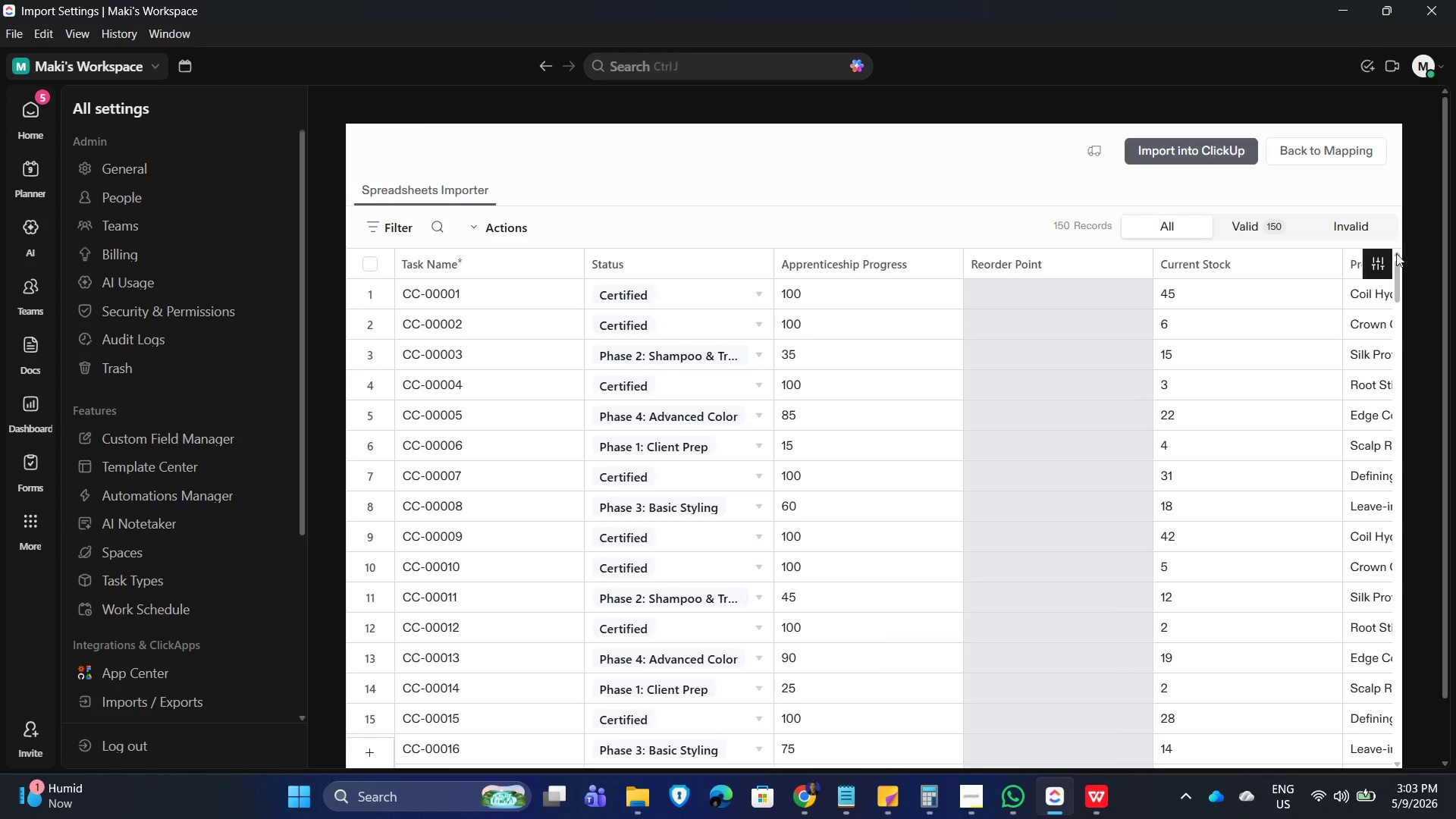 
mouse_move([1367, 271])
 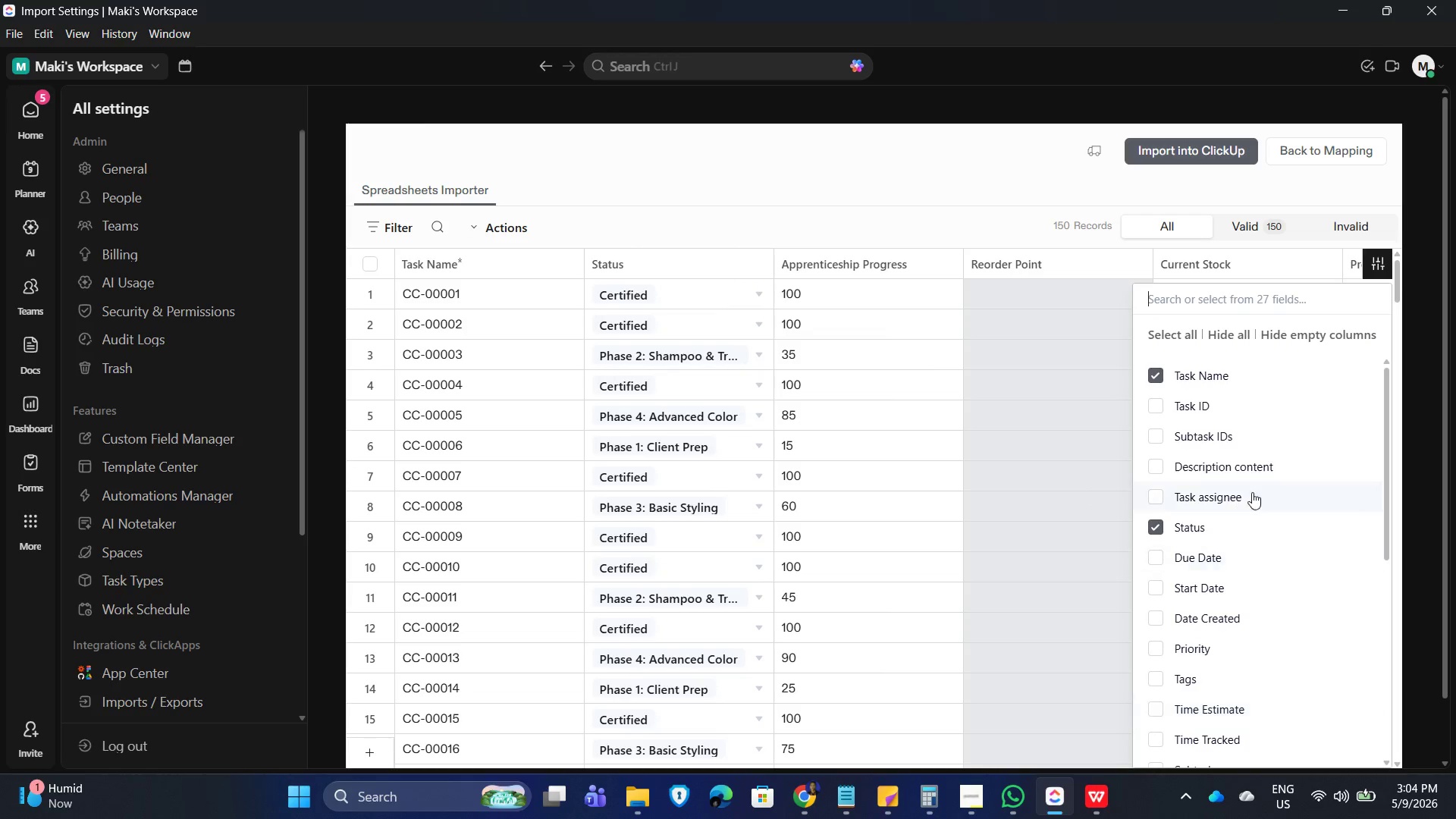 
scroll: coordinate [1232, 526], scroll_direction: down, amount: 7.0
 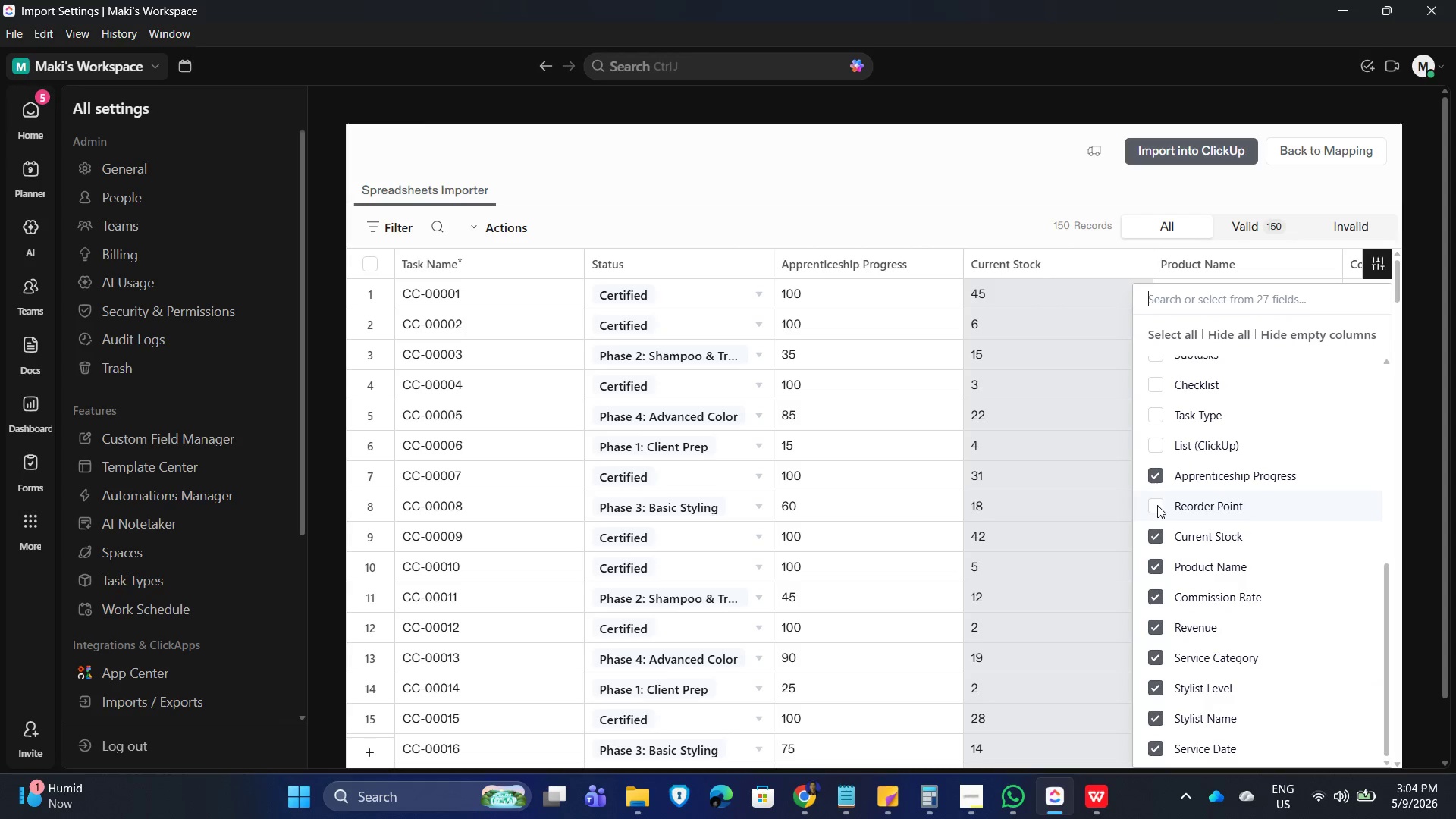 
wait(5.12)
 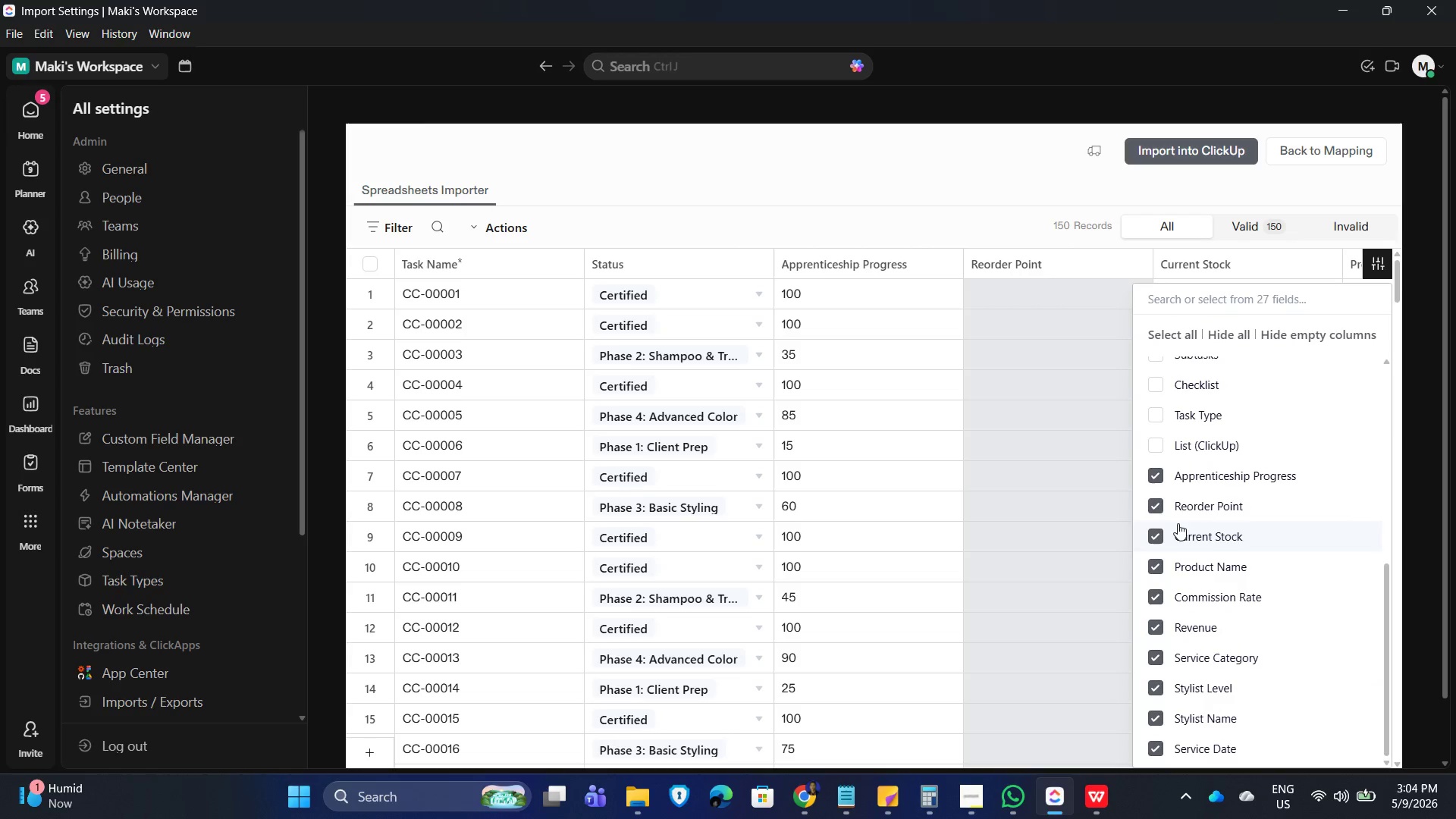 
scroll: coordinate [1257, 510], scroll_direction: up, amount: 6.0
 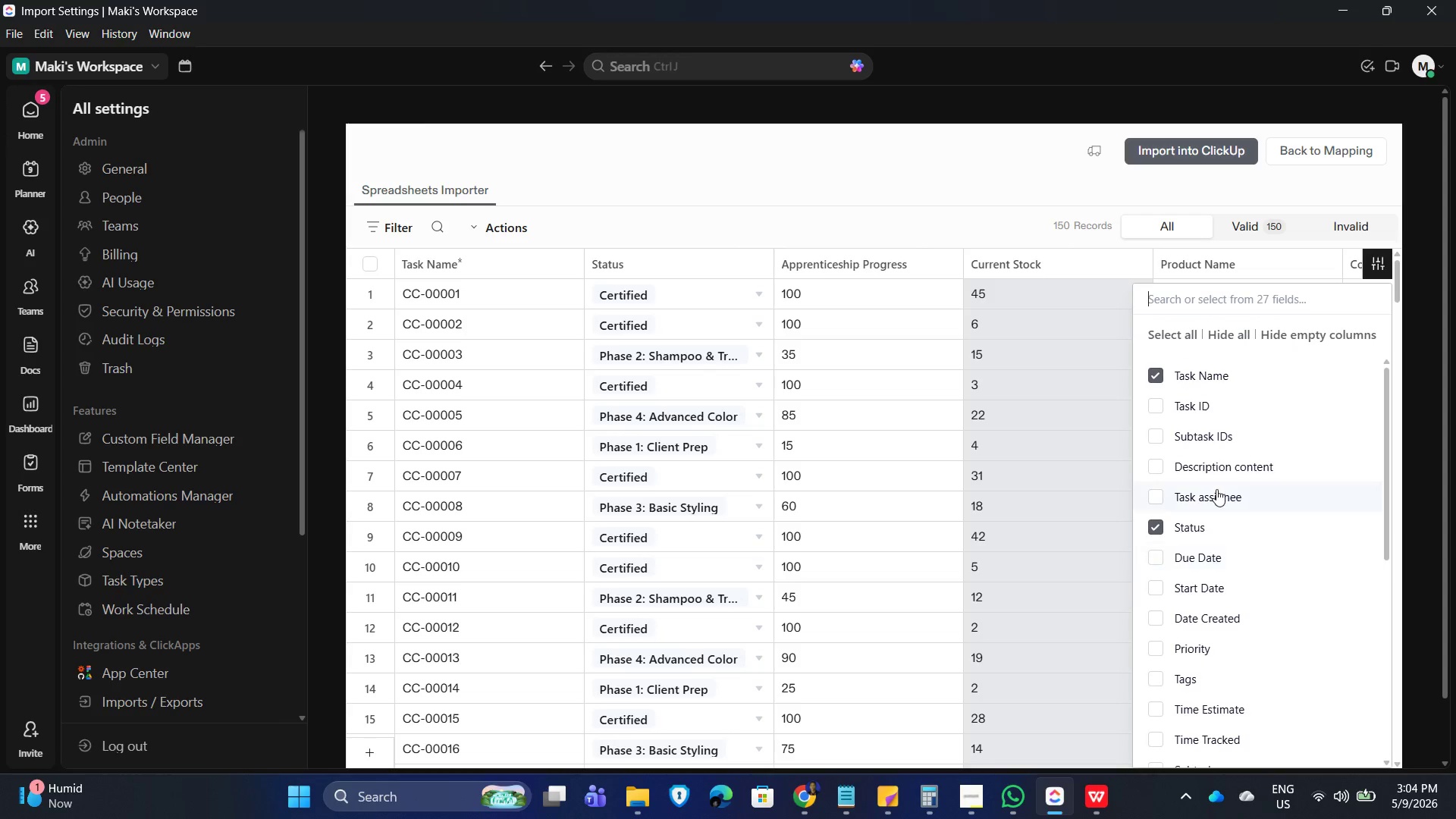 
scroll: coordinate [1218, 541], scroll_direction: down, amount: 6.0
 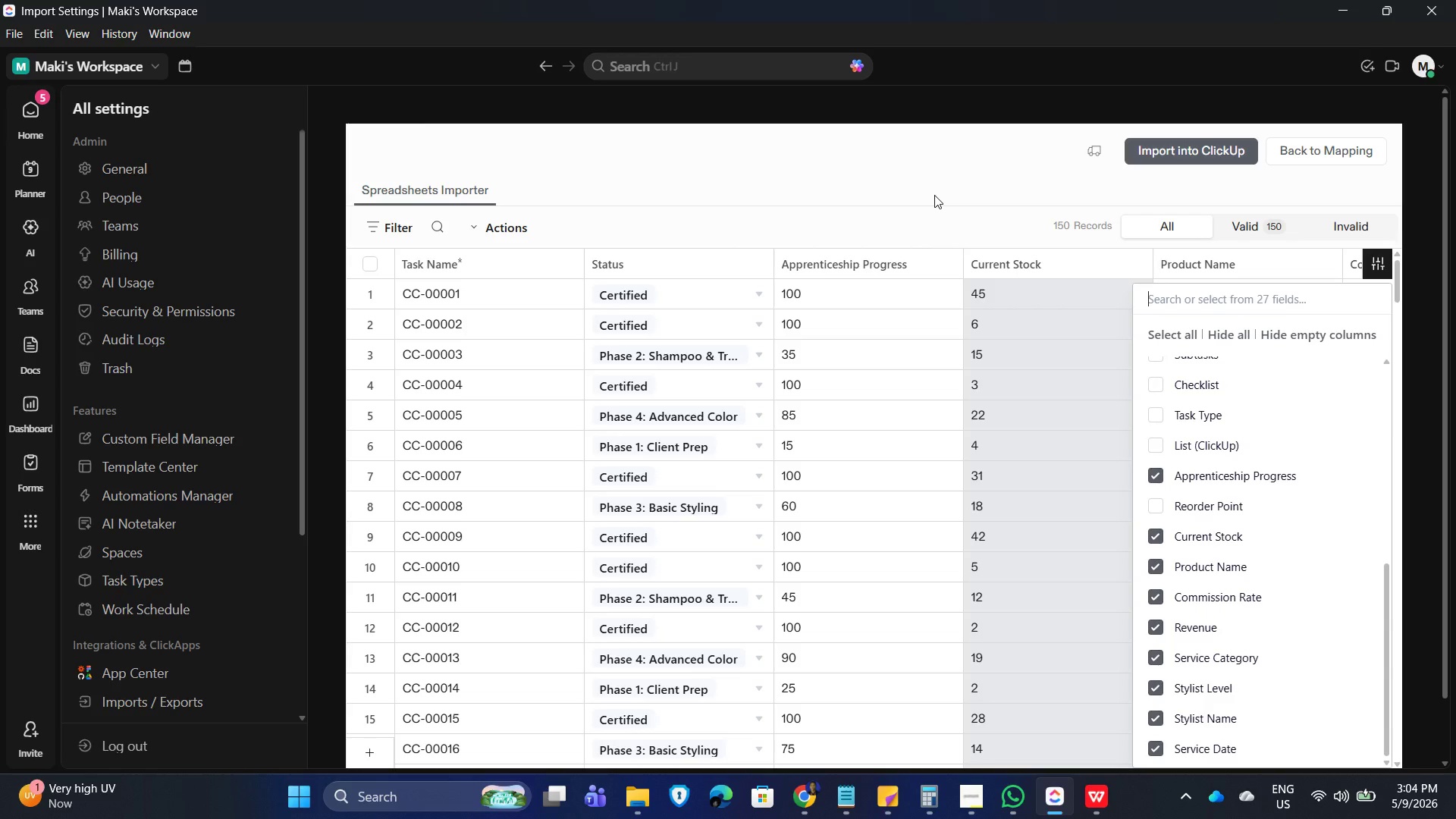 
wait(11.95)
 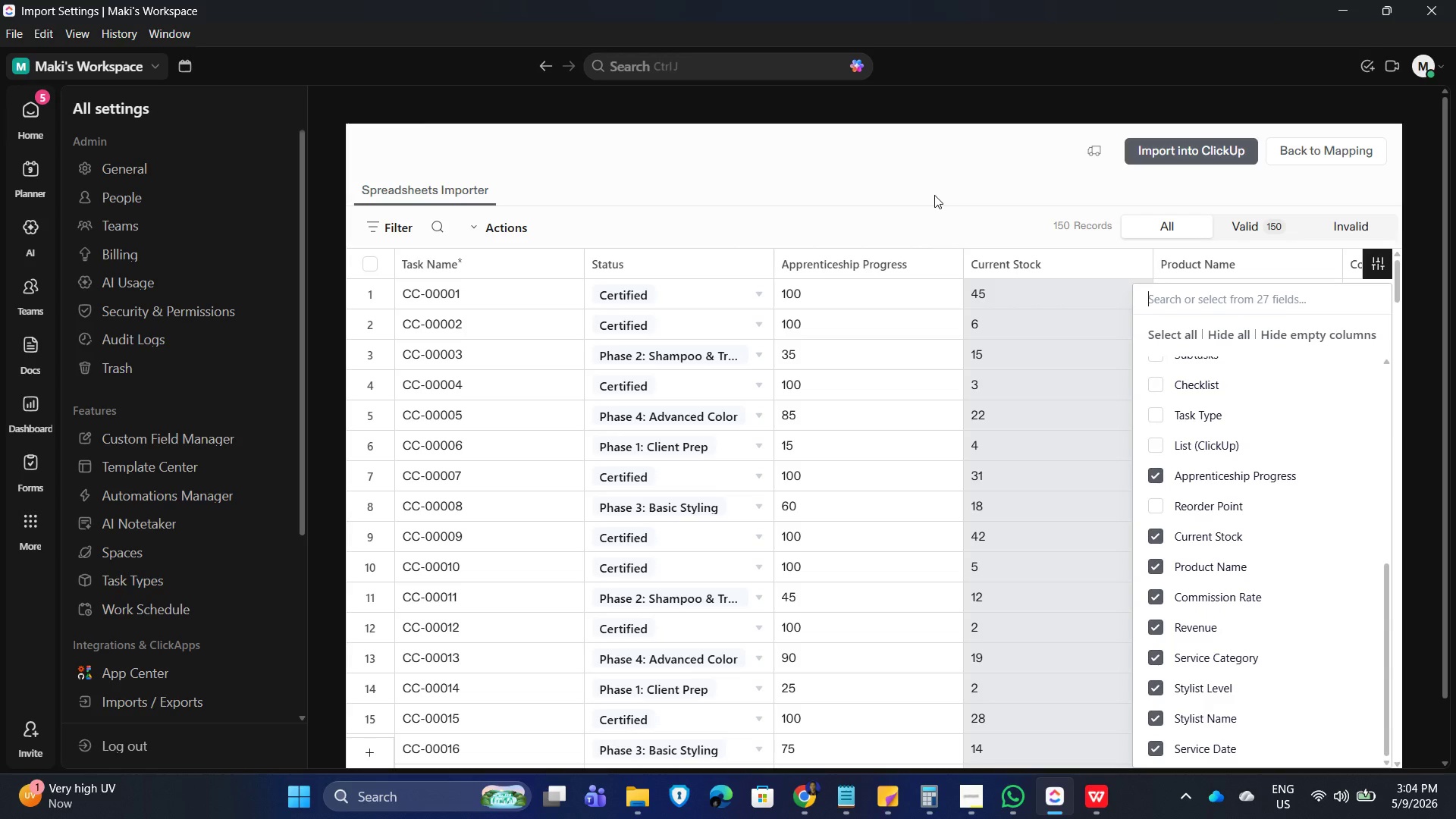 
key(Control+ControlLeft)
 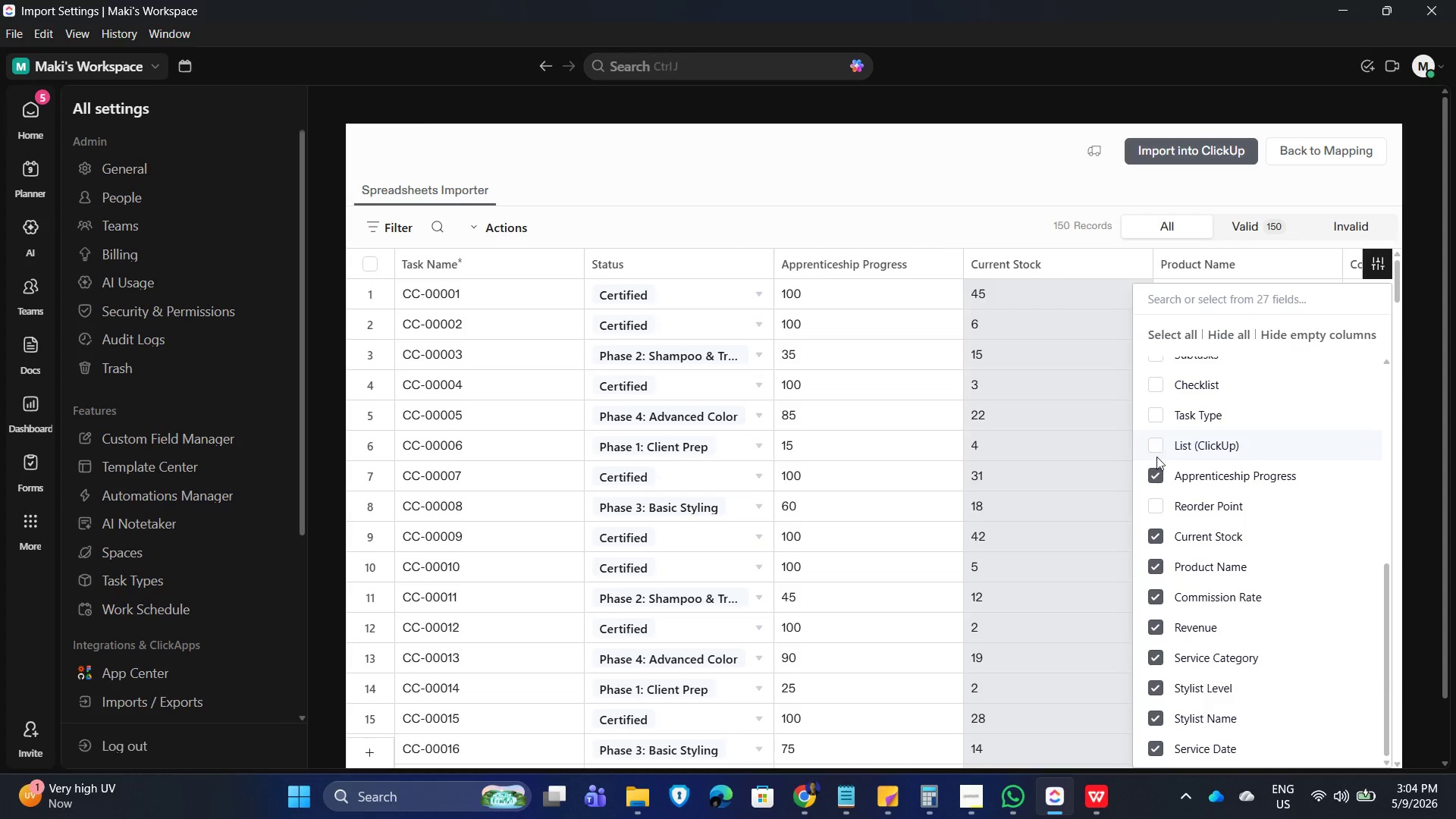 
wait(6.47)
 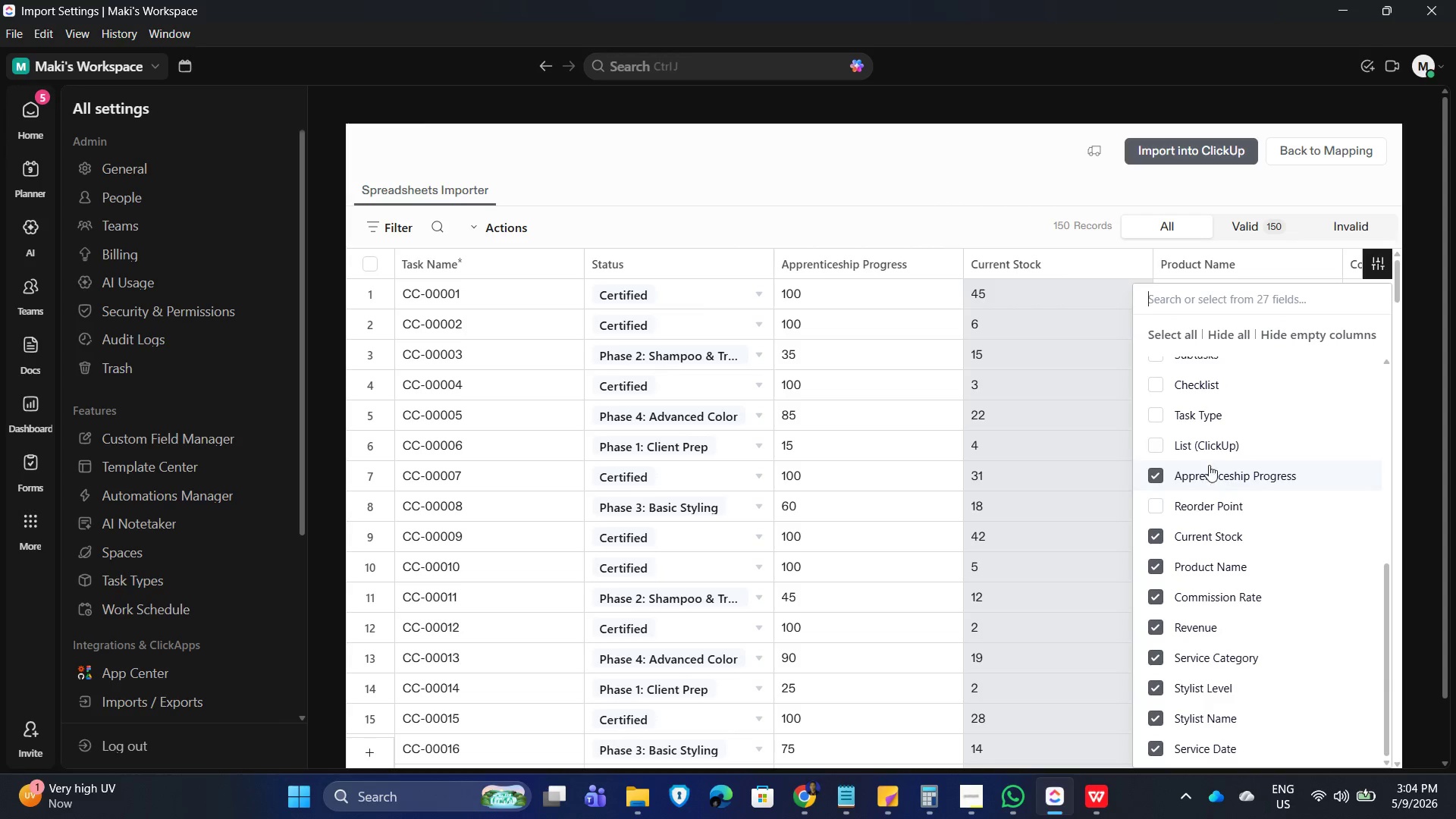 
left_click([1167, 447])
 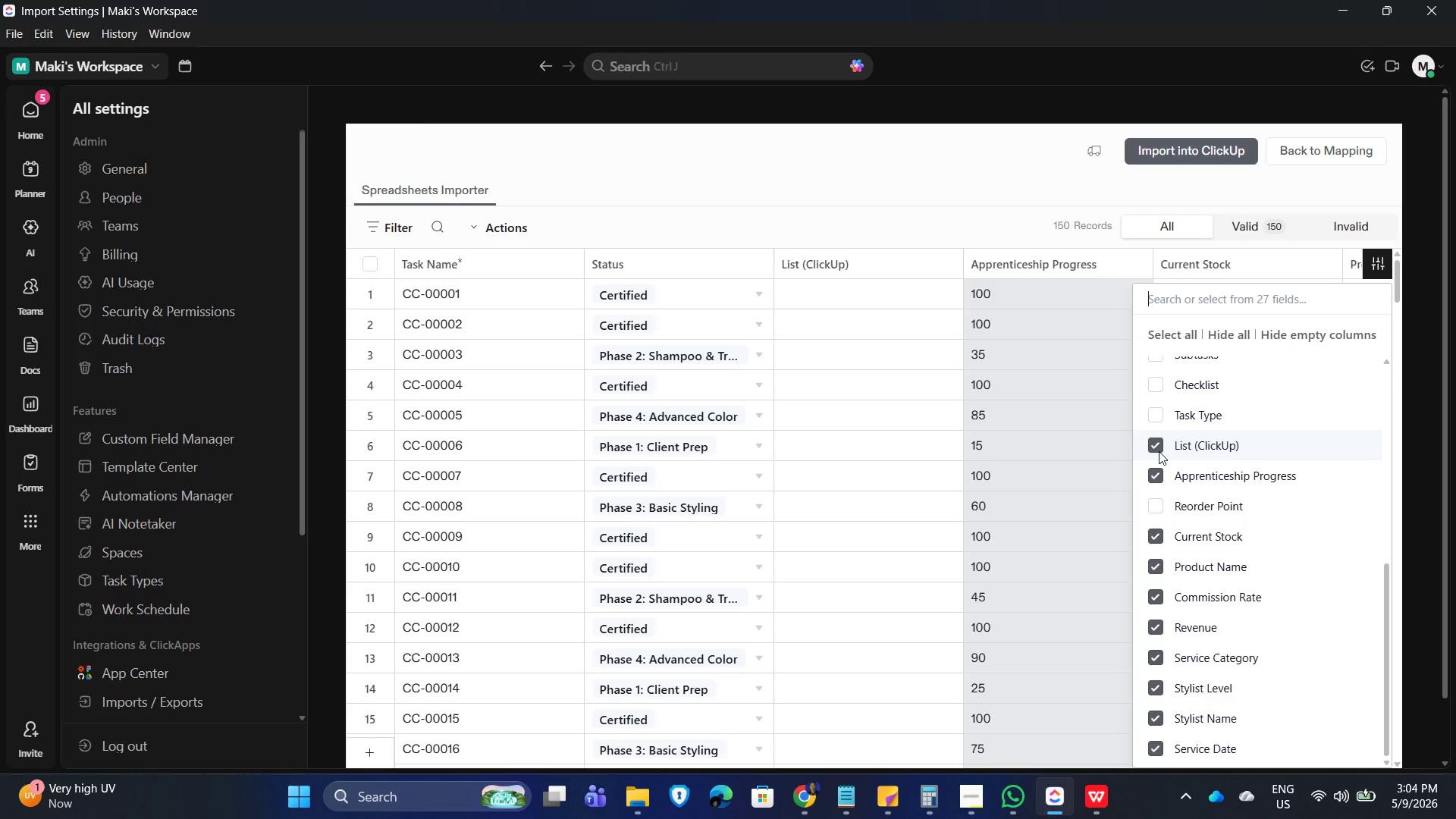 
left_click([1159, 450])
 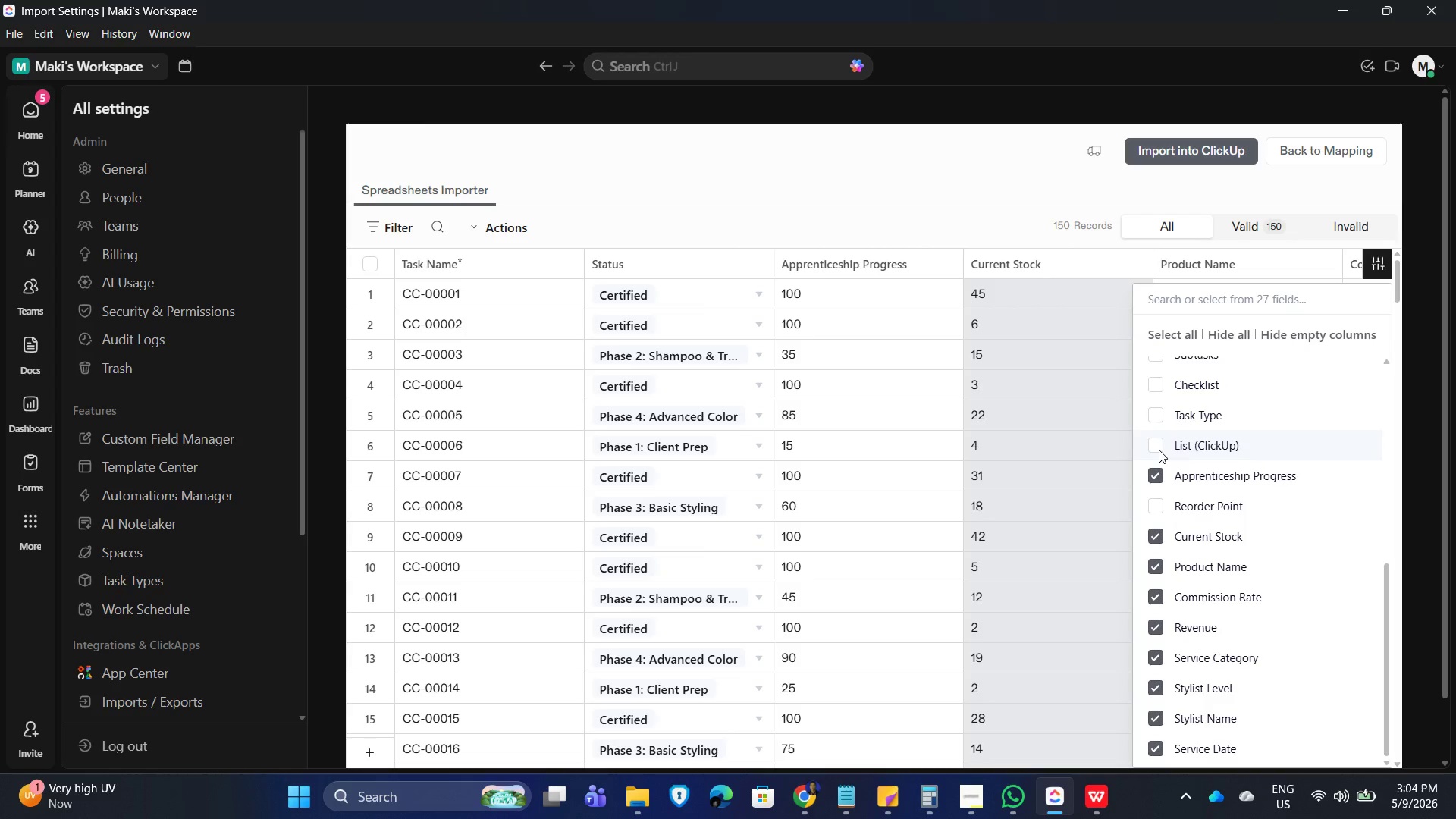 
left_click([1159, 450])
 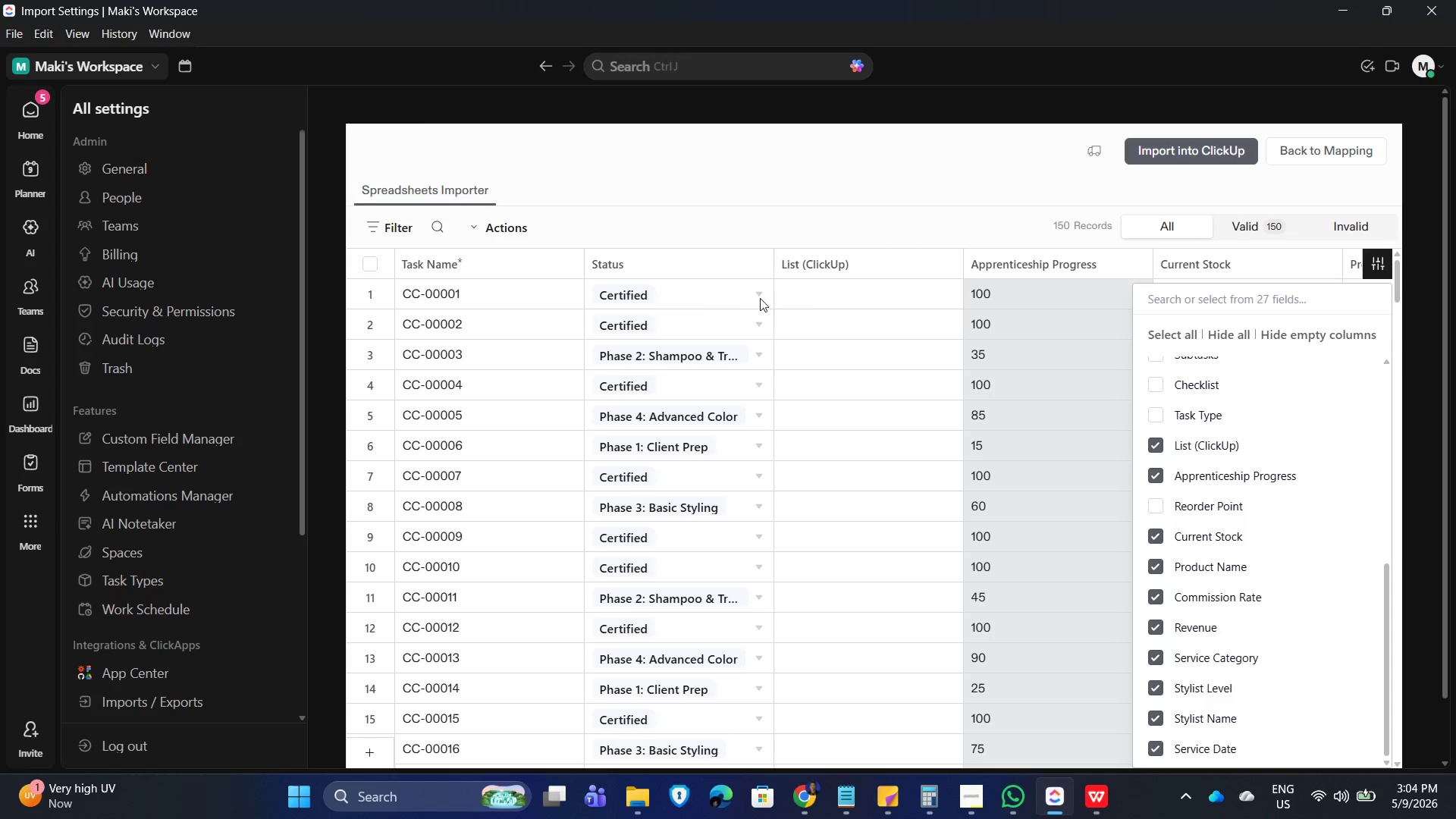 
left_click([827, 298])
 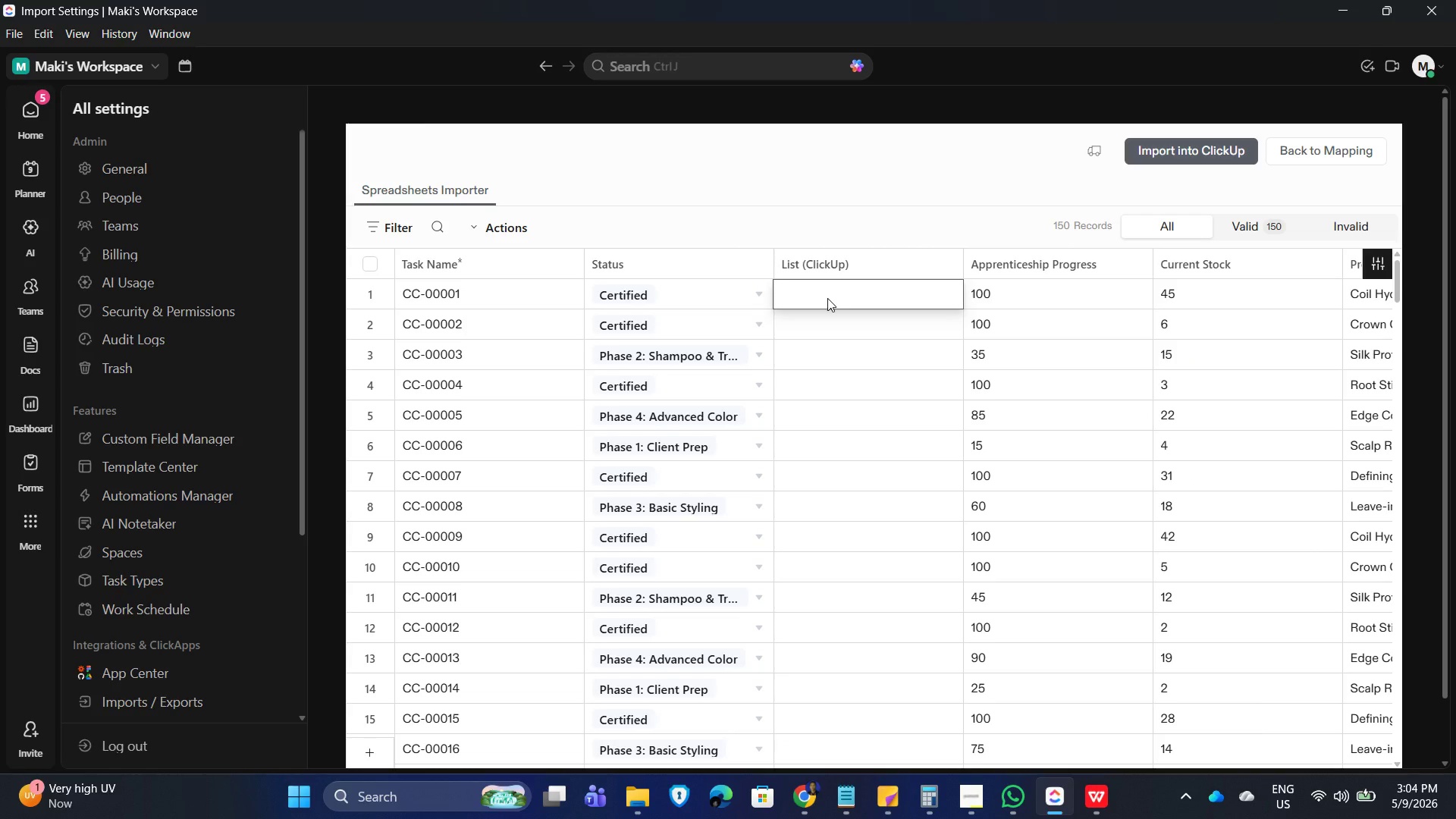 
left_click([827, 298])
 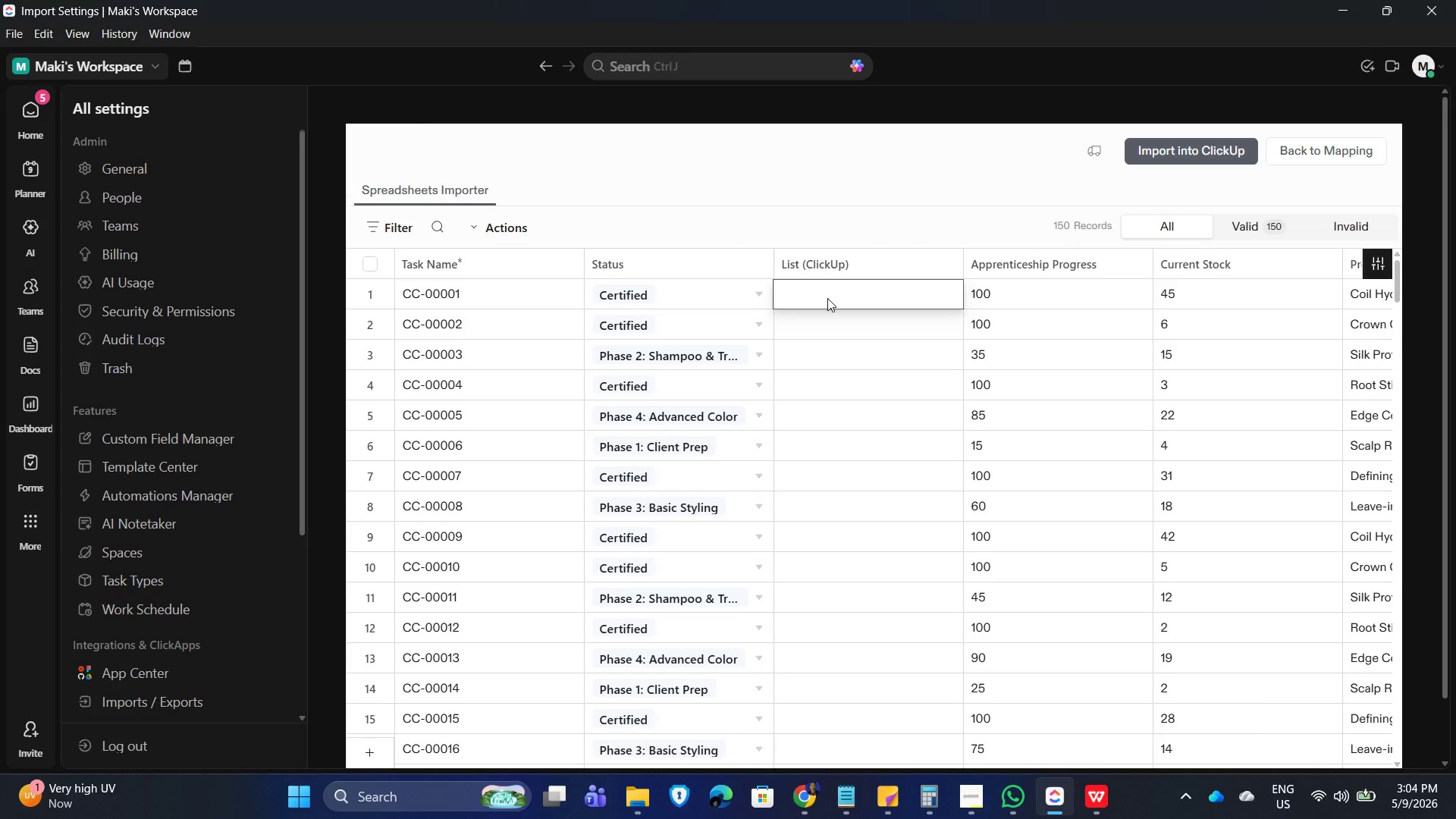 
double_click([827, 298])
 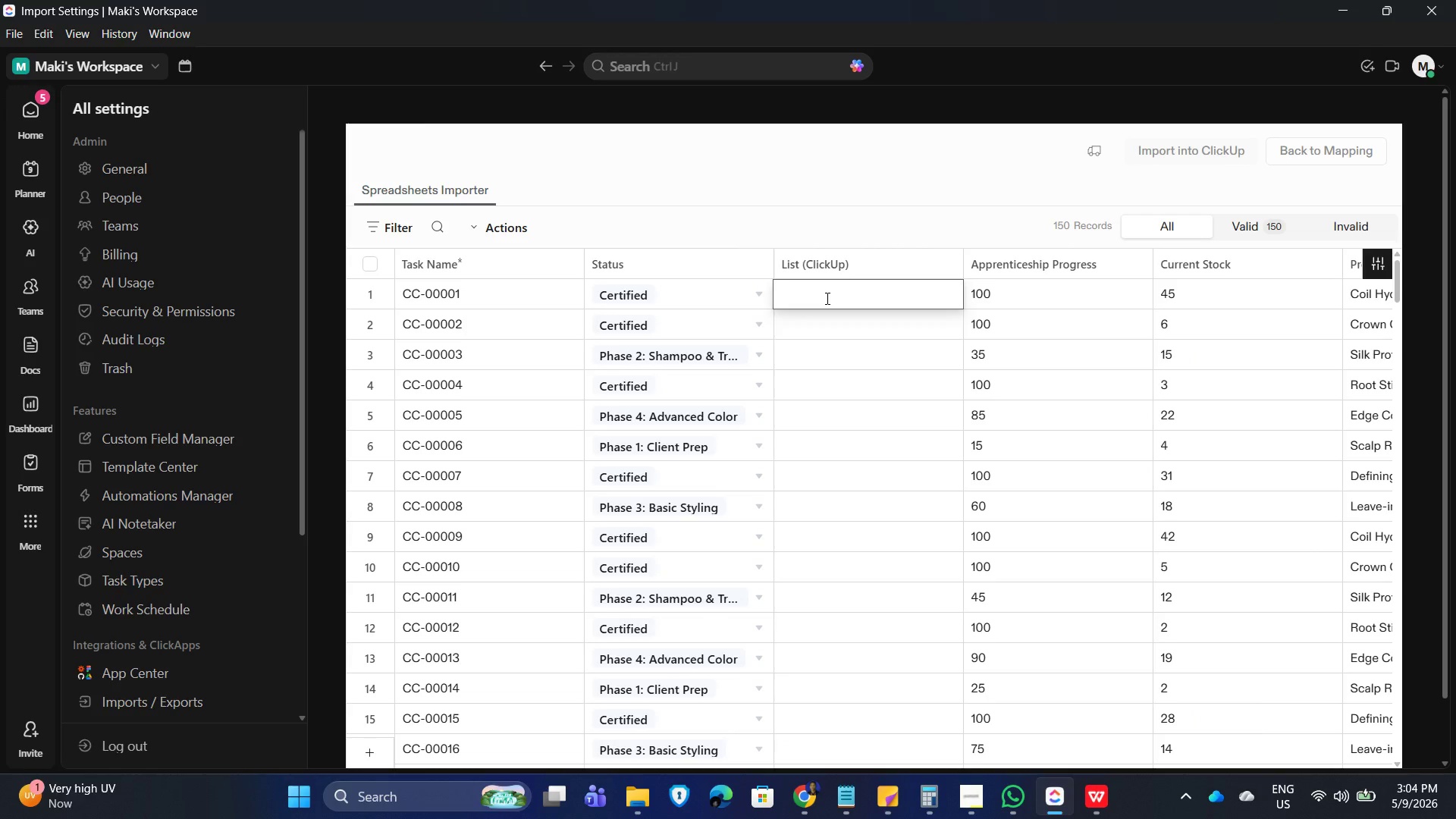 
wait(6.41)
 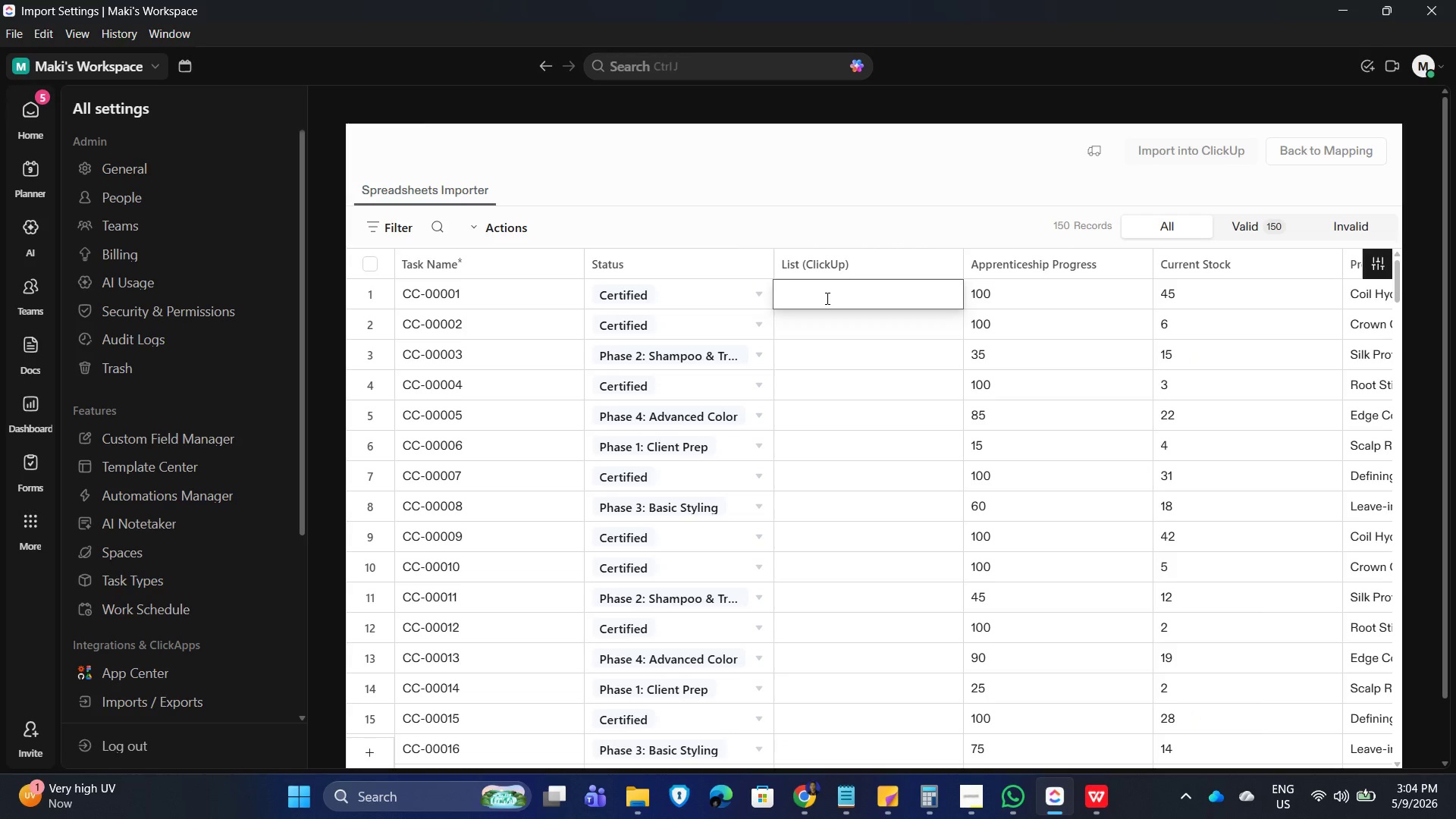 
double_click([815, 356])
 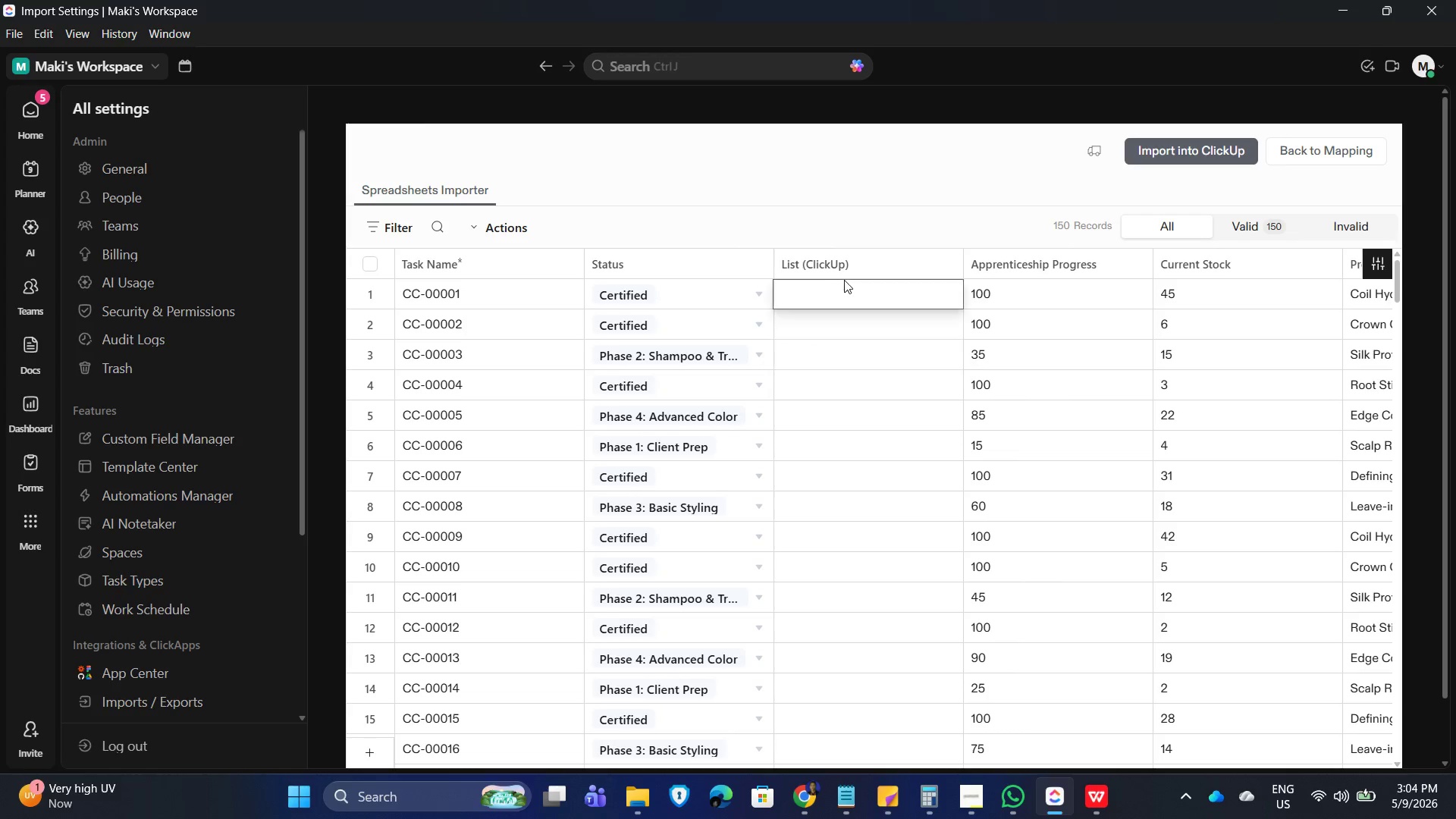 
double_click([852, 257])
 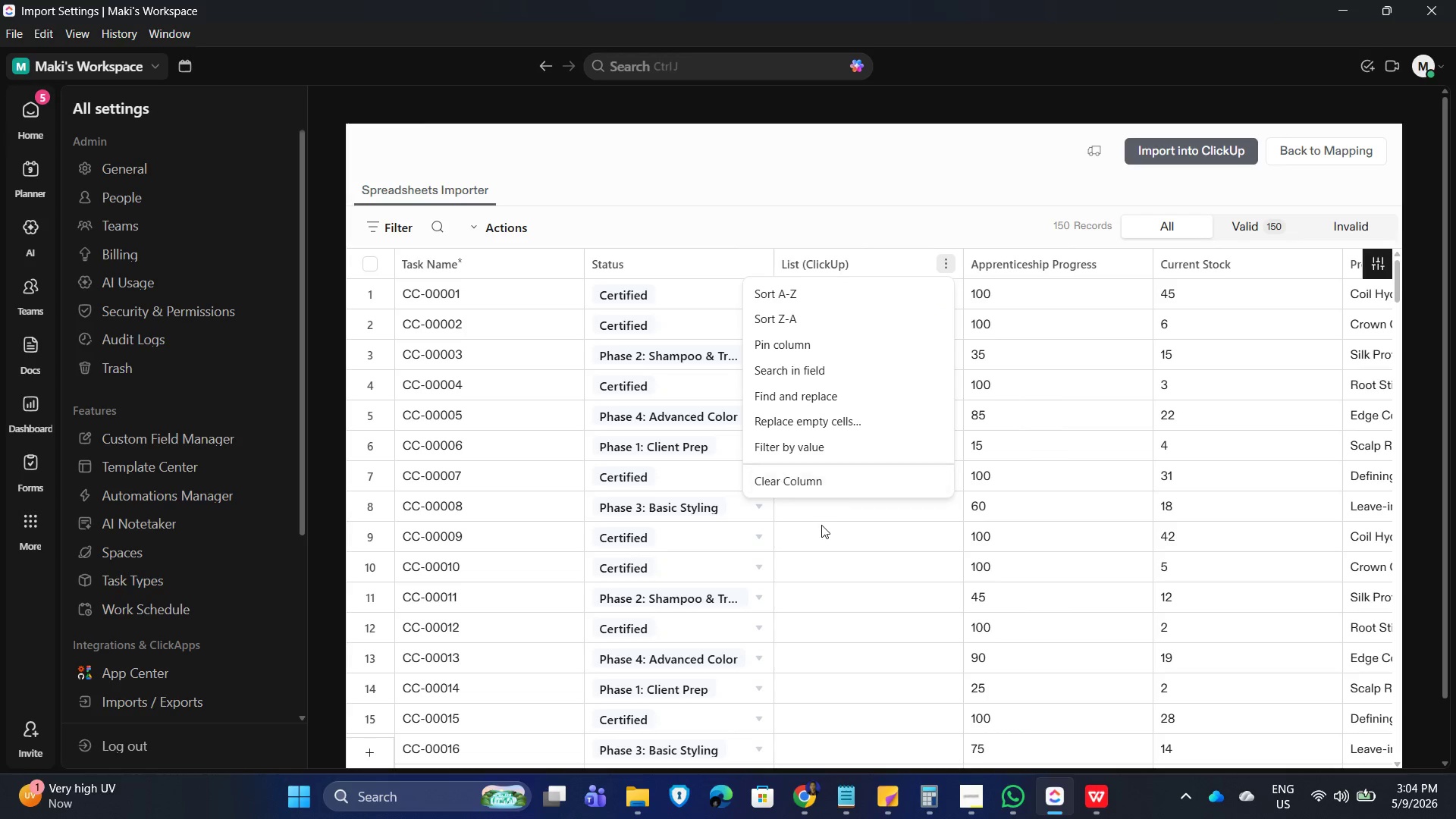 
left_click([852, 262])
 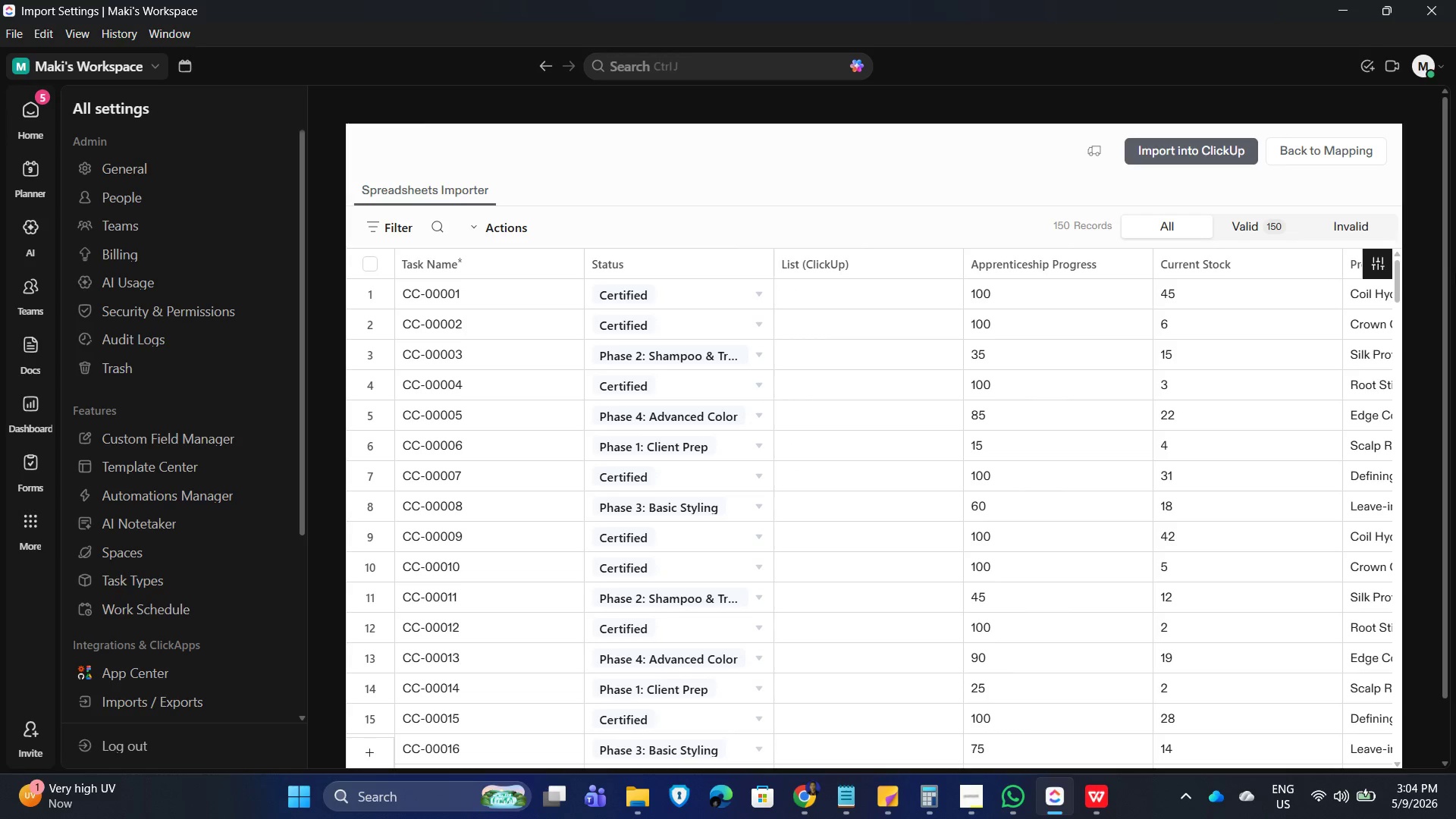 
left_click([1382, 259])
 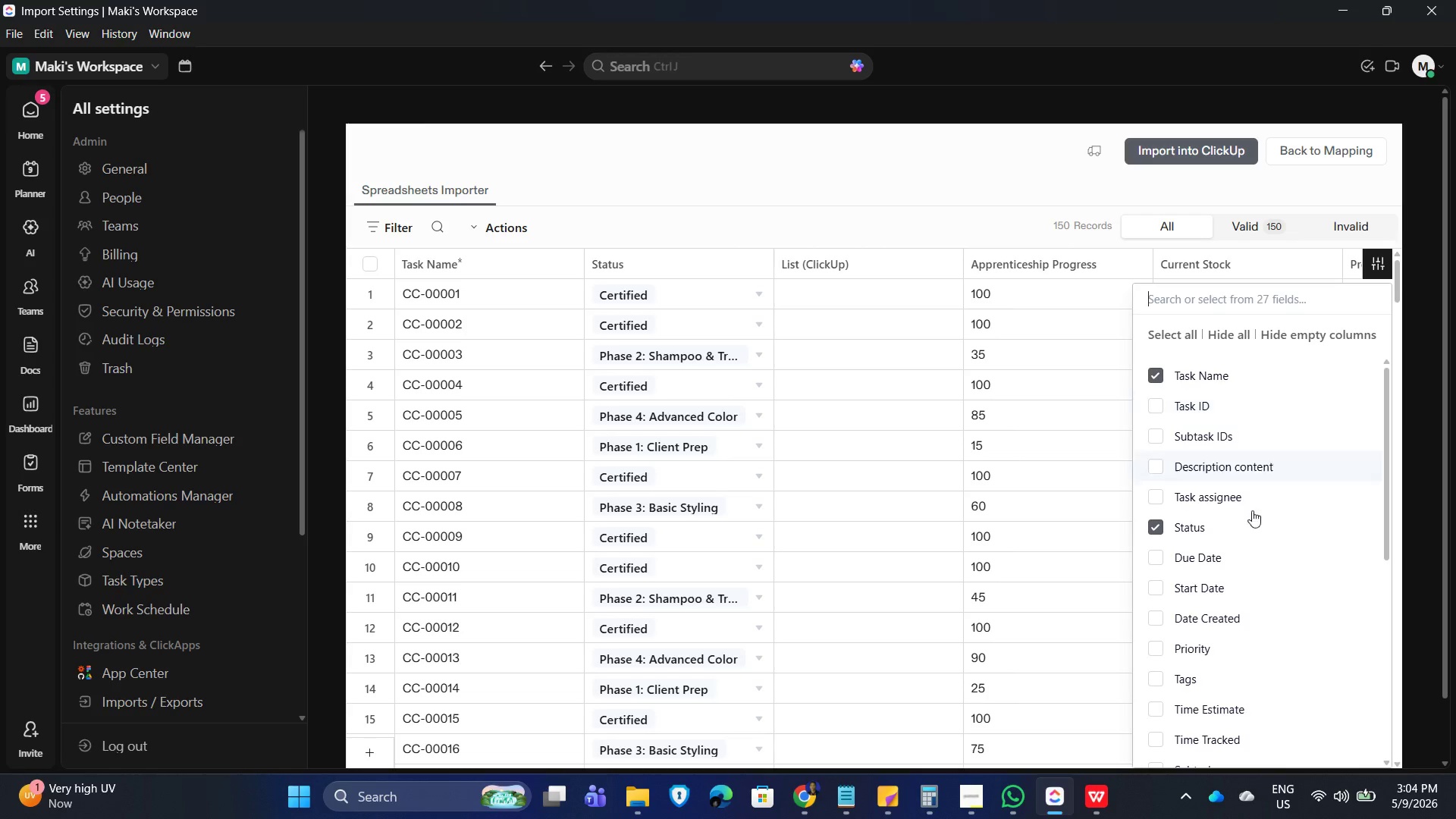 
scroll: coordinate [1203, 579], scroll_direction: down, amount: 4.0
 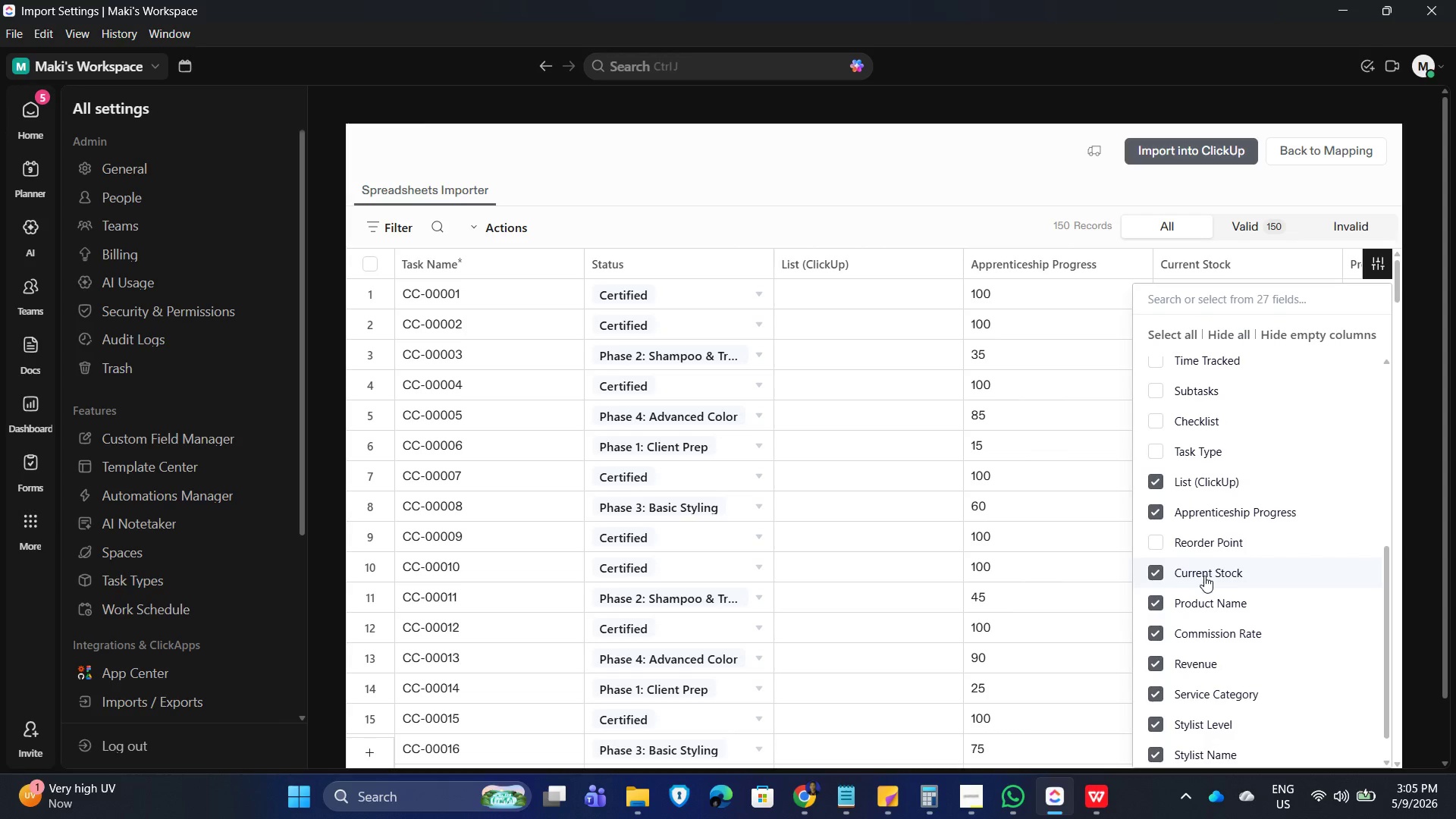 
wait(5.31)
 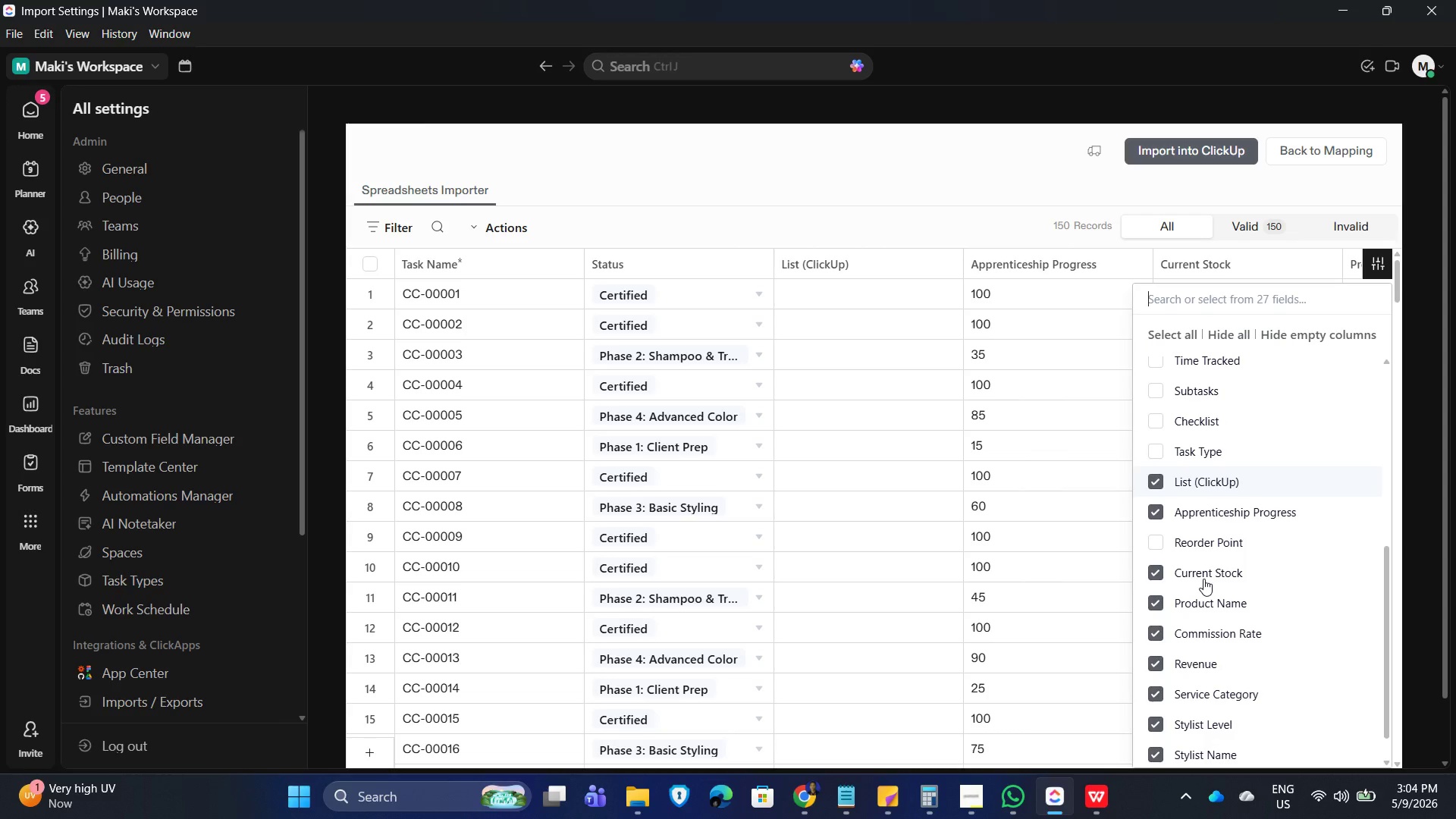 
scroll: coordinate [1229, 541], scroll_direction: down, amount: 2.0
 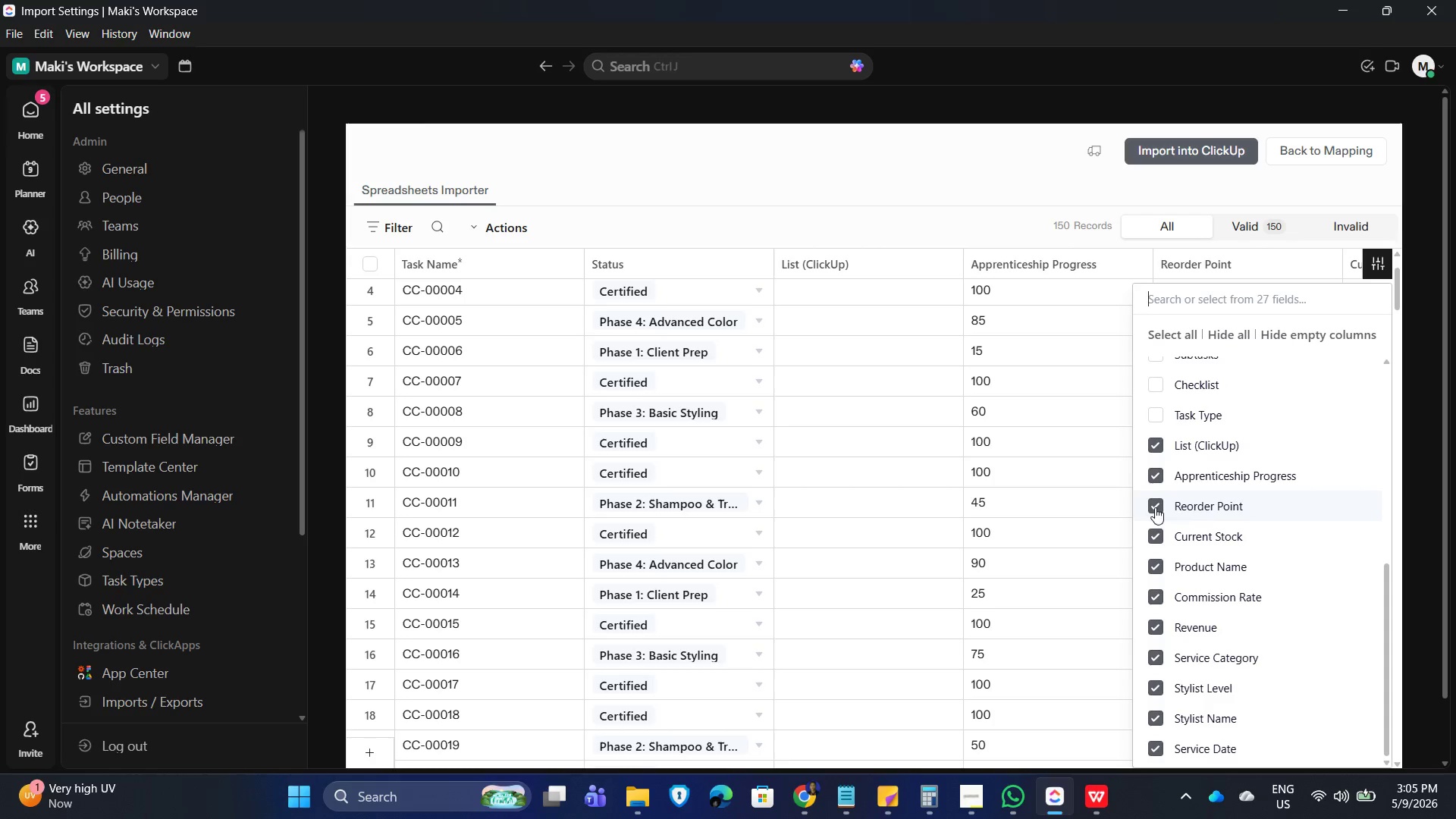 
scroll: coordinate [1250, 536], scroll_direction: up, amount: 3.0
 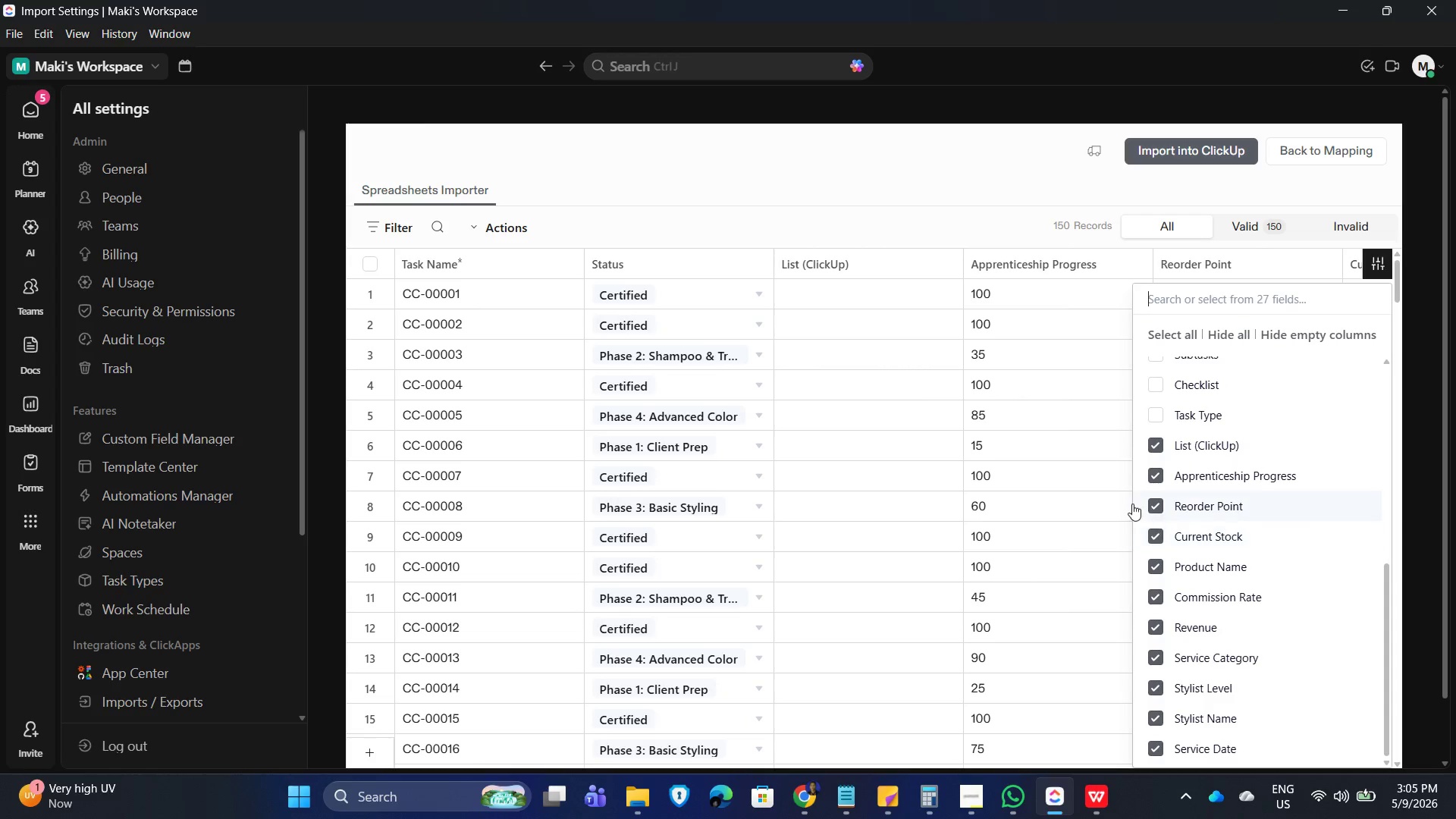 
left_click([1156, 507])
 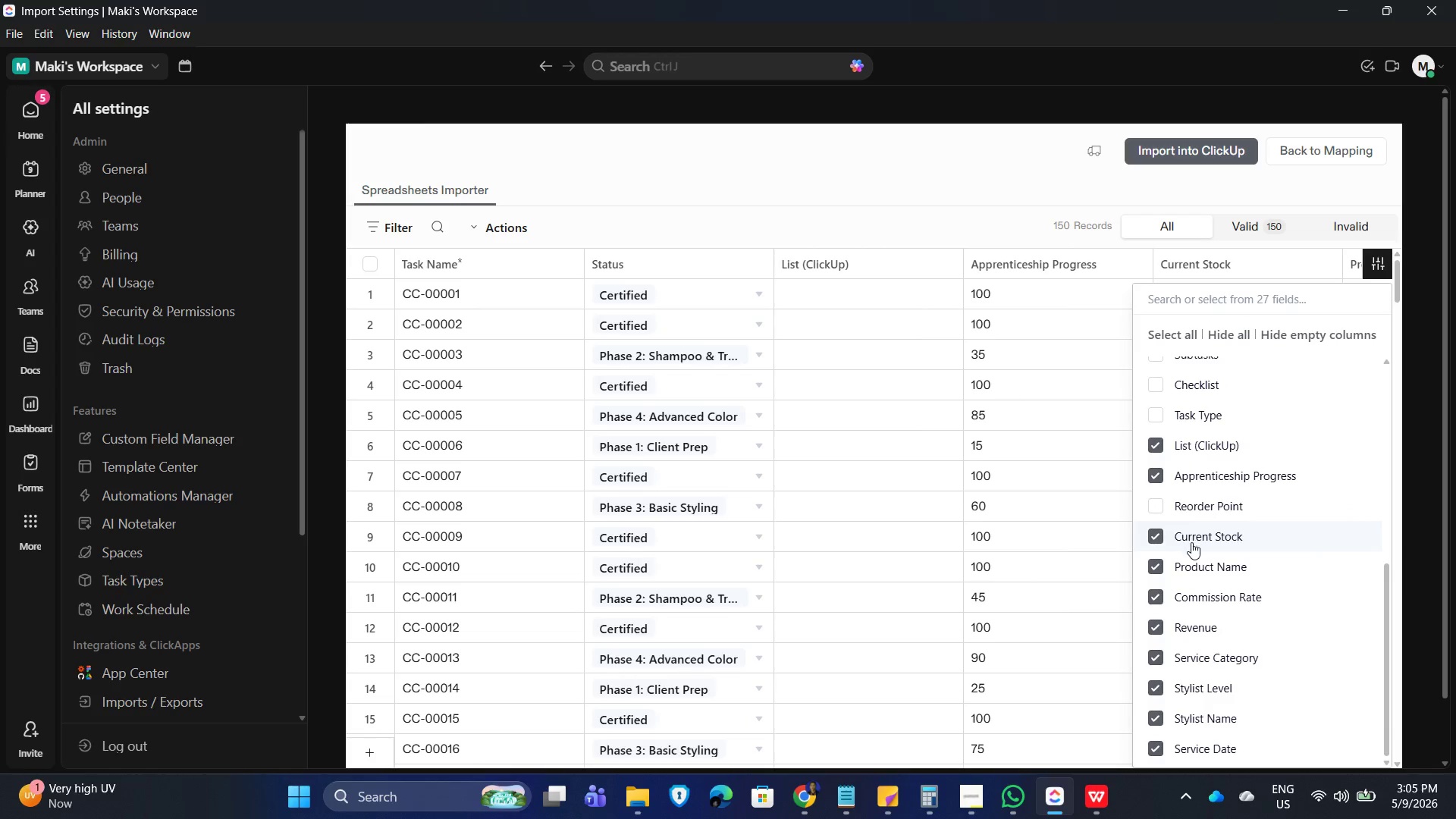 
scroll: coordinate [1191, 547], scroll_direction: down, amount: 1.0
 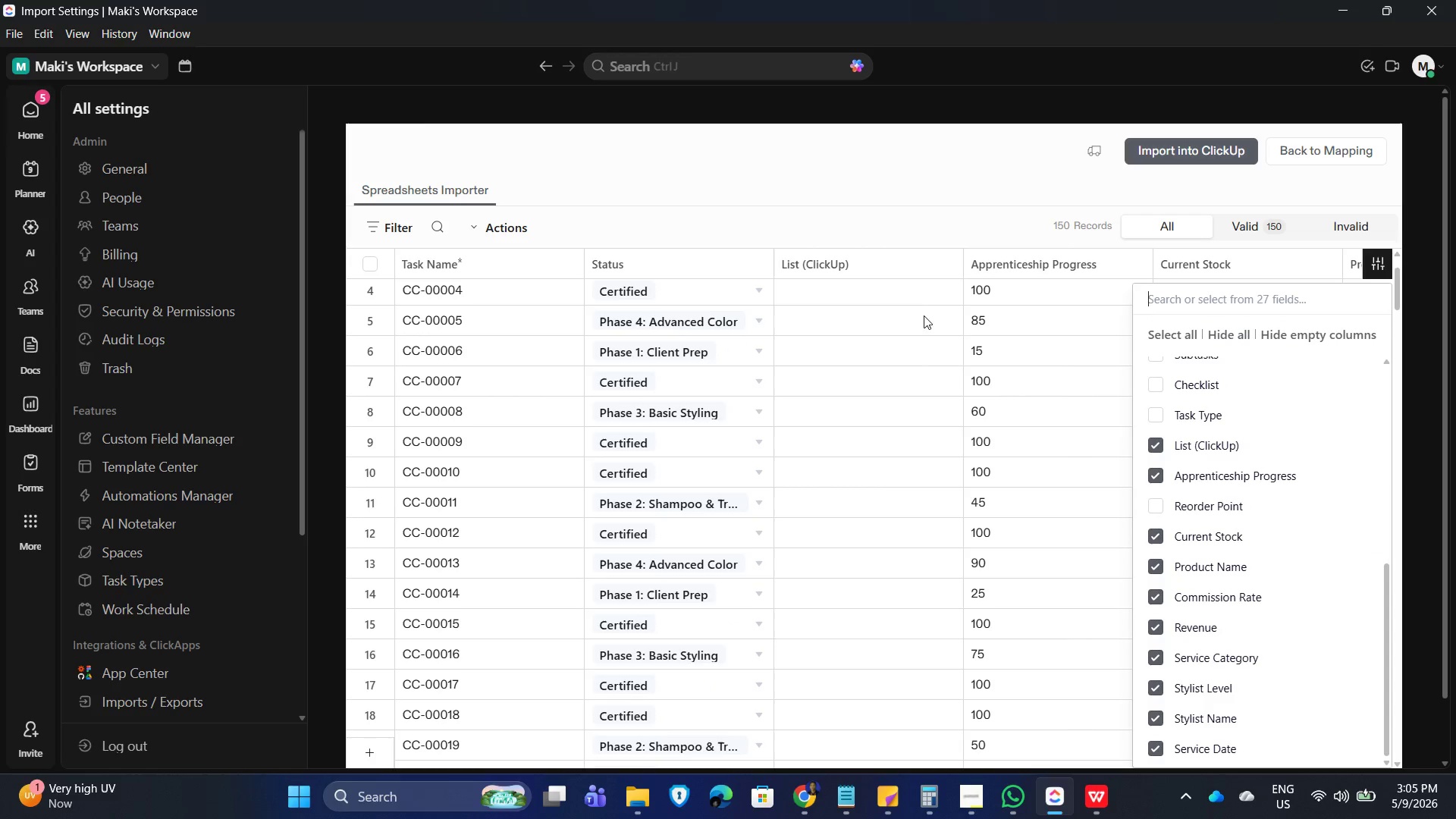 
left_click([902, 252])
 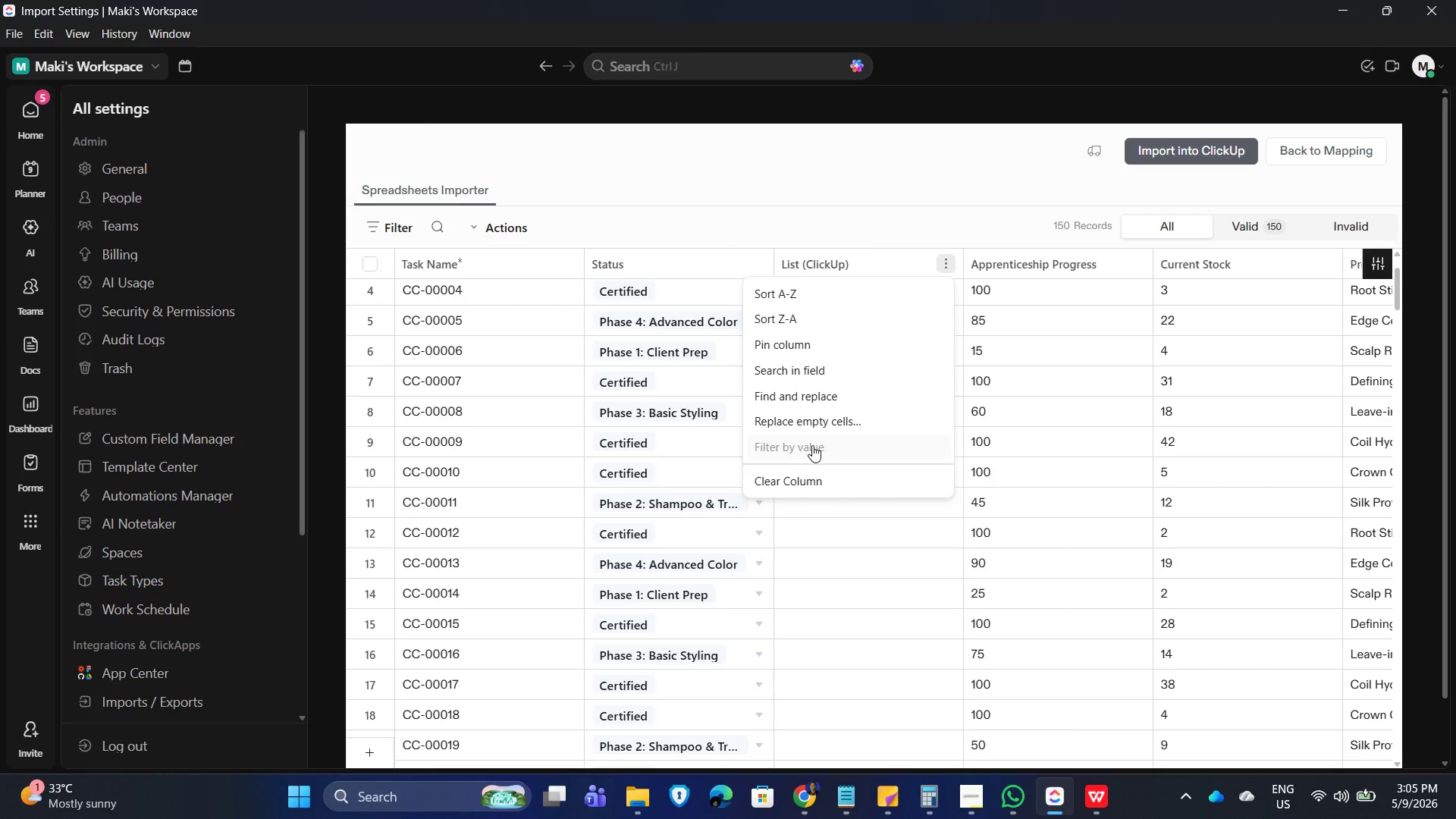 
wait(7.5)
 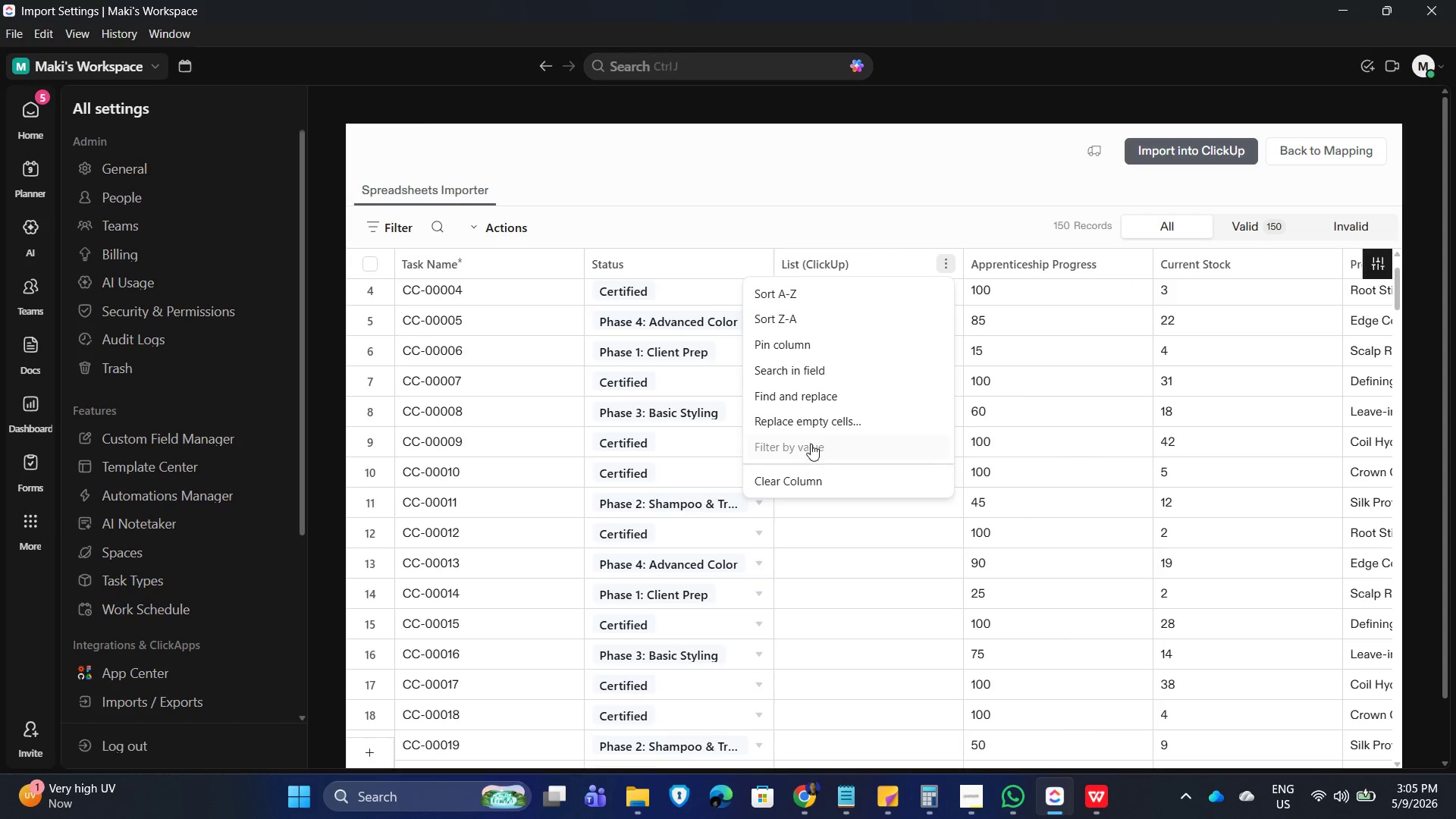 
left_click([816, 372])
 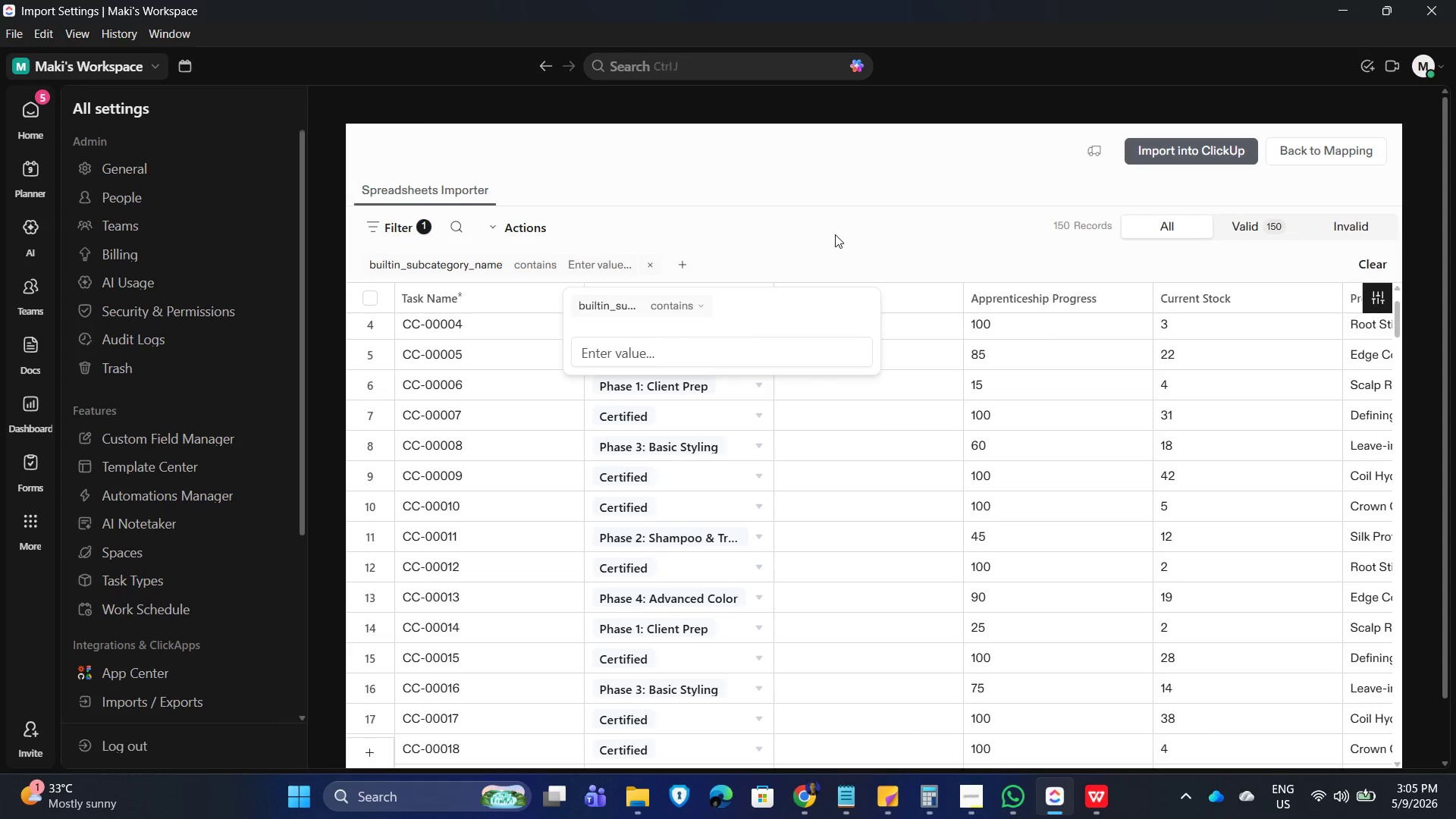 
left_click([832, 233])
 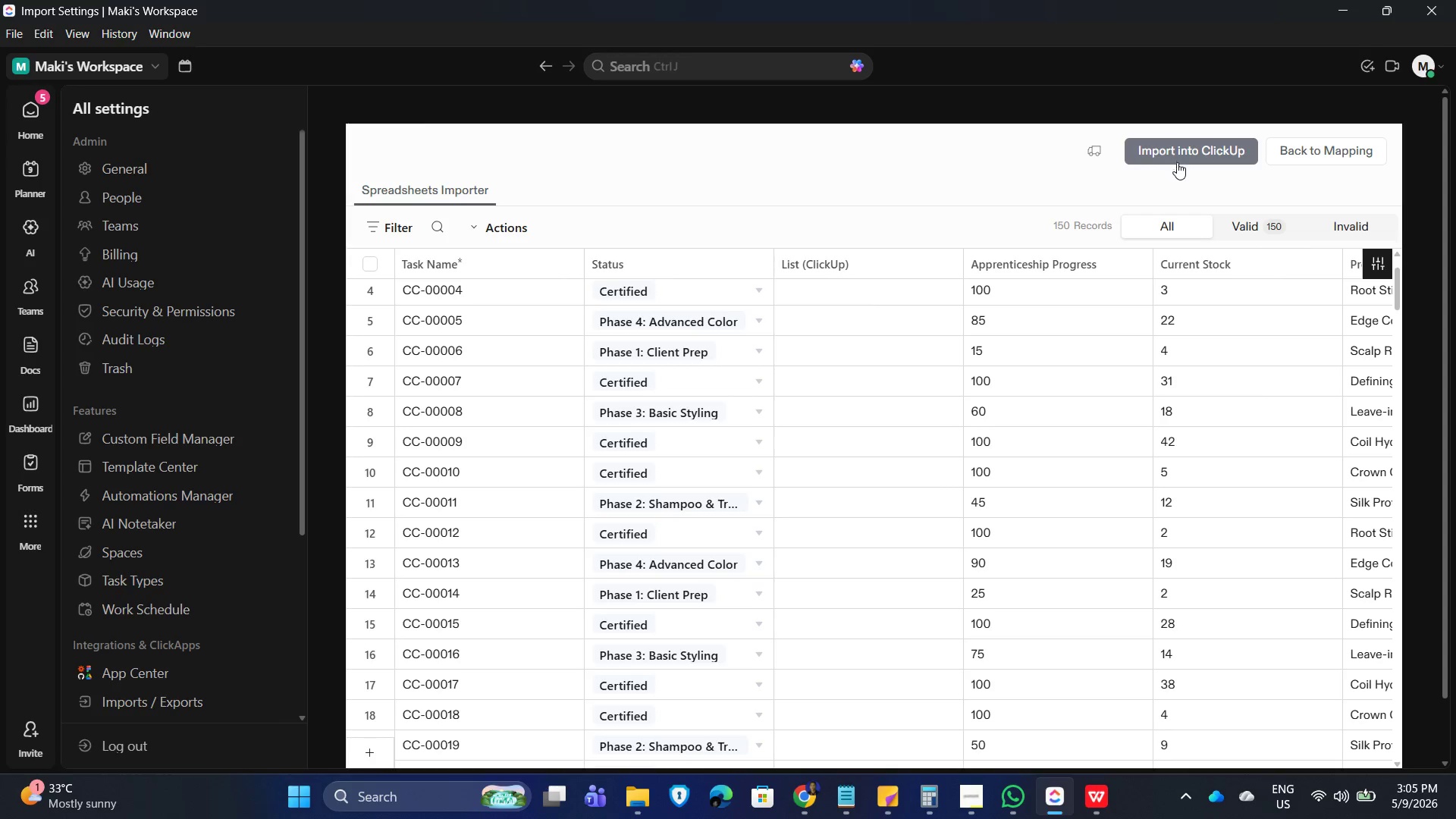 
left_click([1376, 256])
 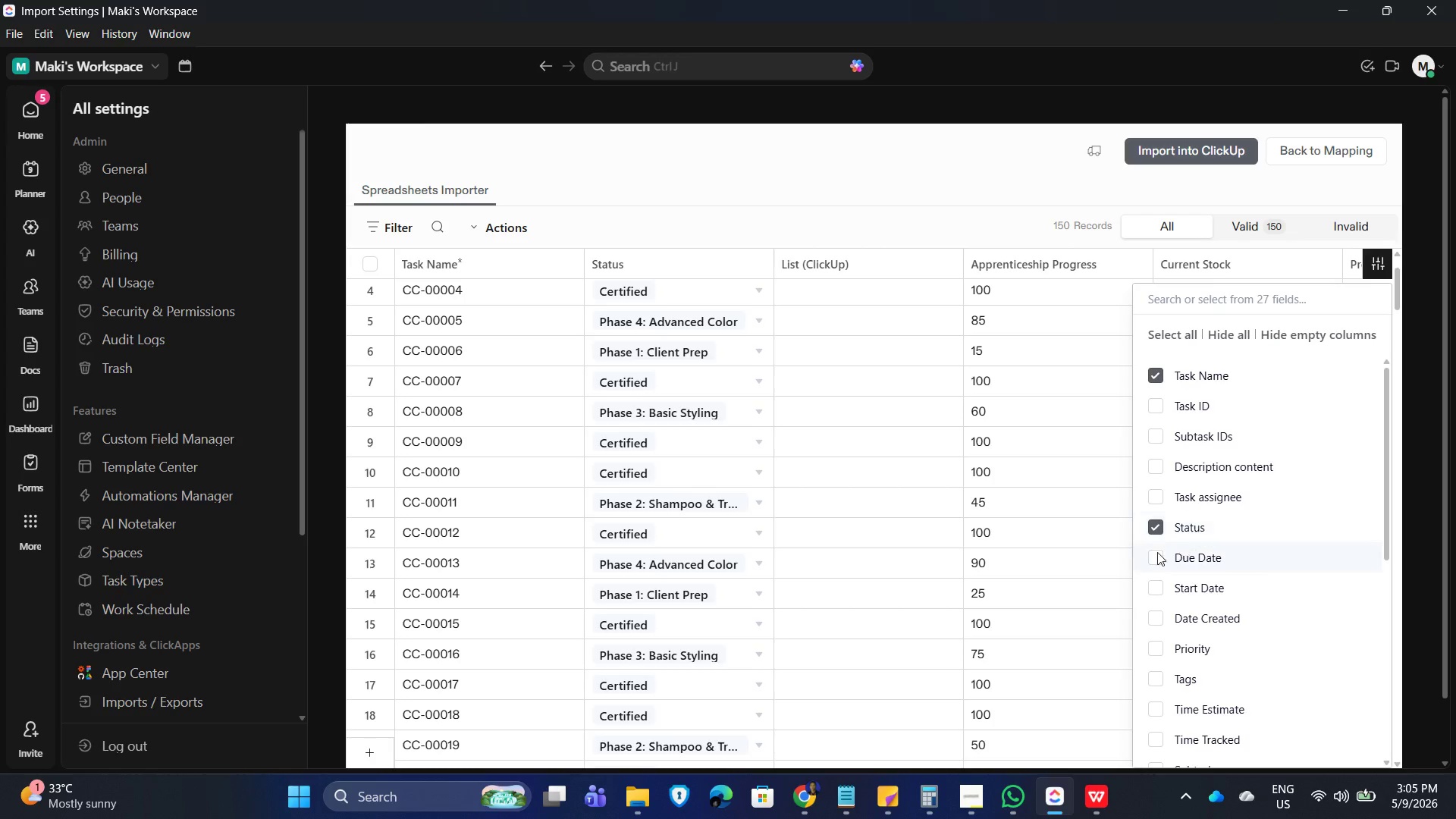 
scroll: coordinate [1182, 529], scroll_direction: down, amount: 4.0
 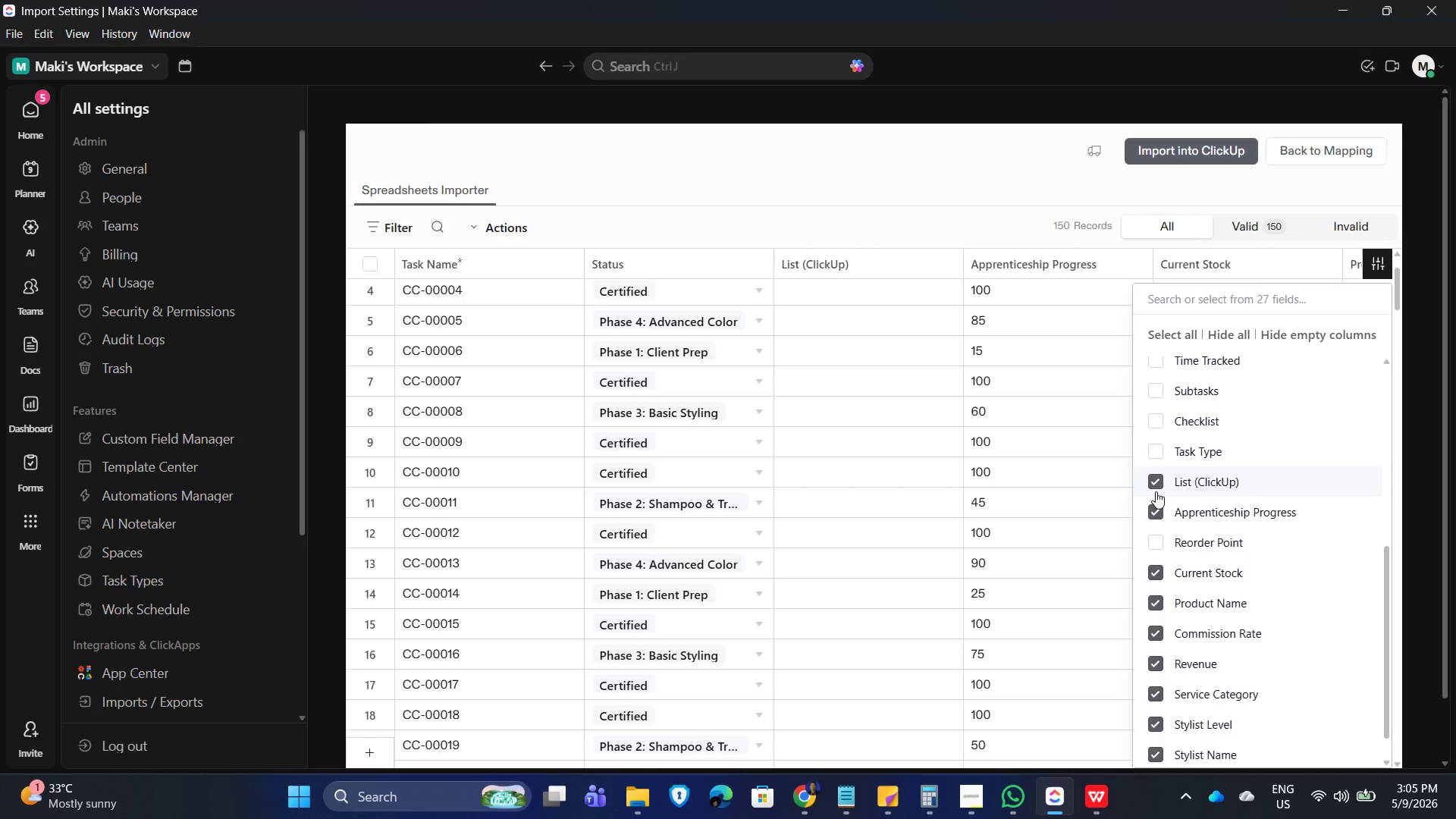 
wait(13.61)
 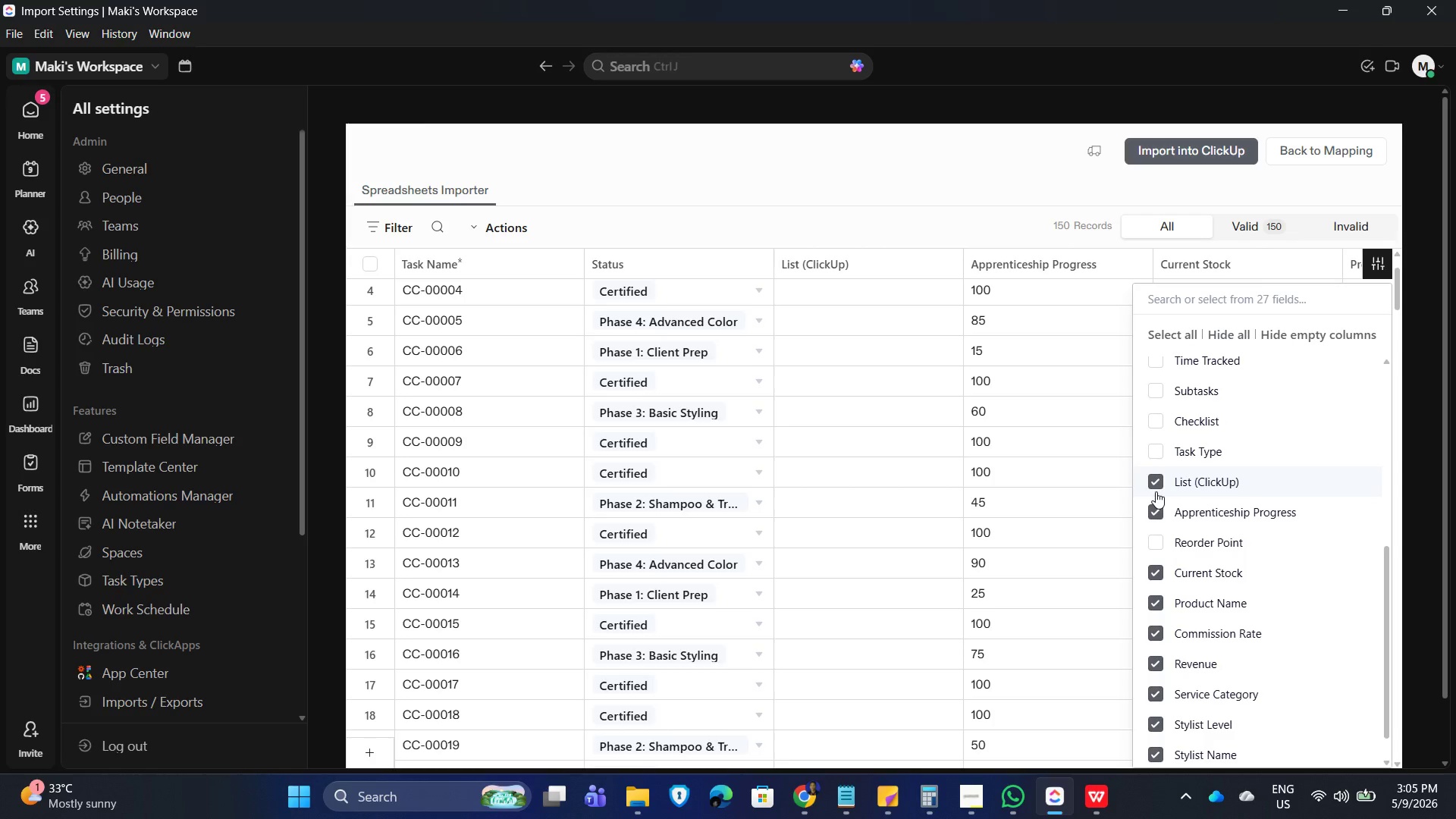 
left_click([1324, 152])
 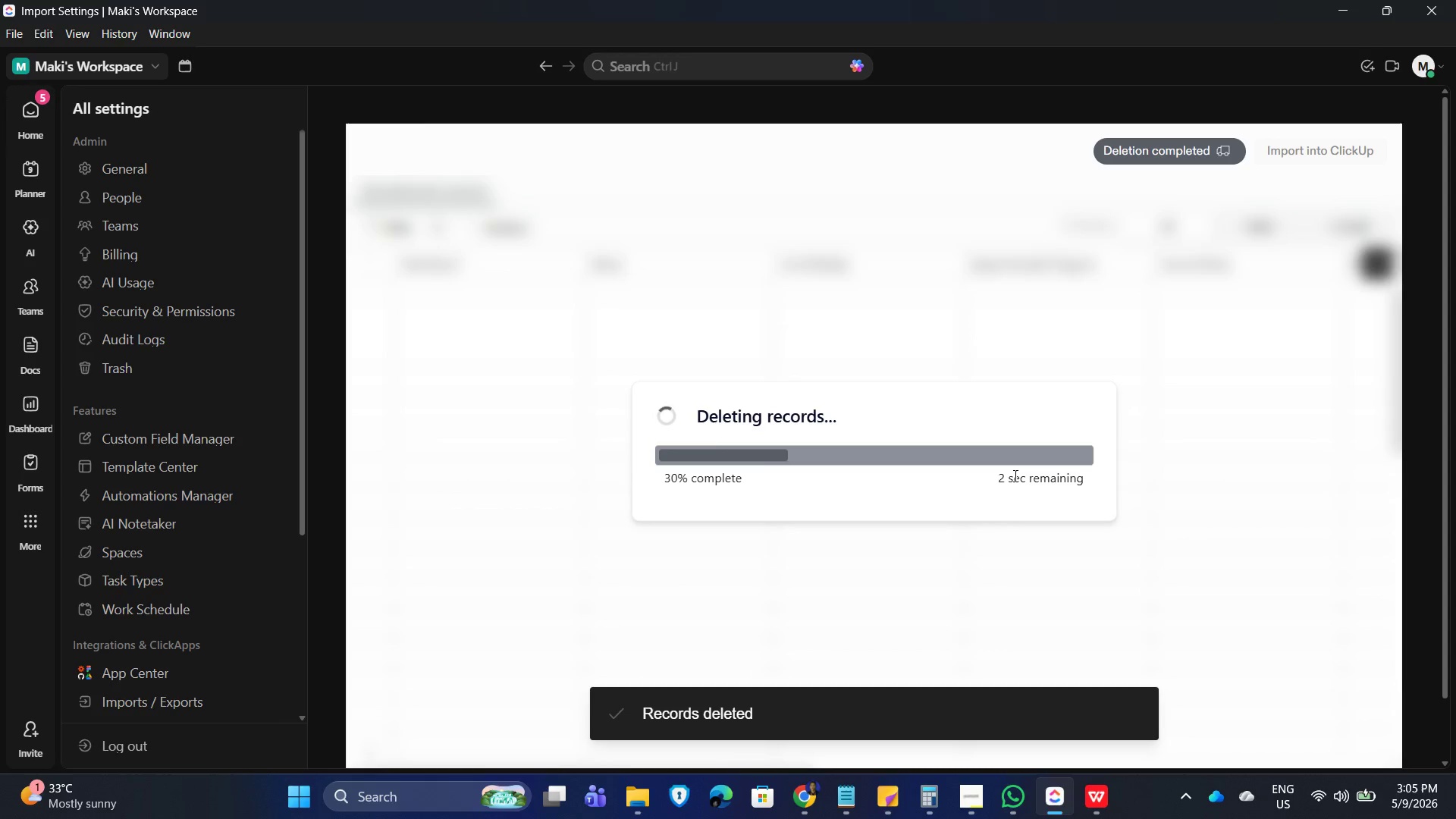 
wait(13.84)
 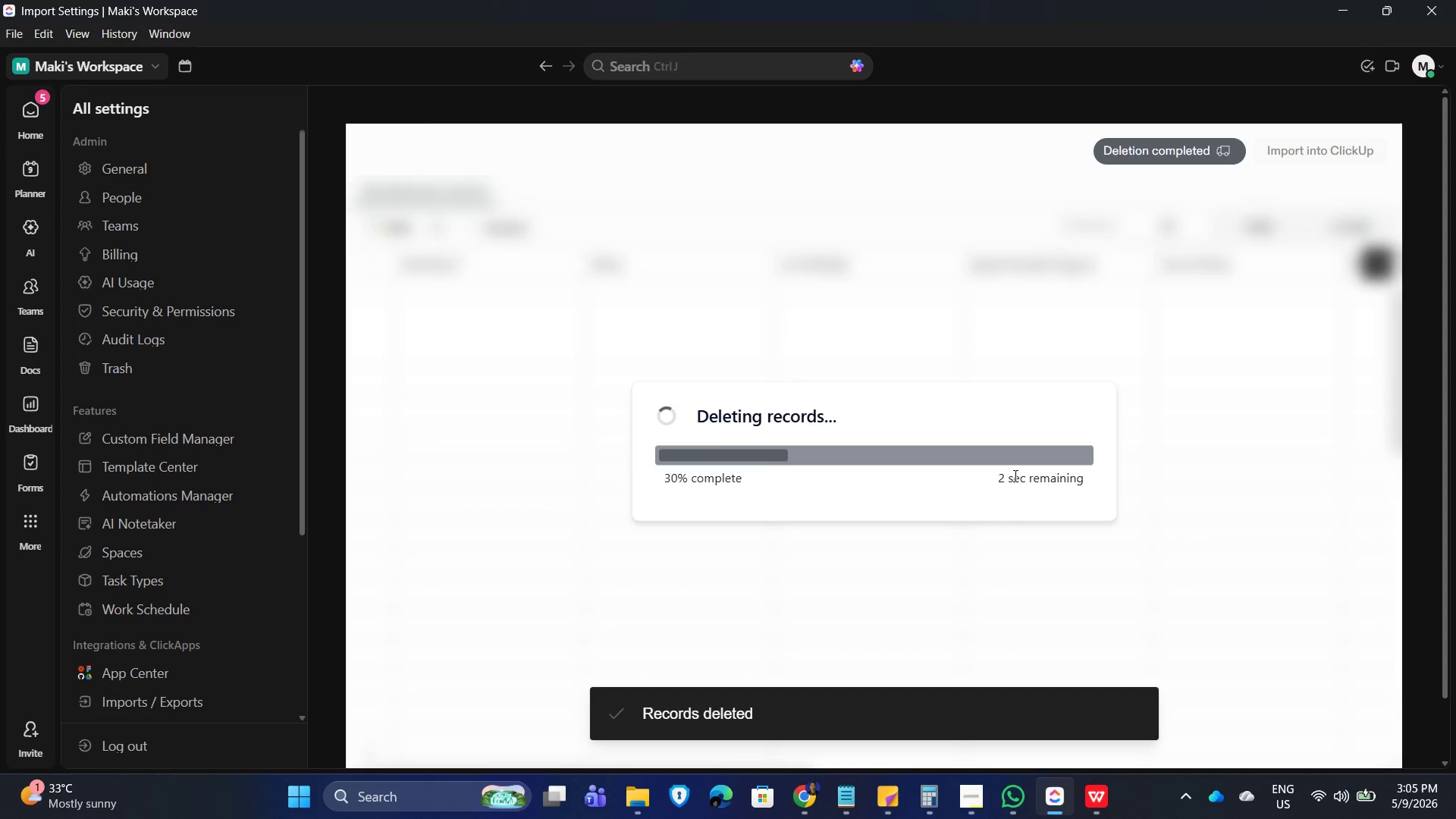 
scroll: coordinate [1045, 451], scroll_direction: up, amount: 8.0
 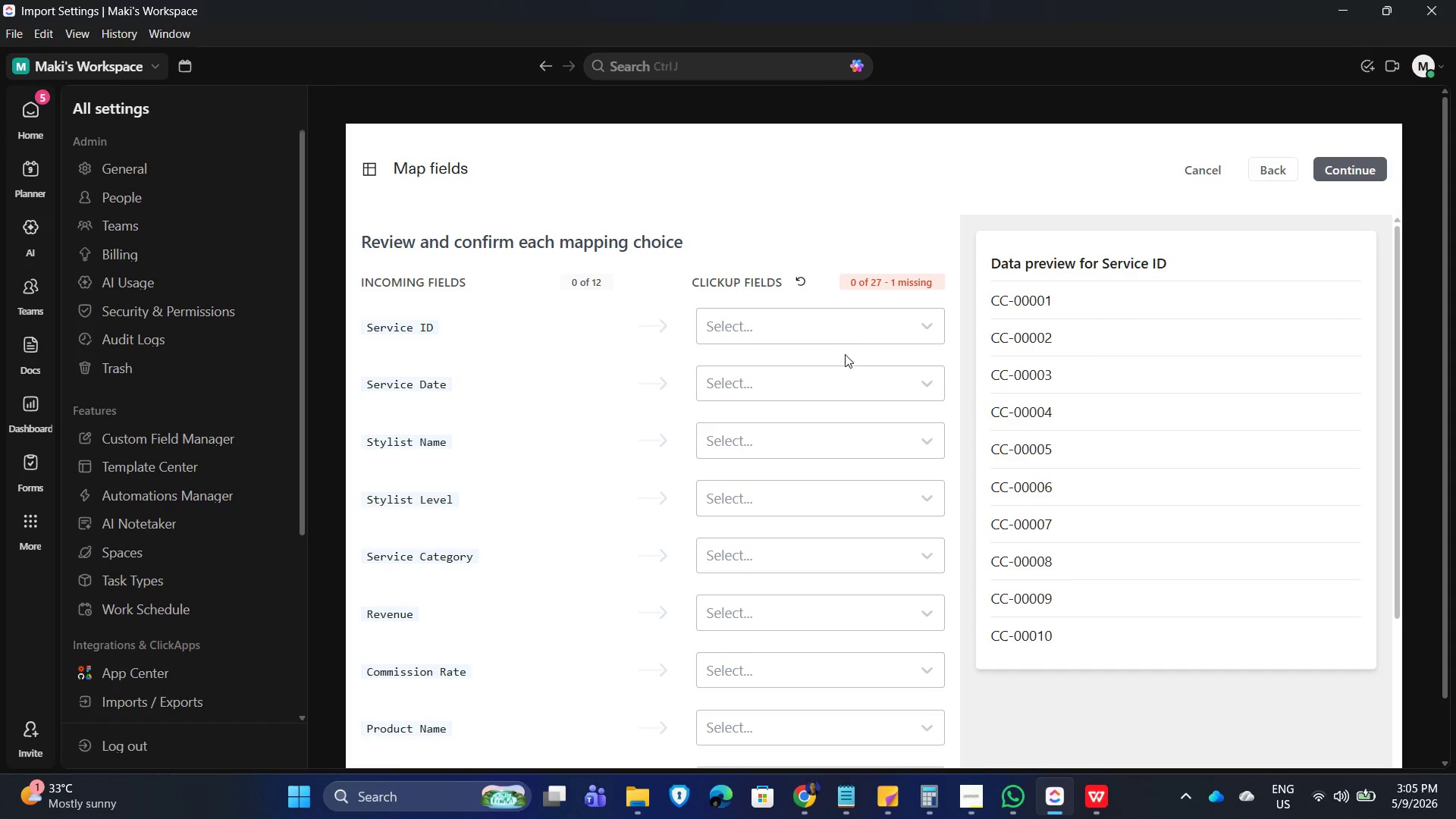 
scroll: coordinate [925, 339], scroll_direction: none, amount: 0.0
 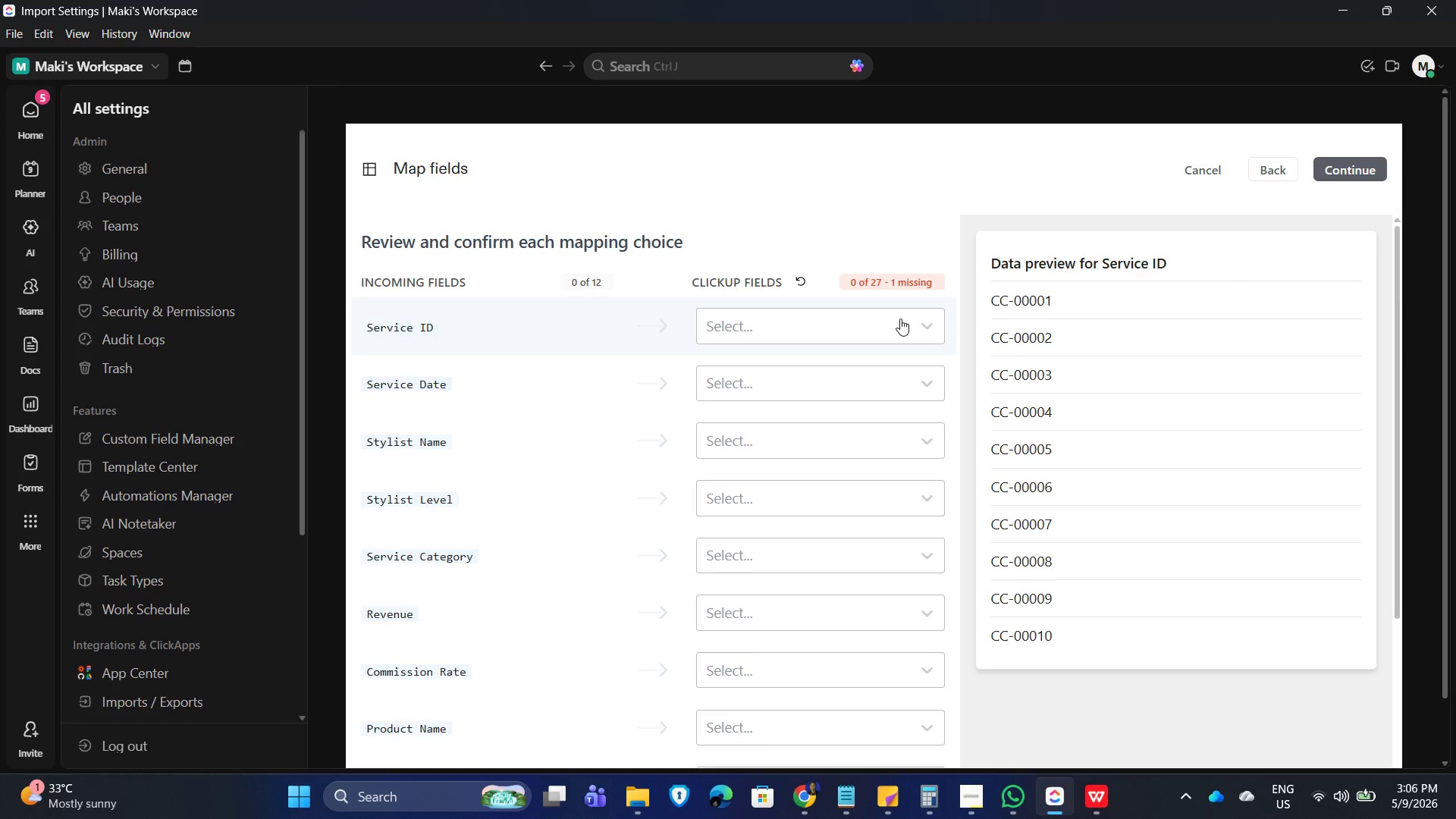 
left_click([900, 318])
 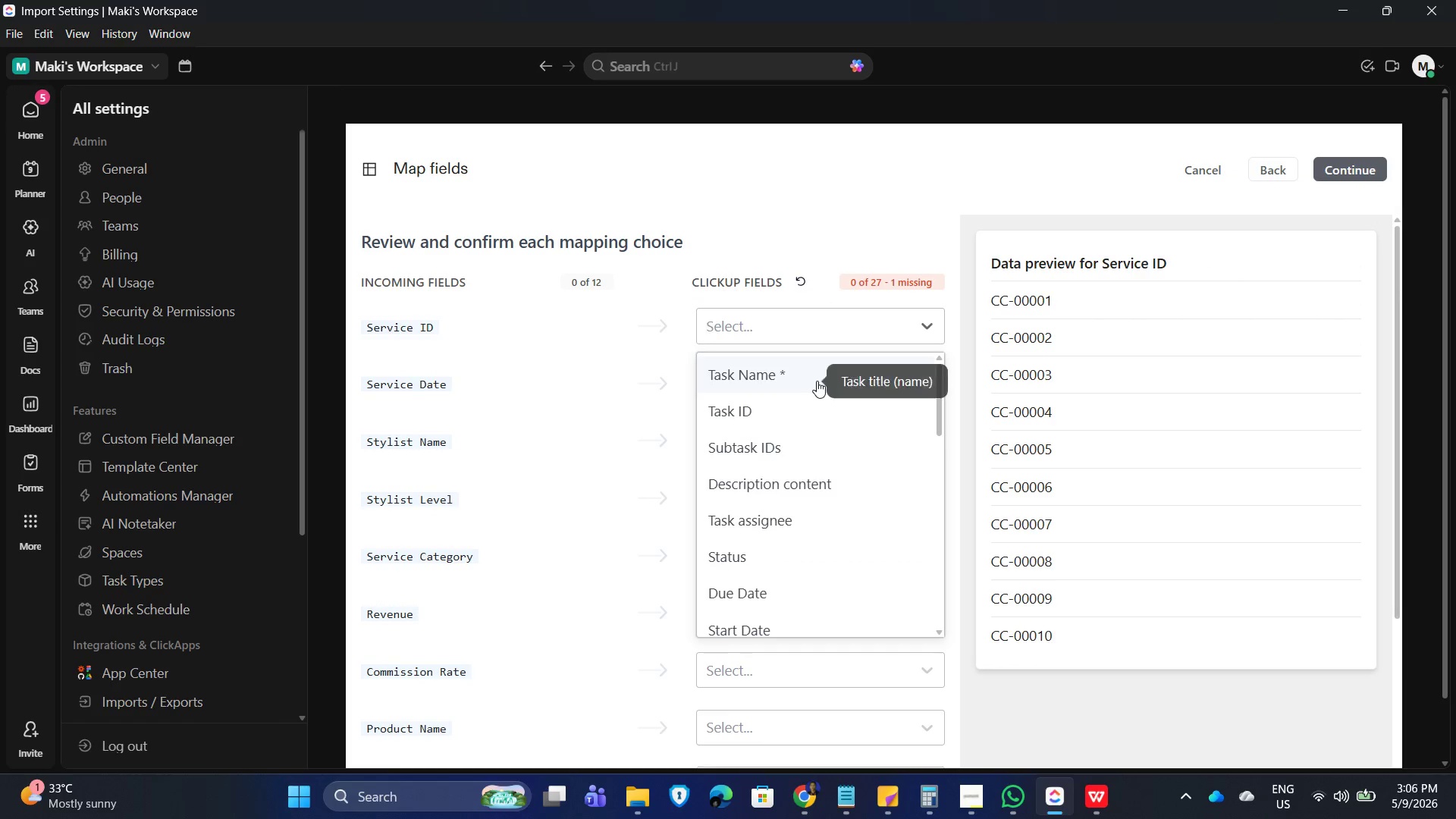 
left_click([830, 202])
 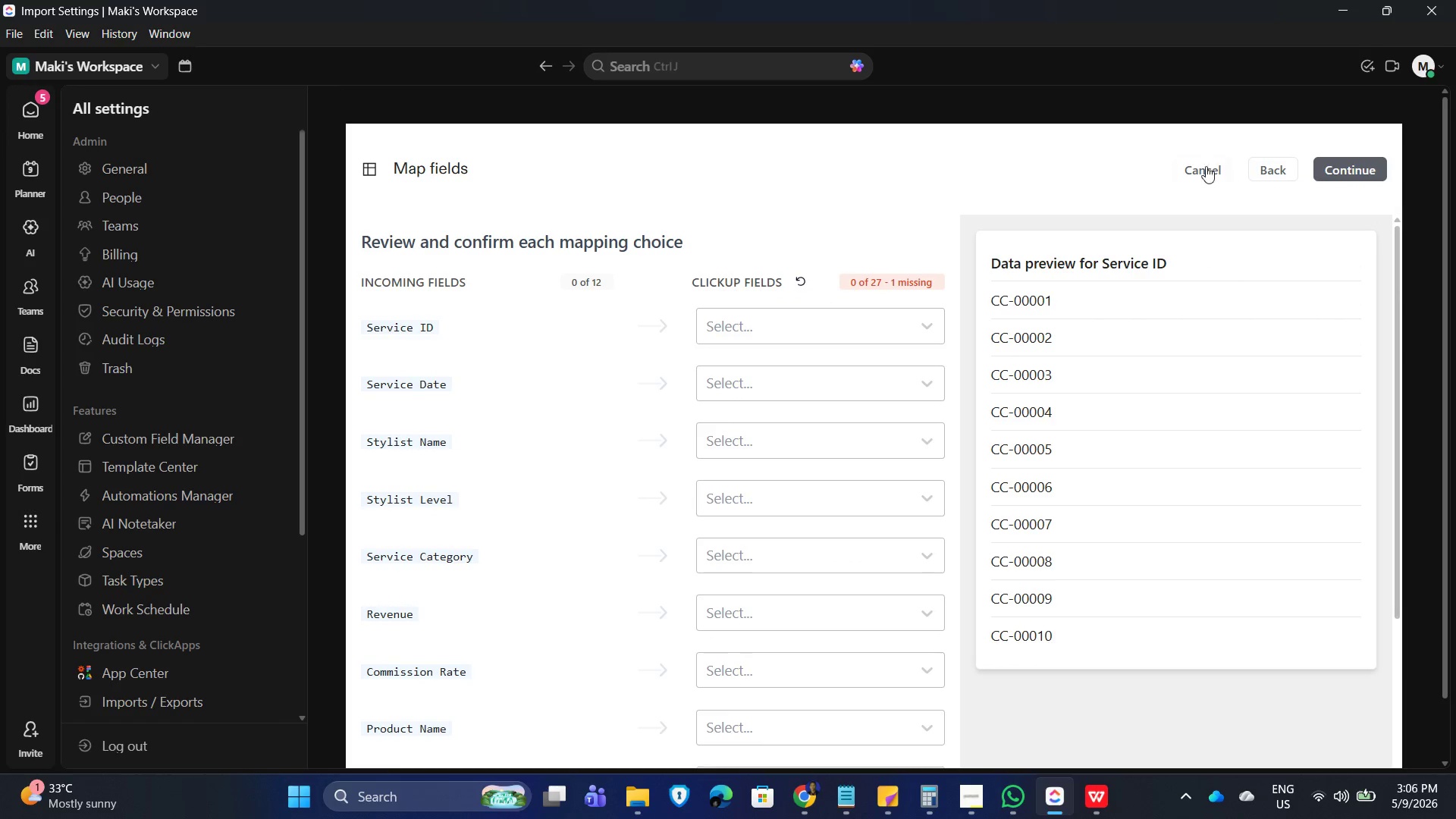 
left_click([1197, 167])
 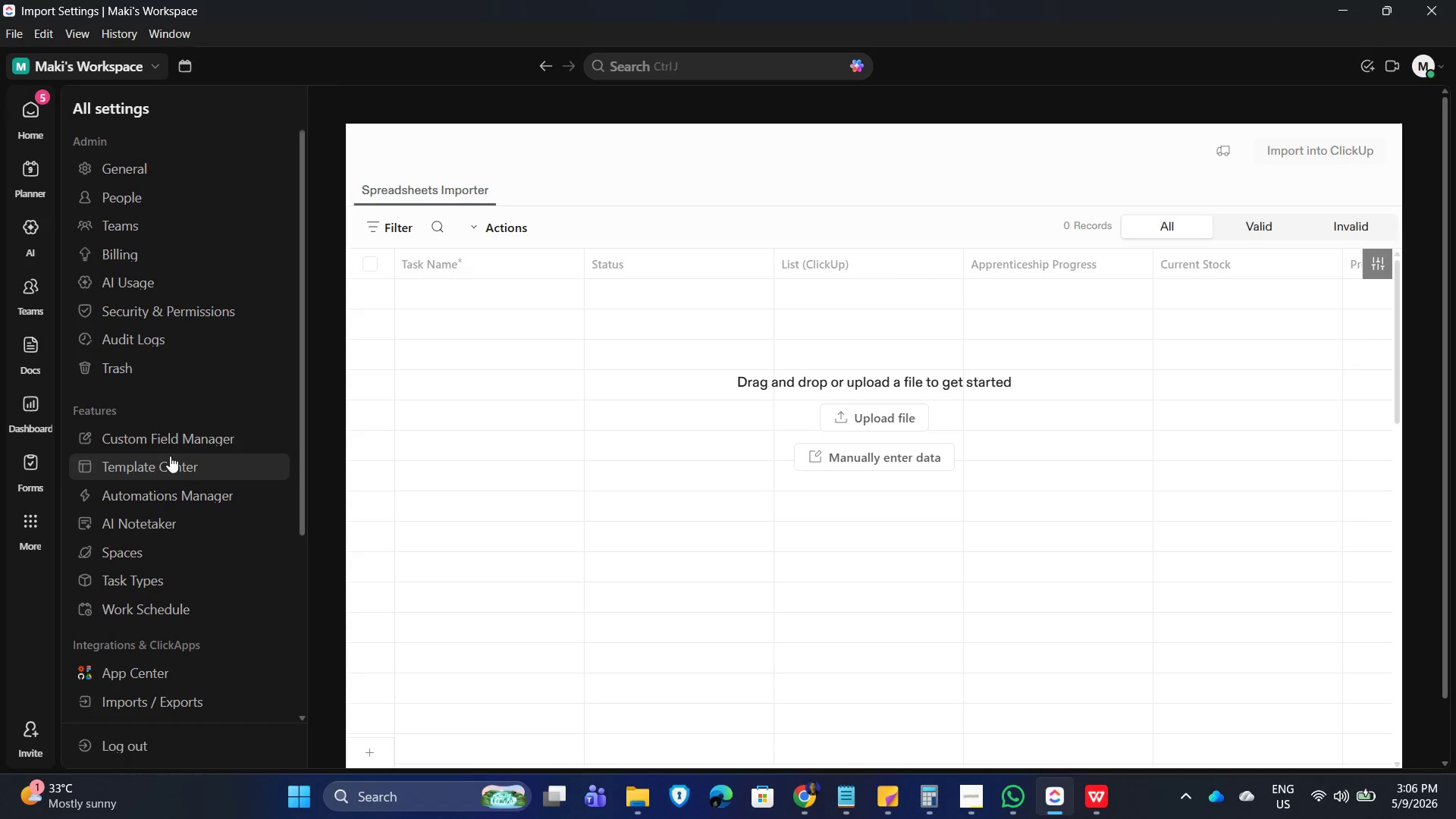 
left_click([163, 436])
 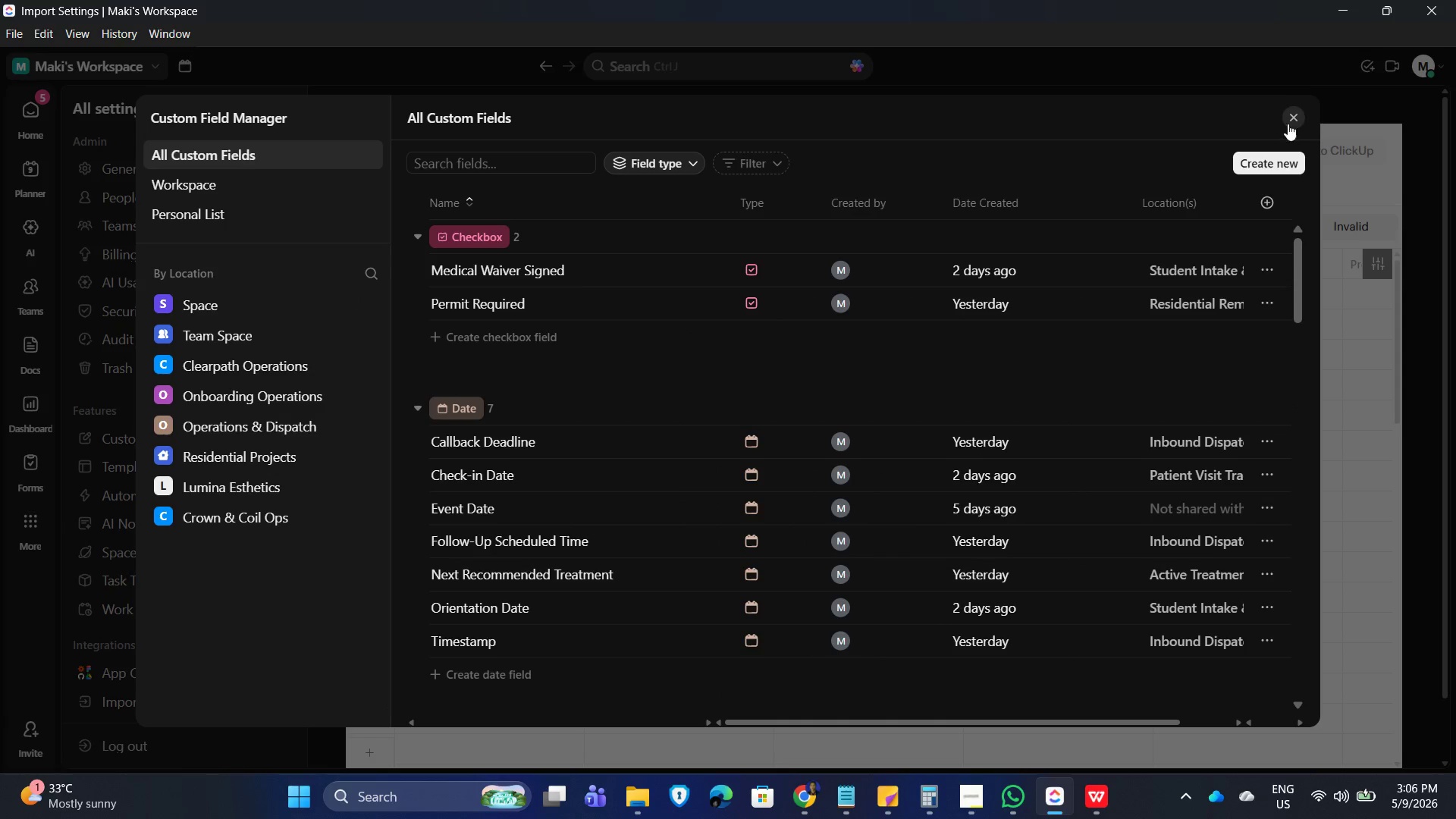 
scroll: coordinate [641, 506], scroll_direction: down, amount: 25.0
 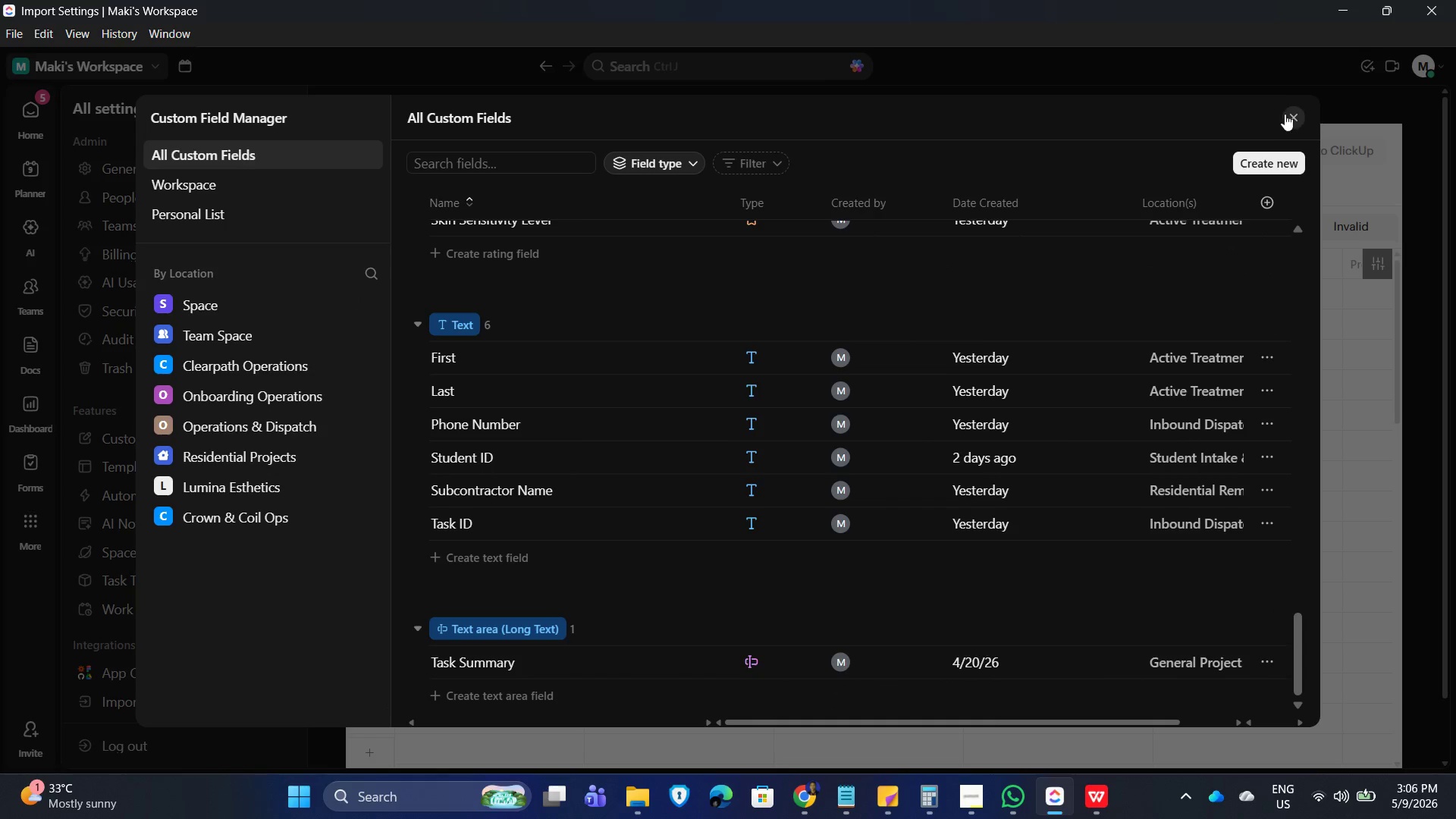 
left_click([1290, 110])
 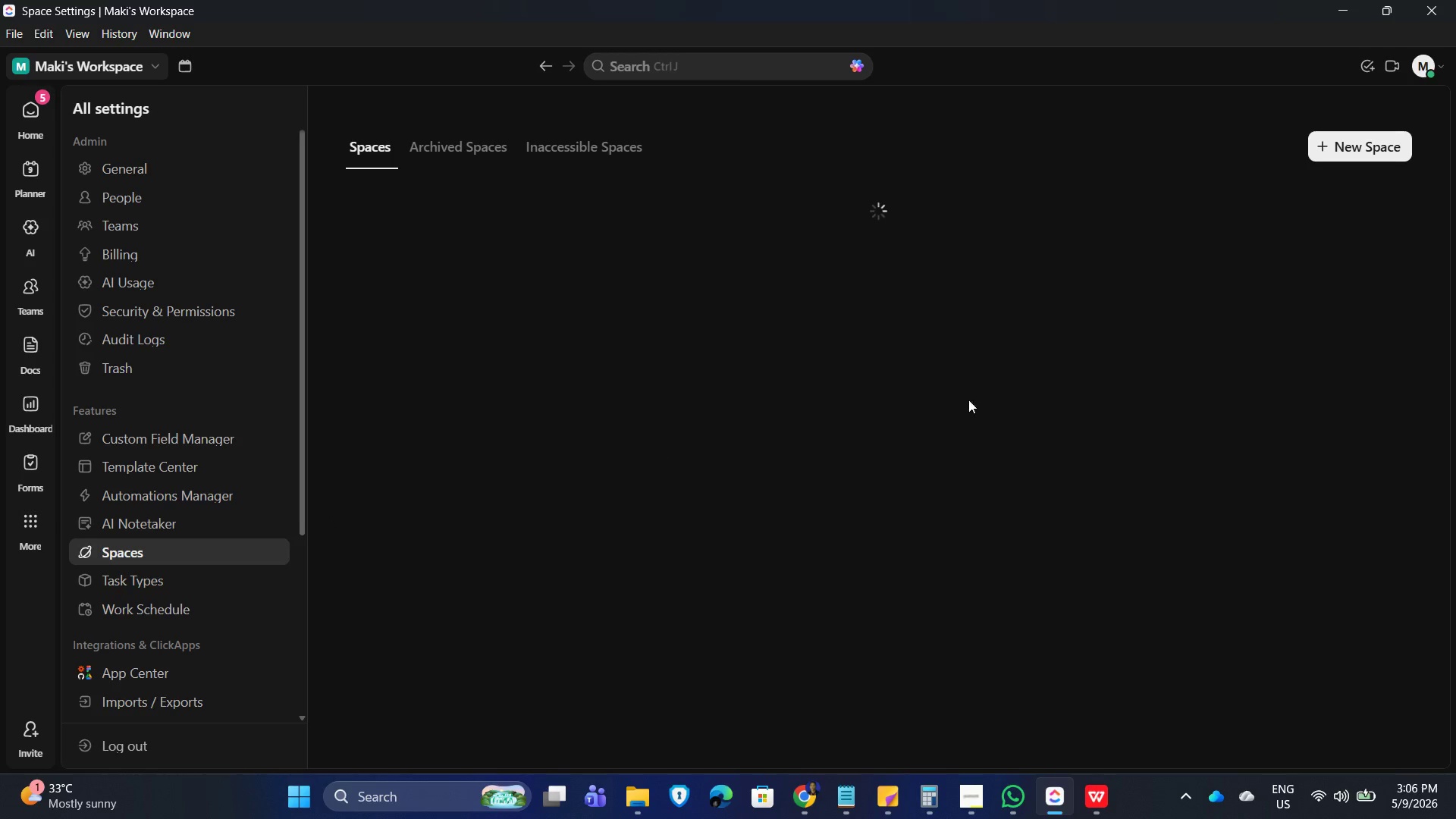 
wait(5.59)
 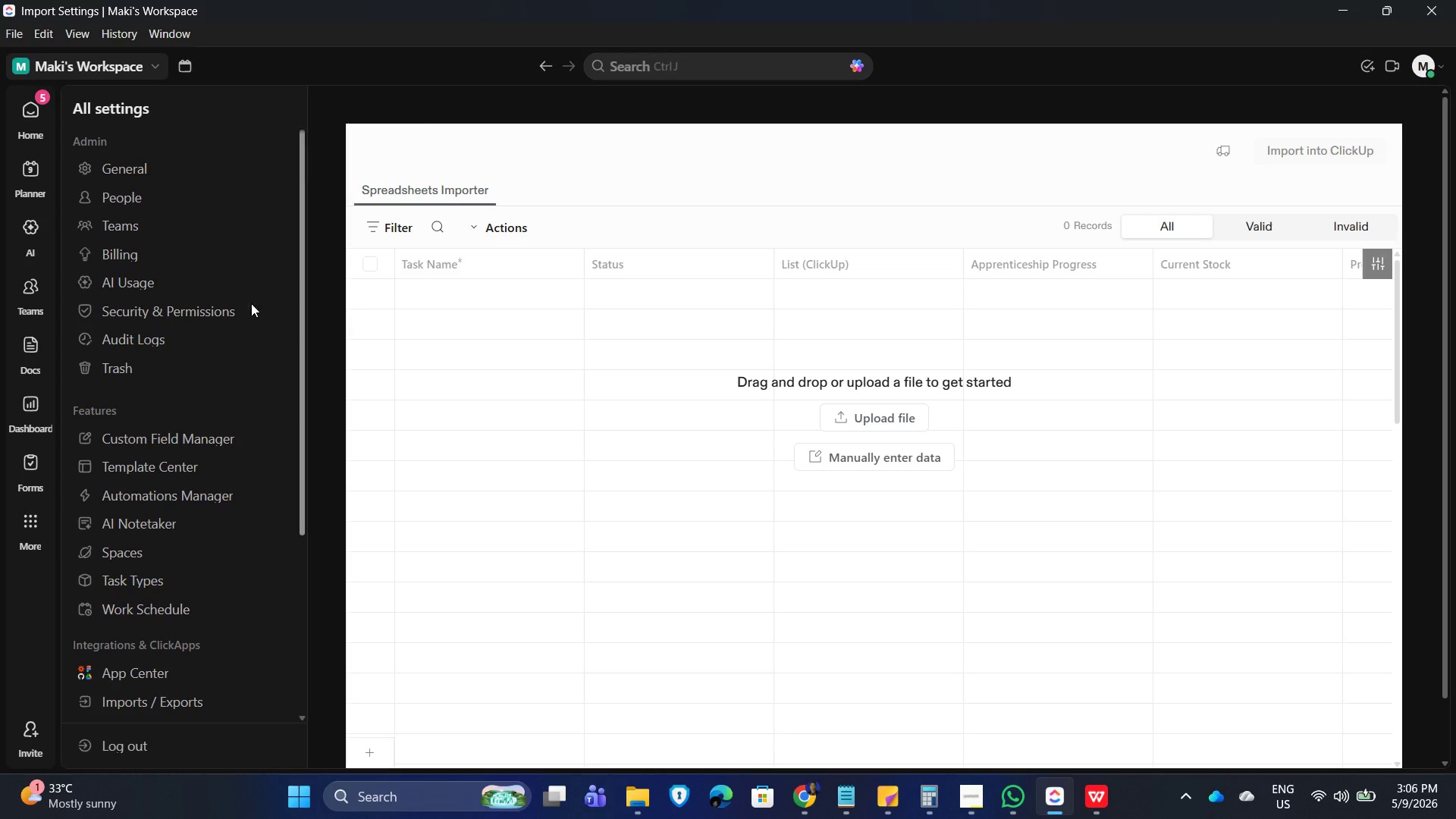 
scroll: coordinate [632, 469], scroll_direction: down, amount: 16.0
 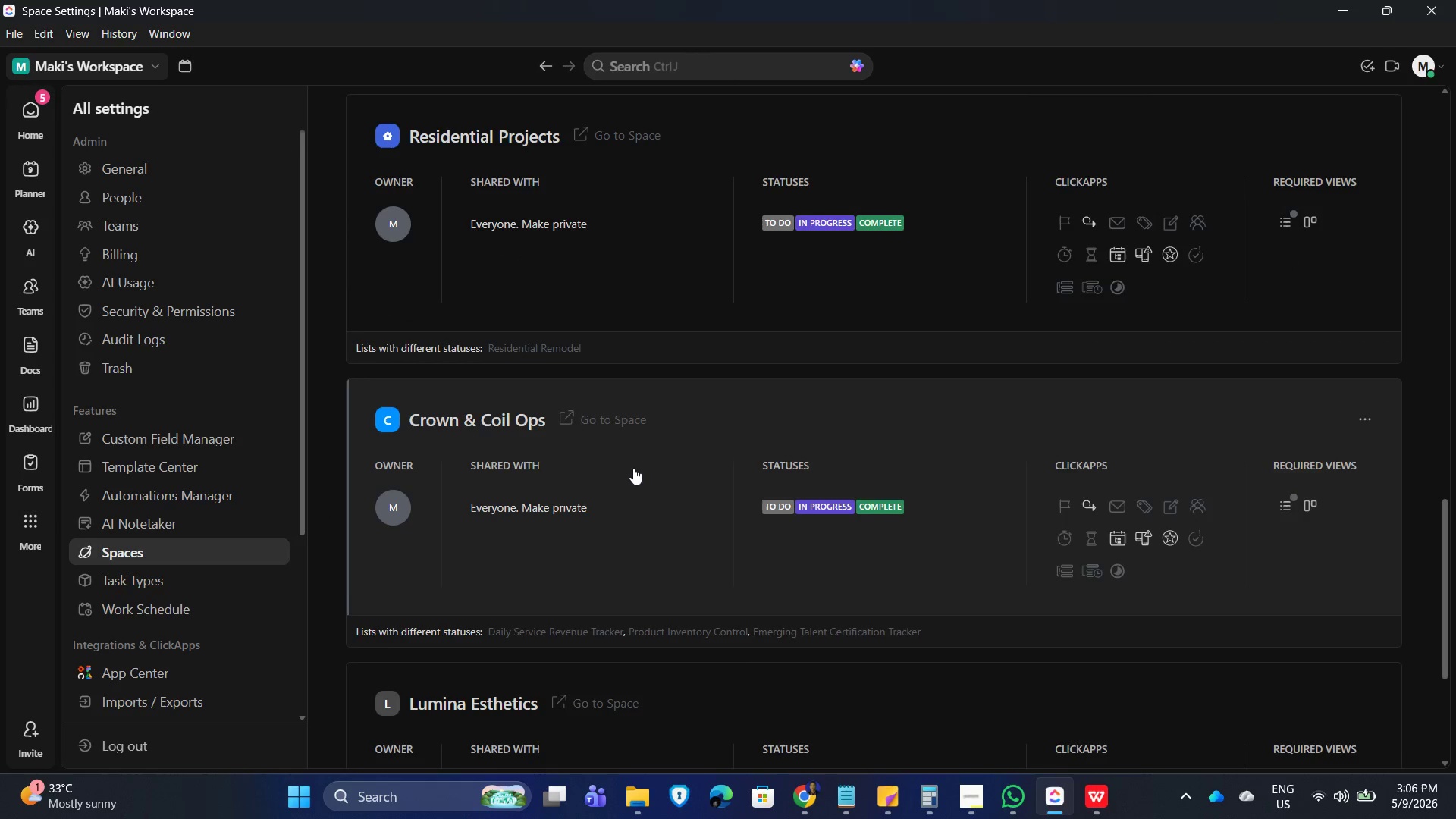 
scroll: coordinate [633, 468], scroll_direction: down, amount: 4.0
 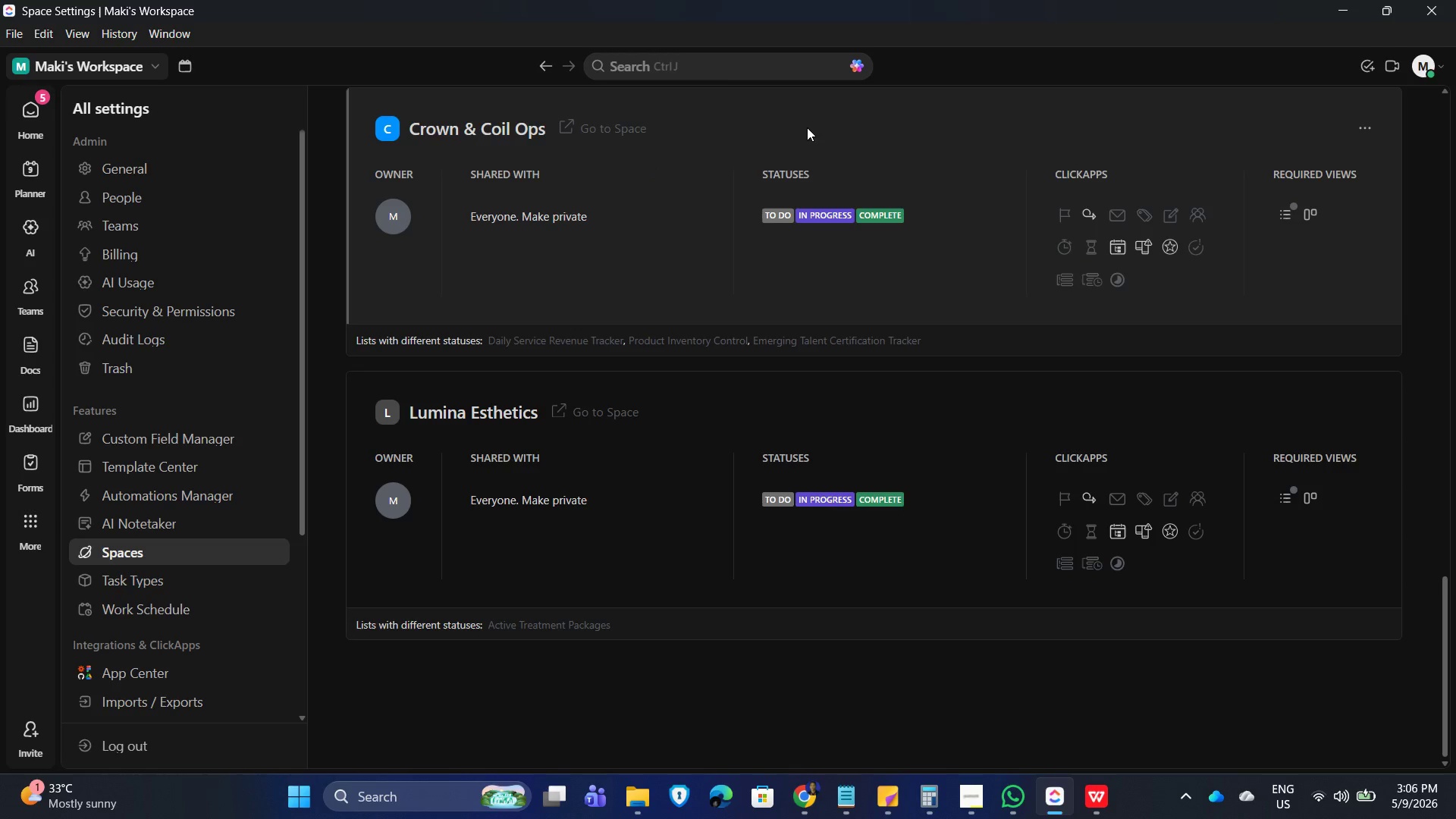 
left_click([833, 120])
 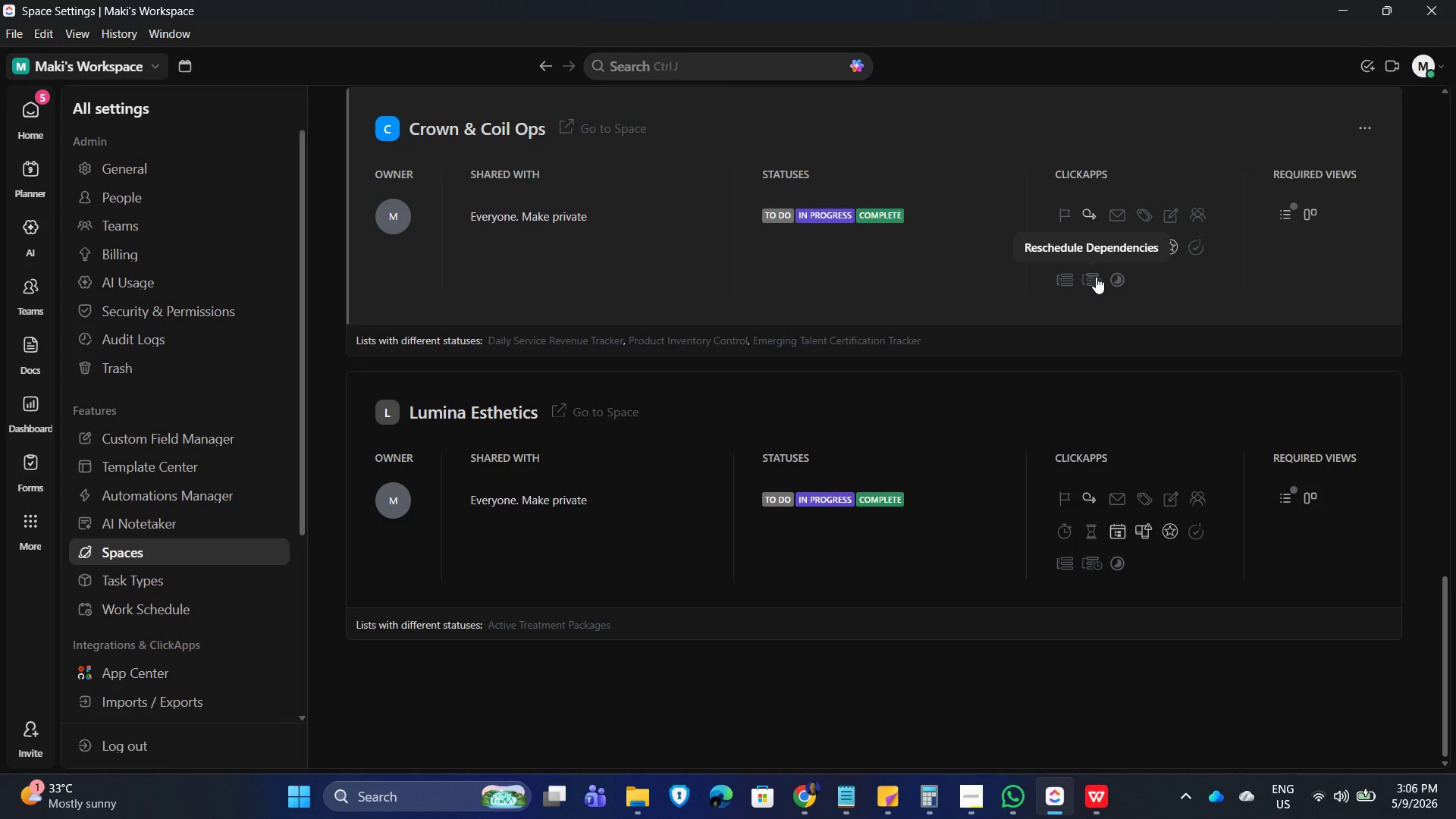 
wait(6.03)
 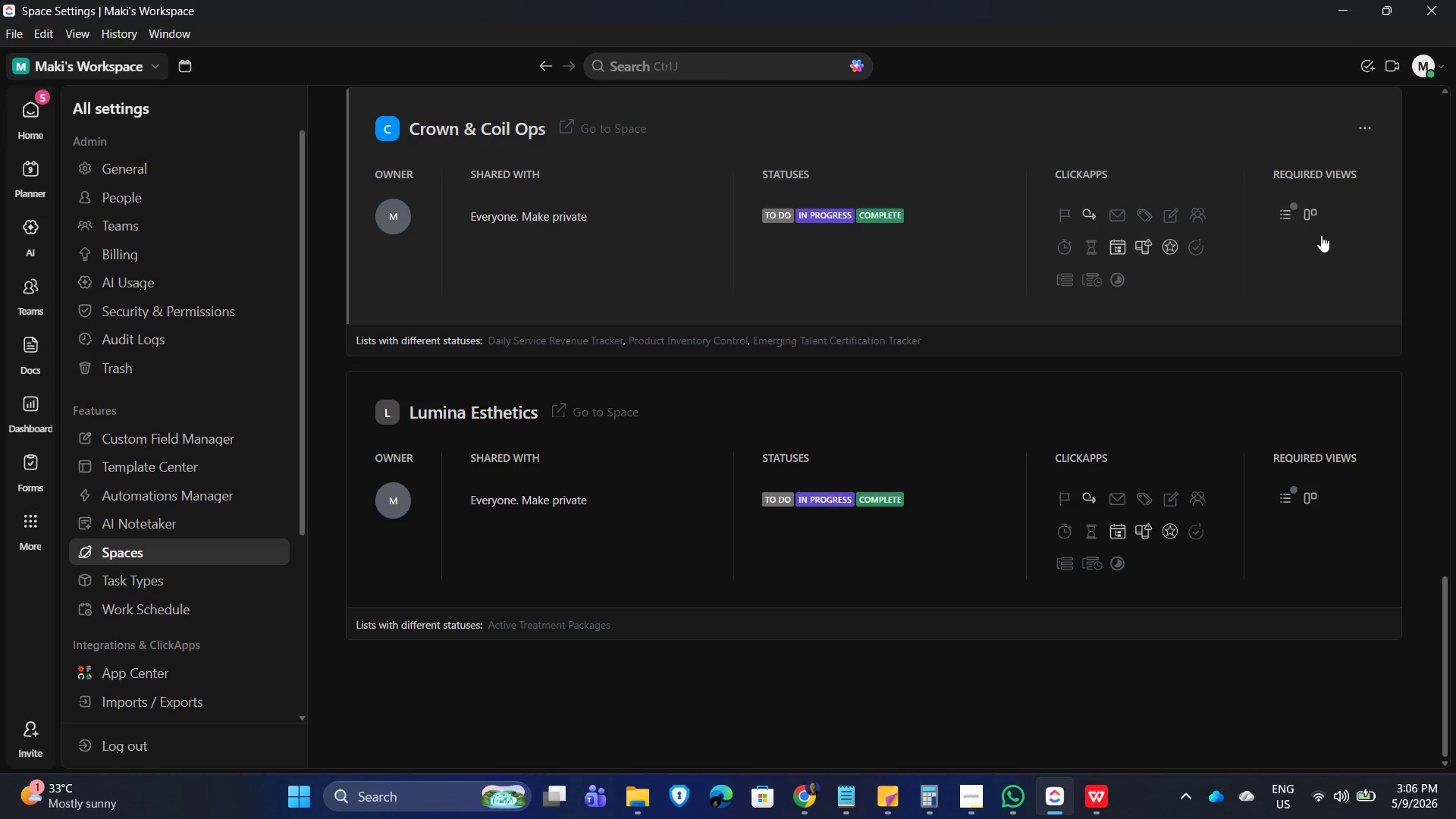 
left_click([1367, 121])
 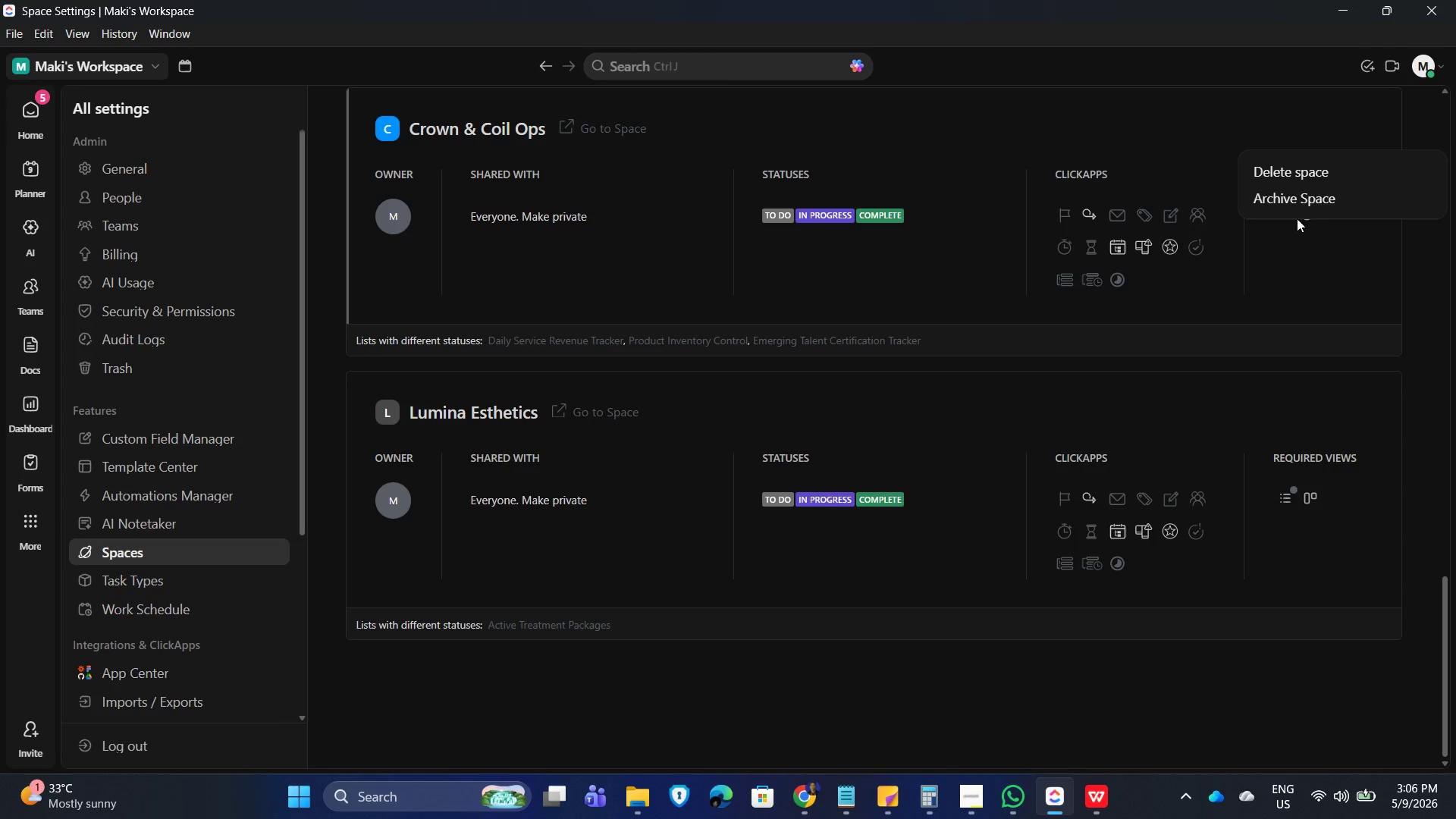 
left_click([1298, 282])
 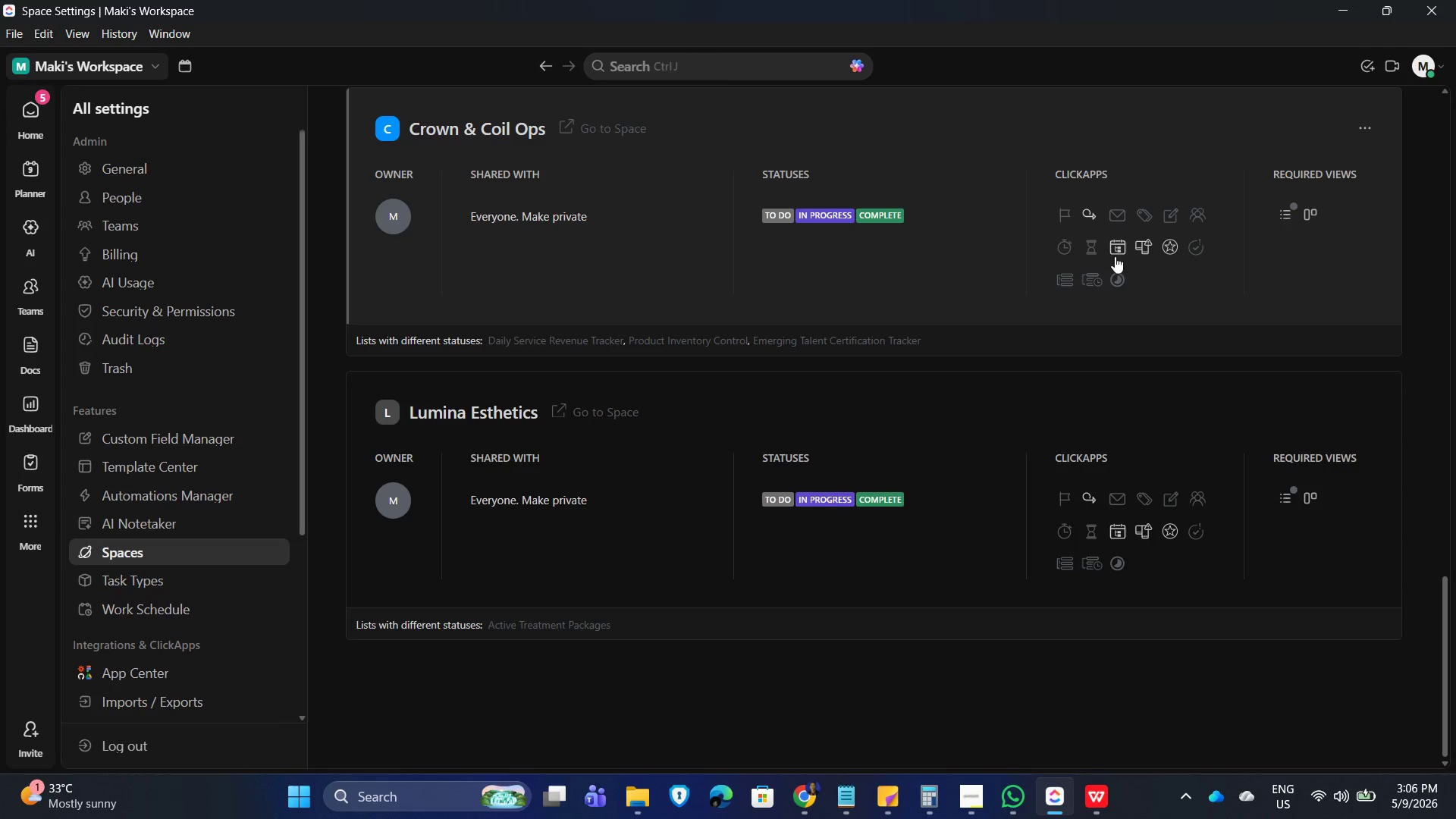 
mouse_move([1071, 280])
 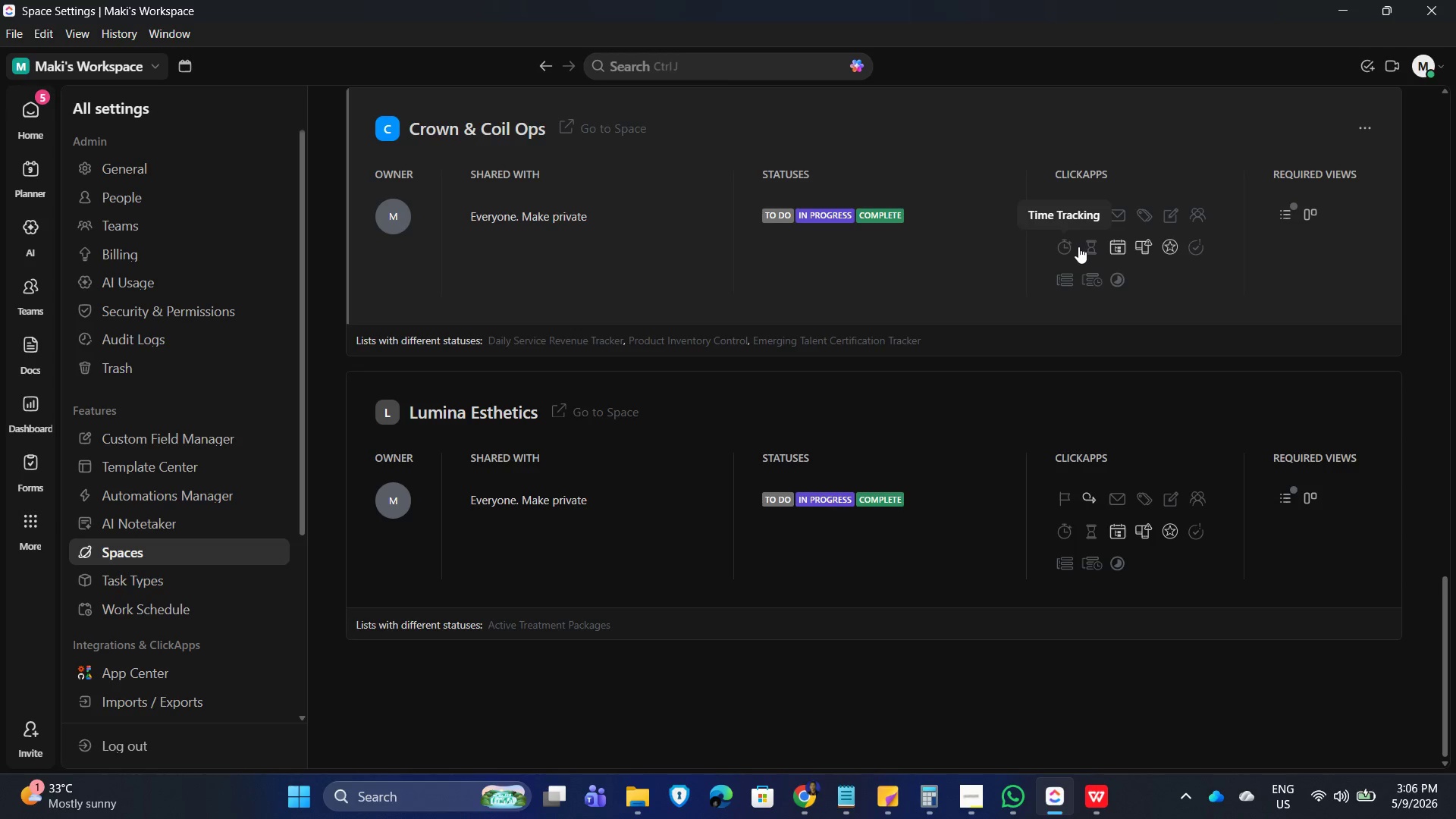 
mouse_move([1118, 227])
 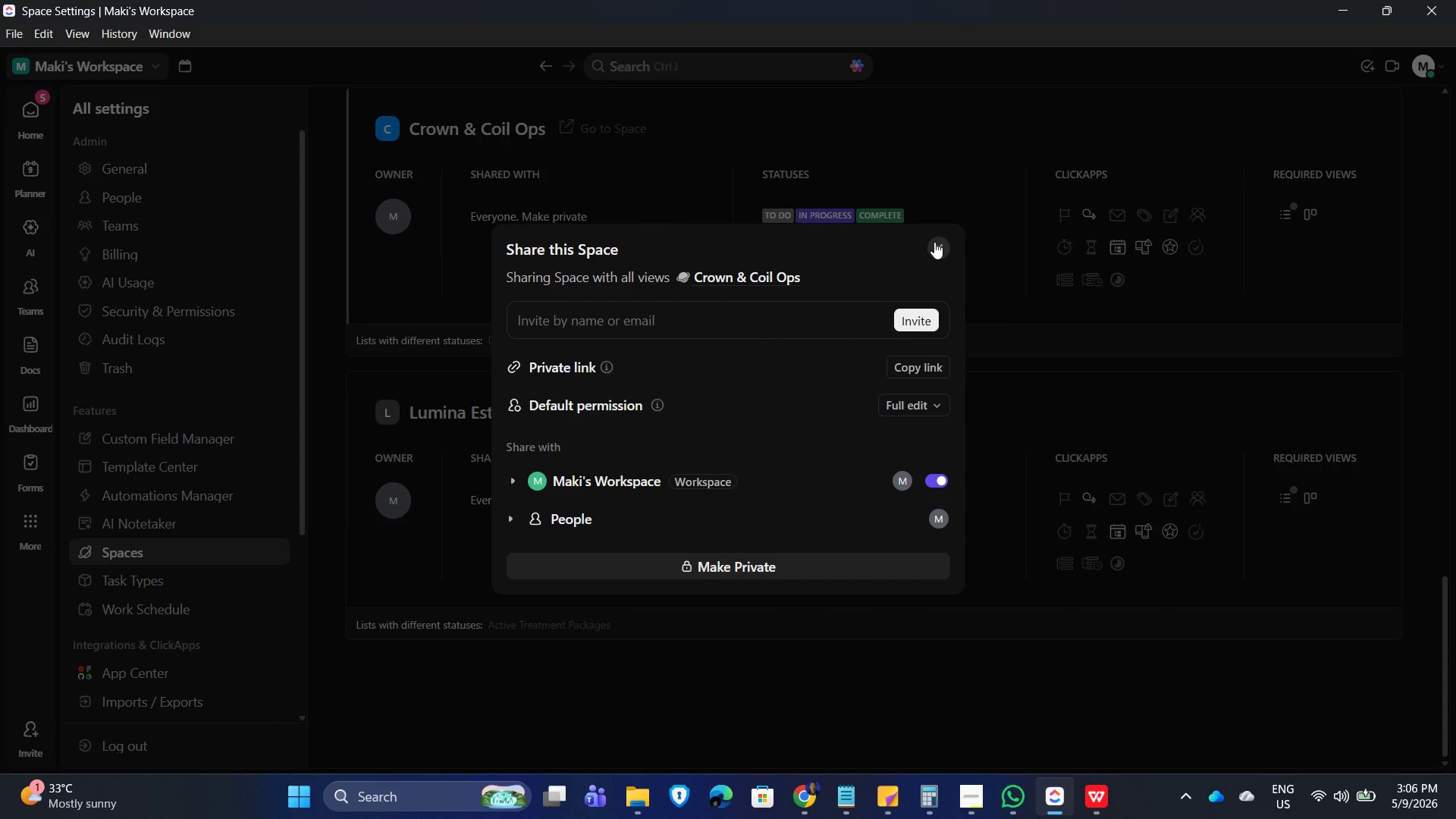 
wait(15.64)
 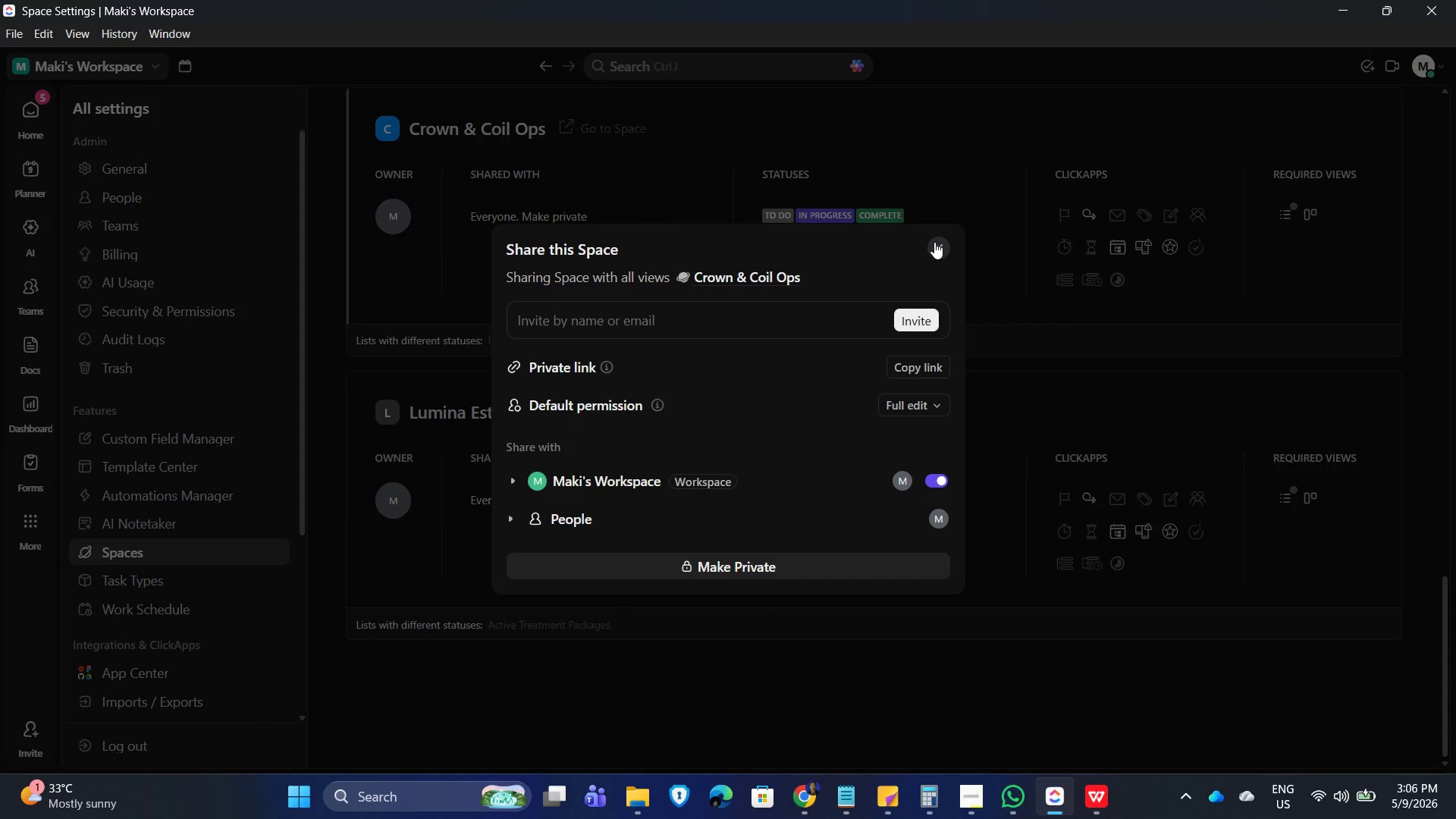 
left_click([942, 249])
 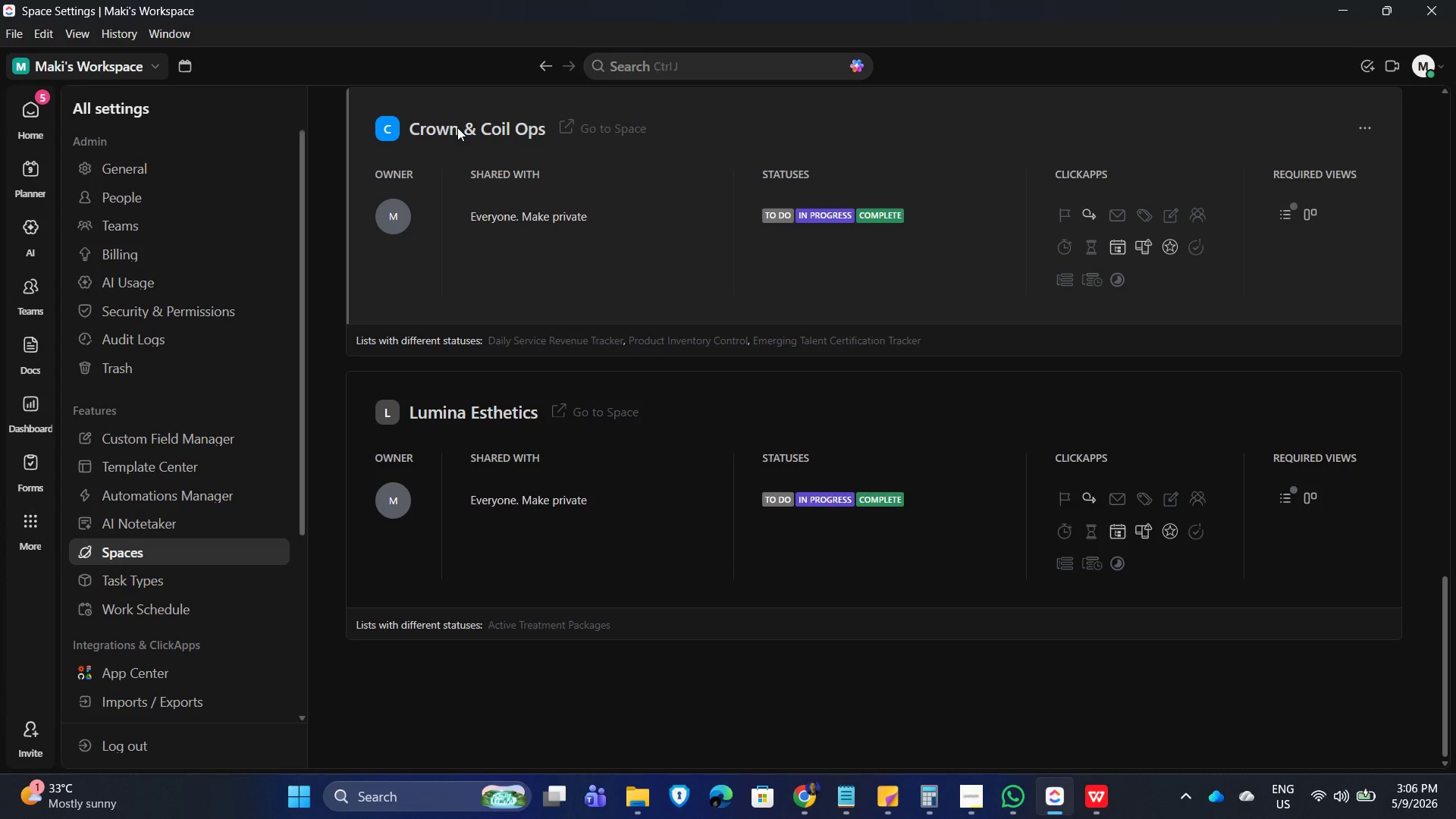 
left_click([457, 127])
 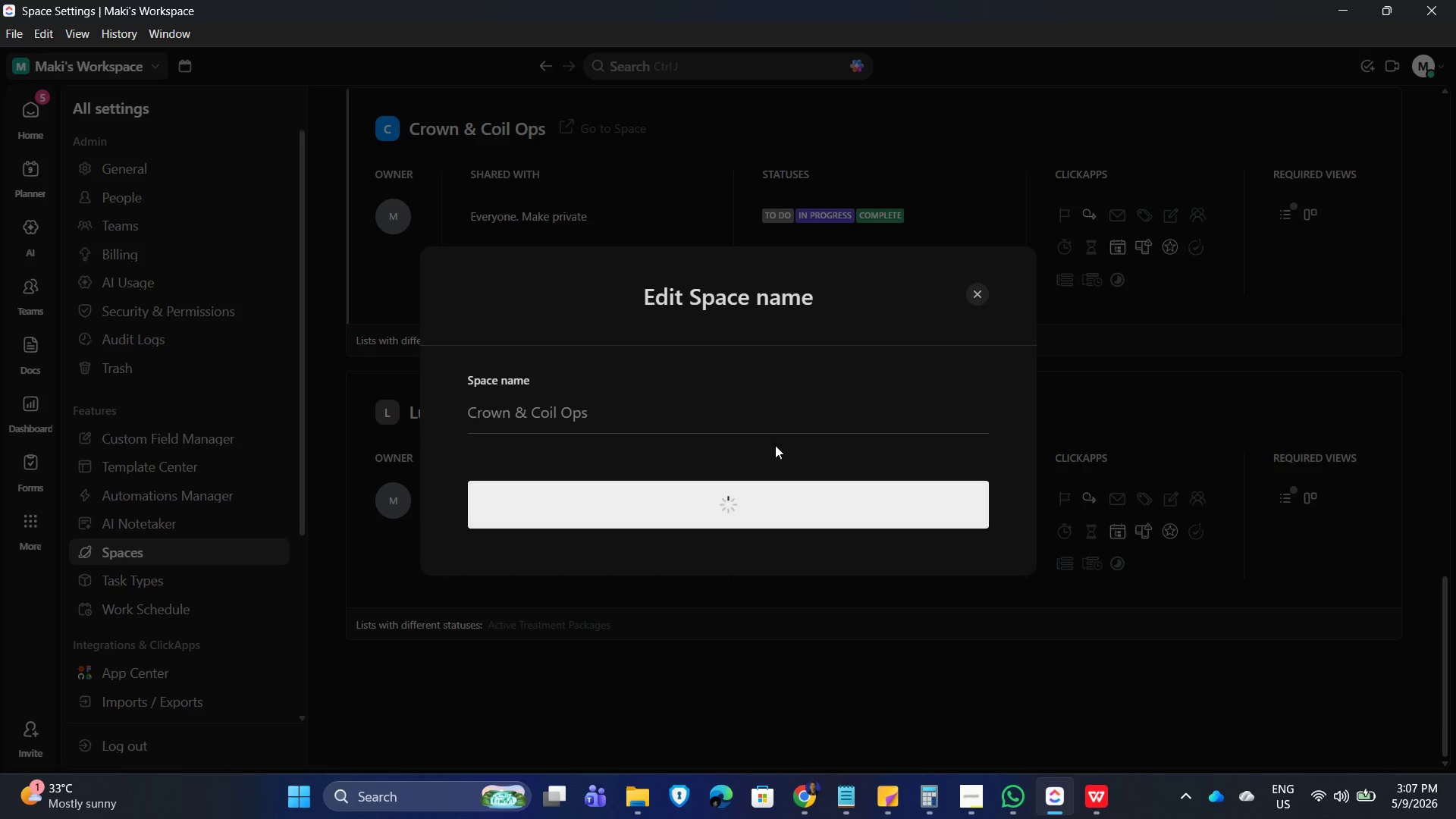 
left_click([983, 295])
 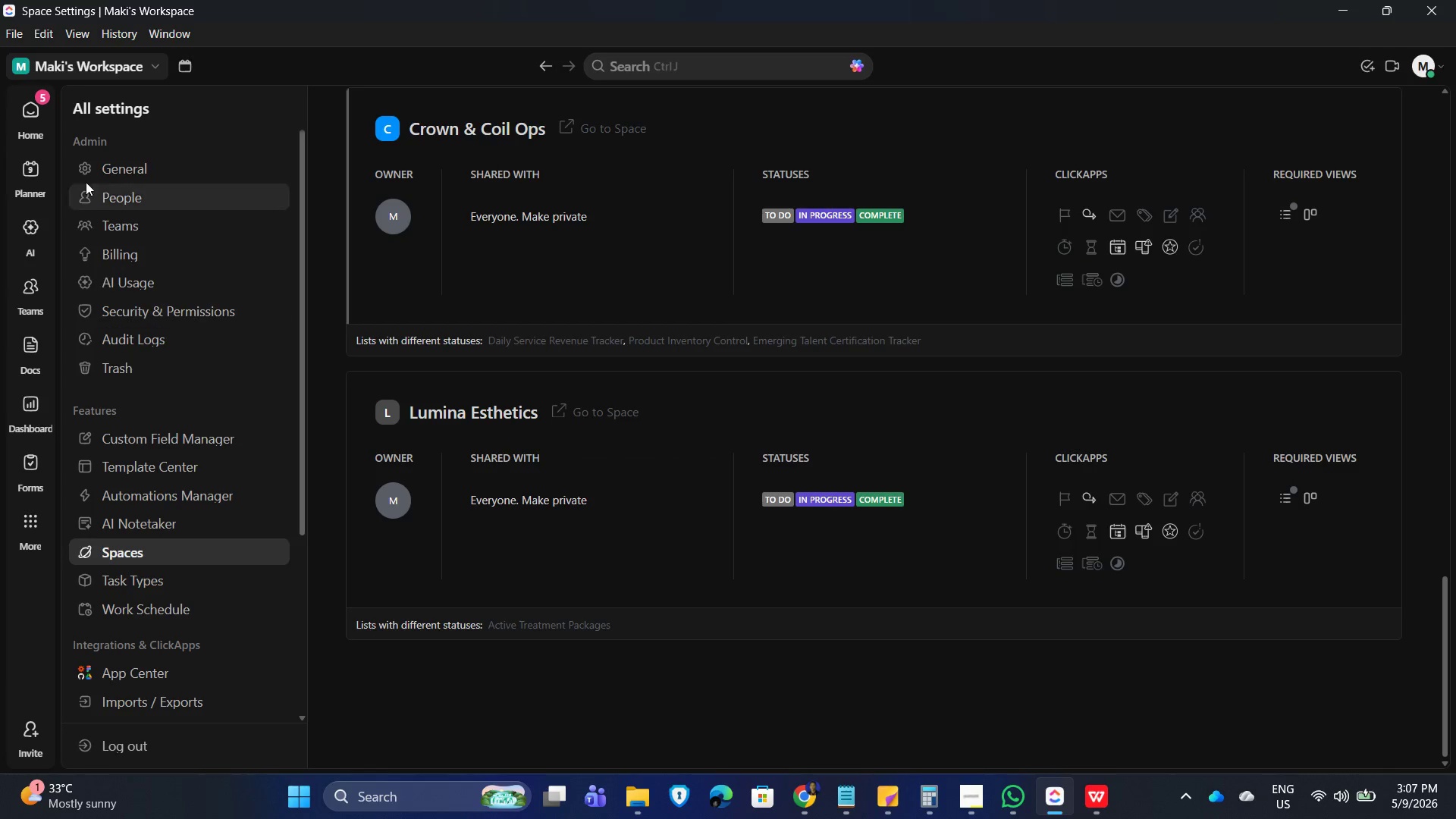 
left_click([30, 102])
 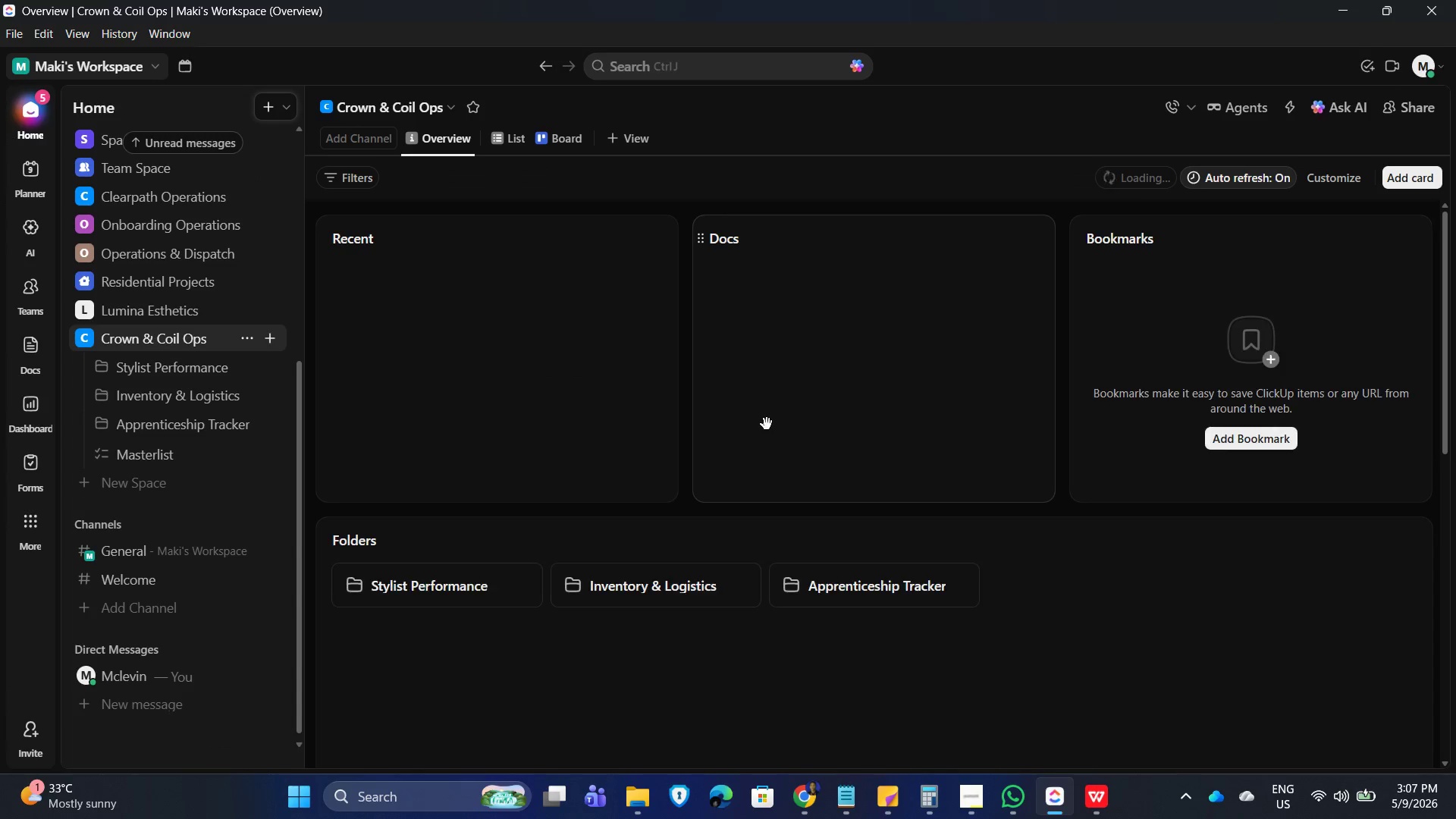 
wait(10.14)
 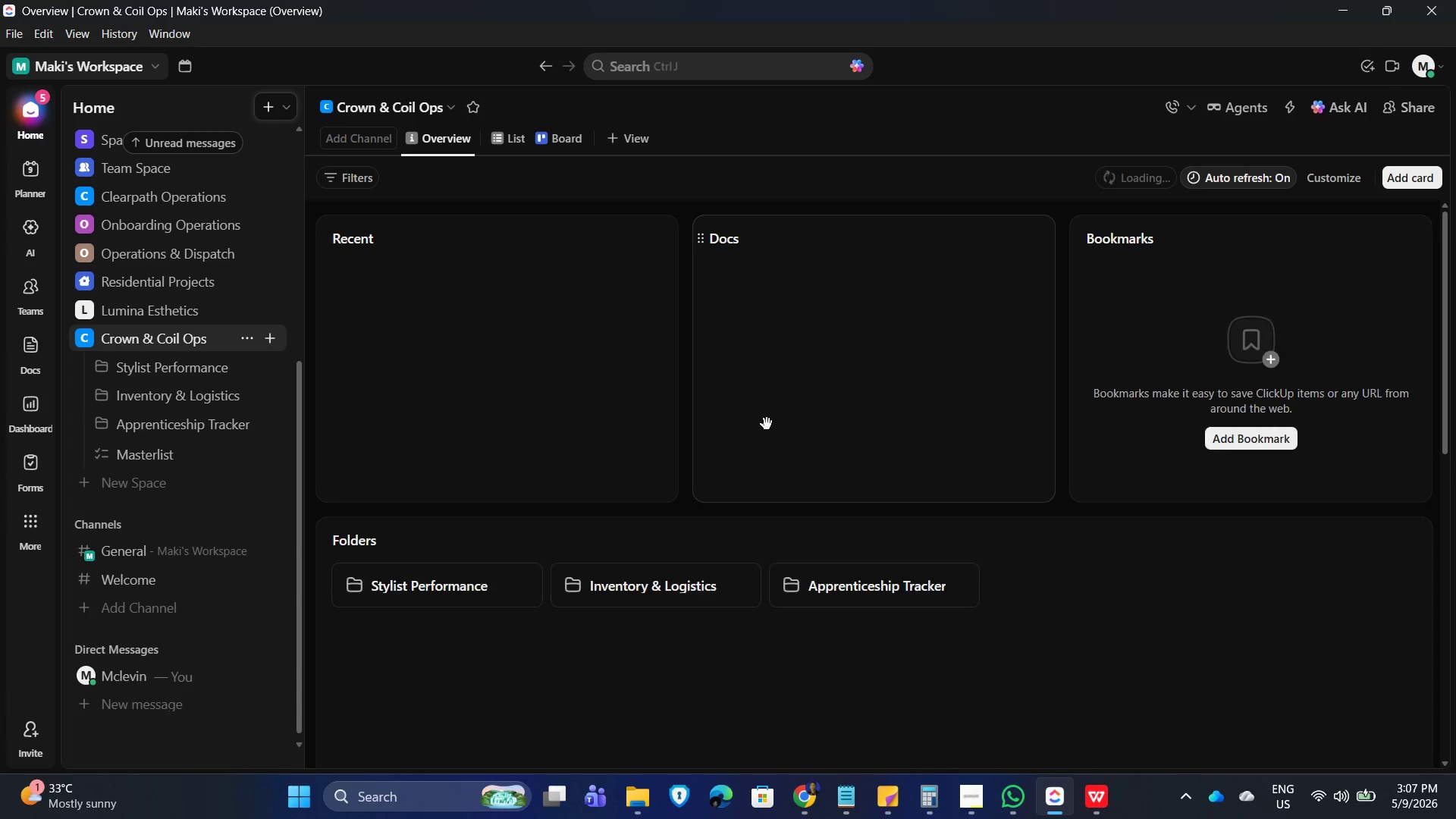 
left_click([264, 336])
 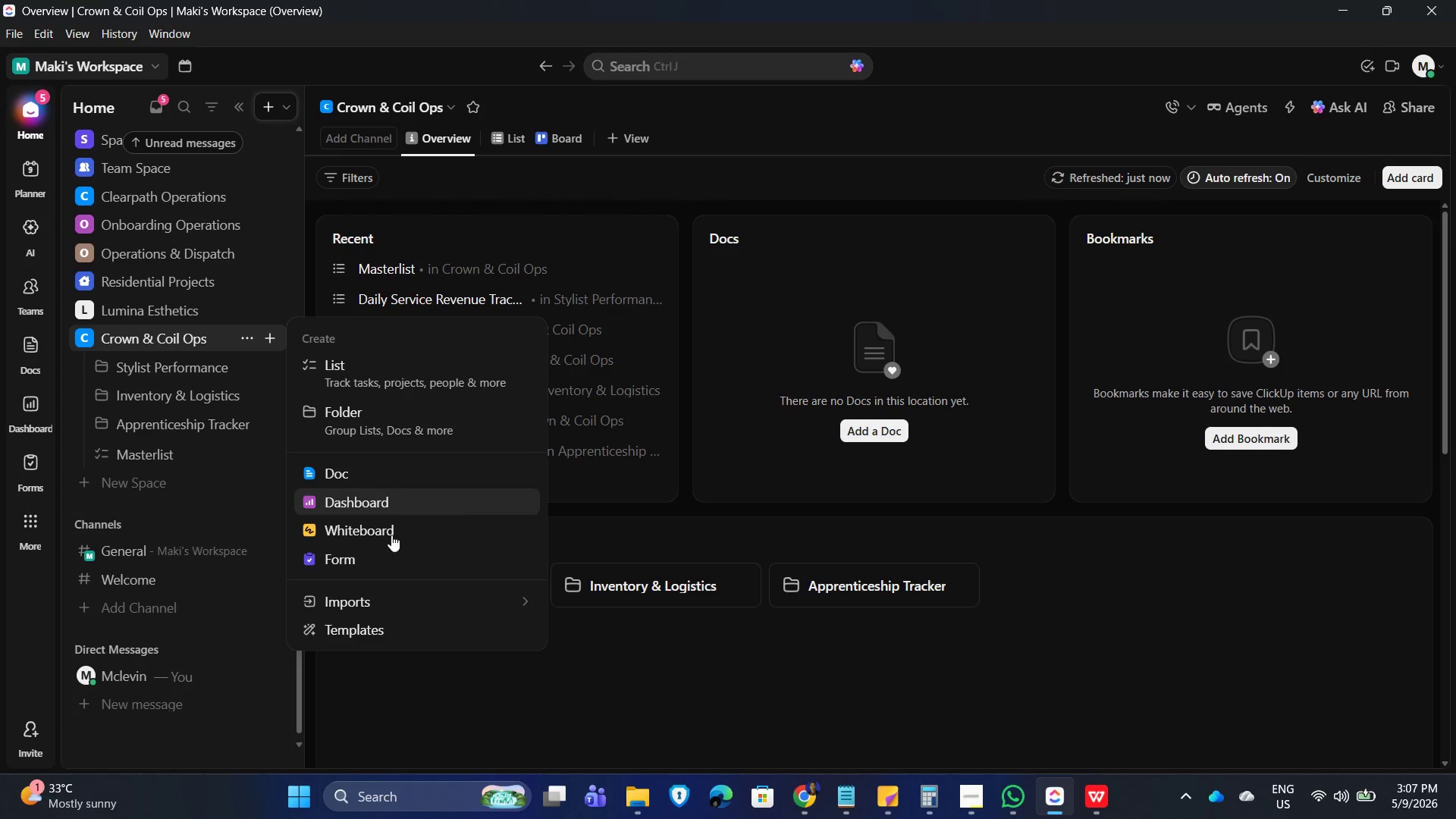 
left_click([378, 604])
 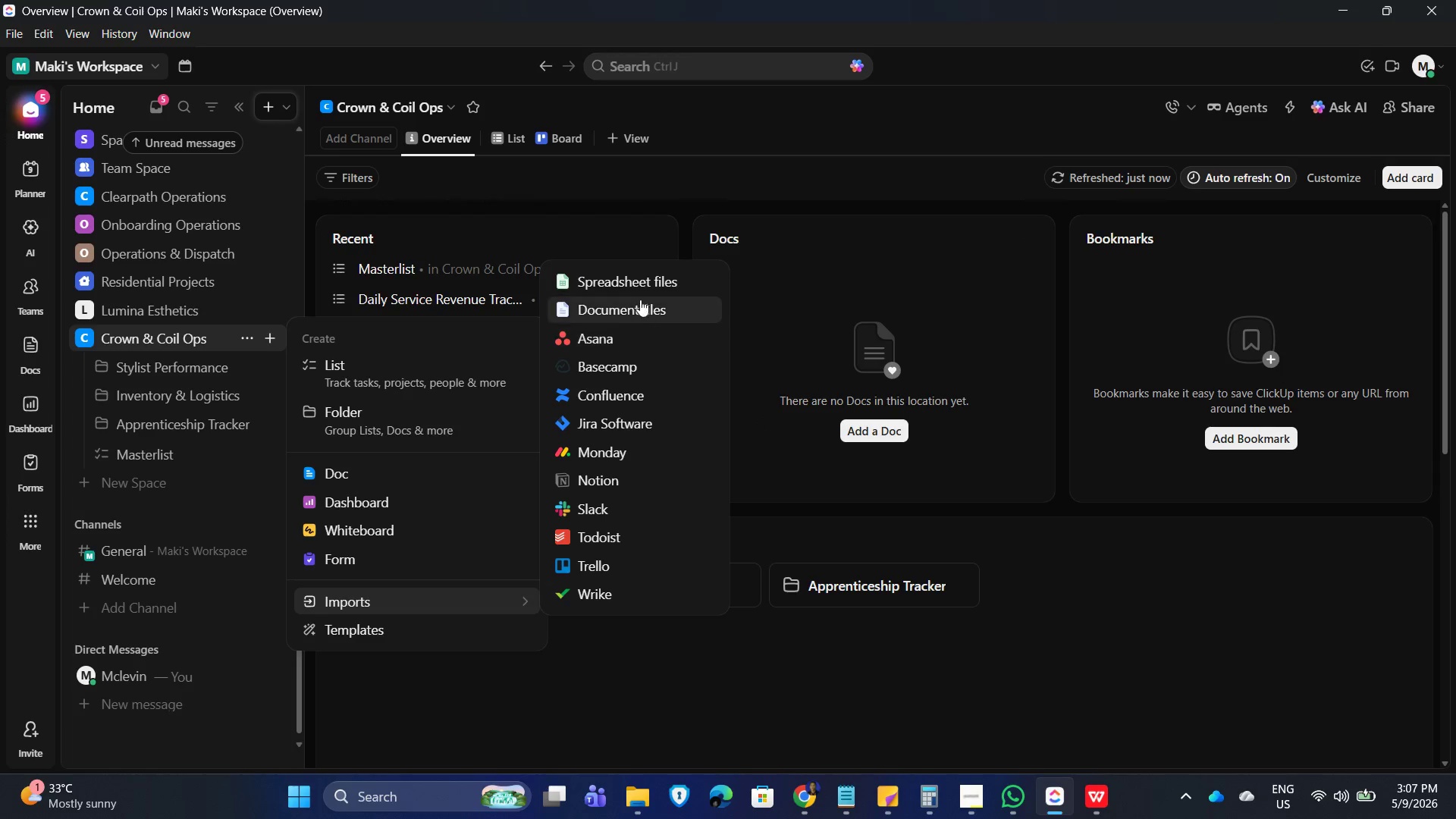 
left_click([639, 287])
 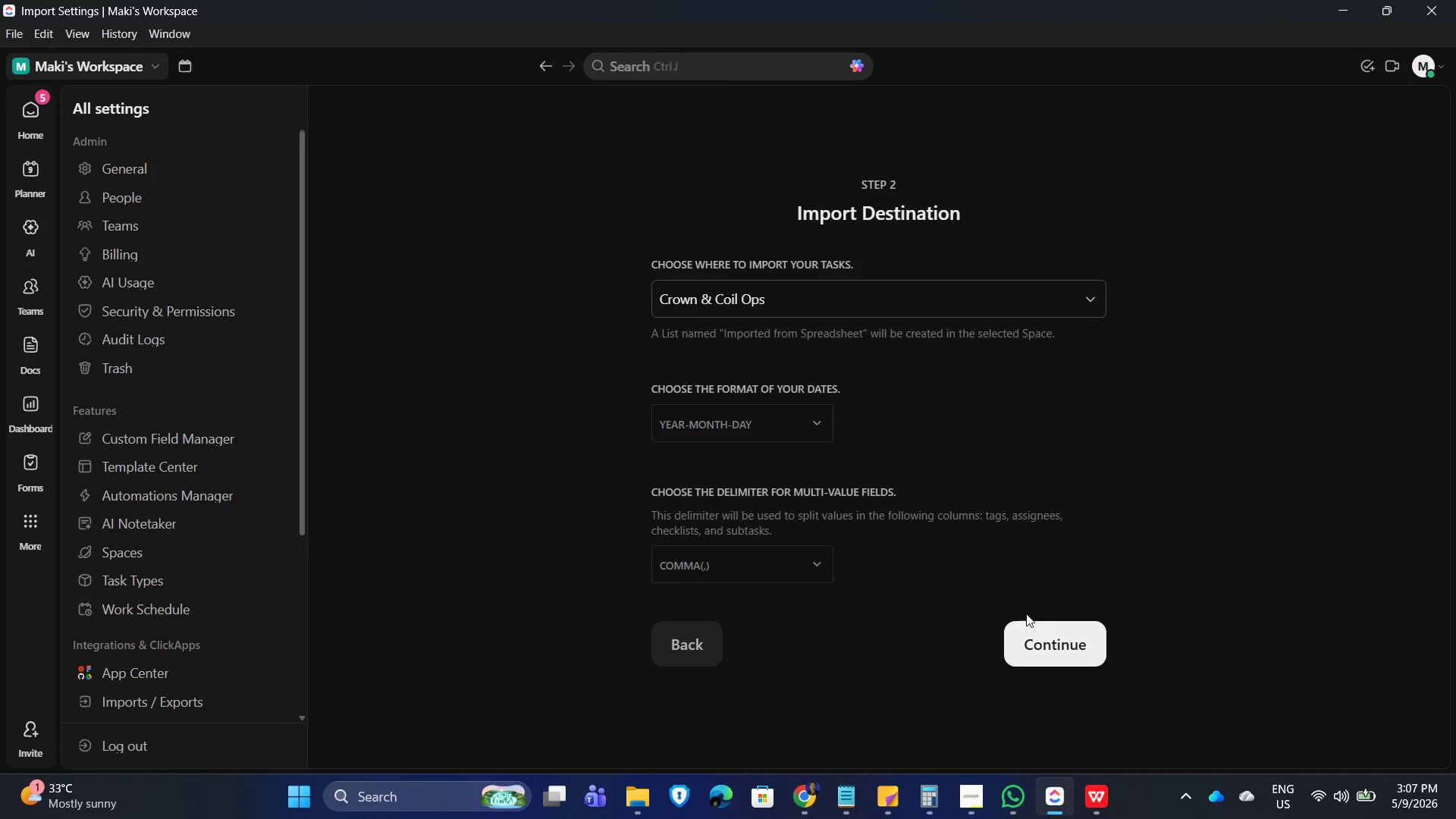 
left_click([1056, 641])
 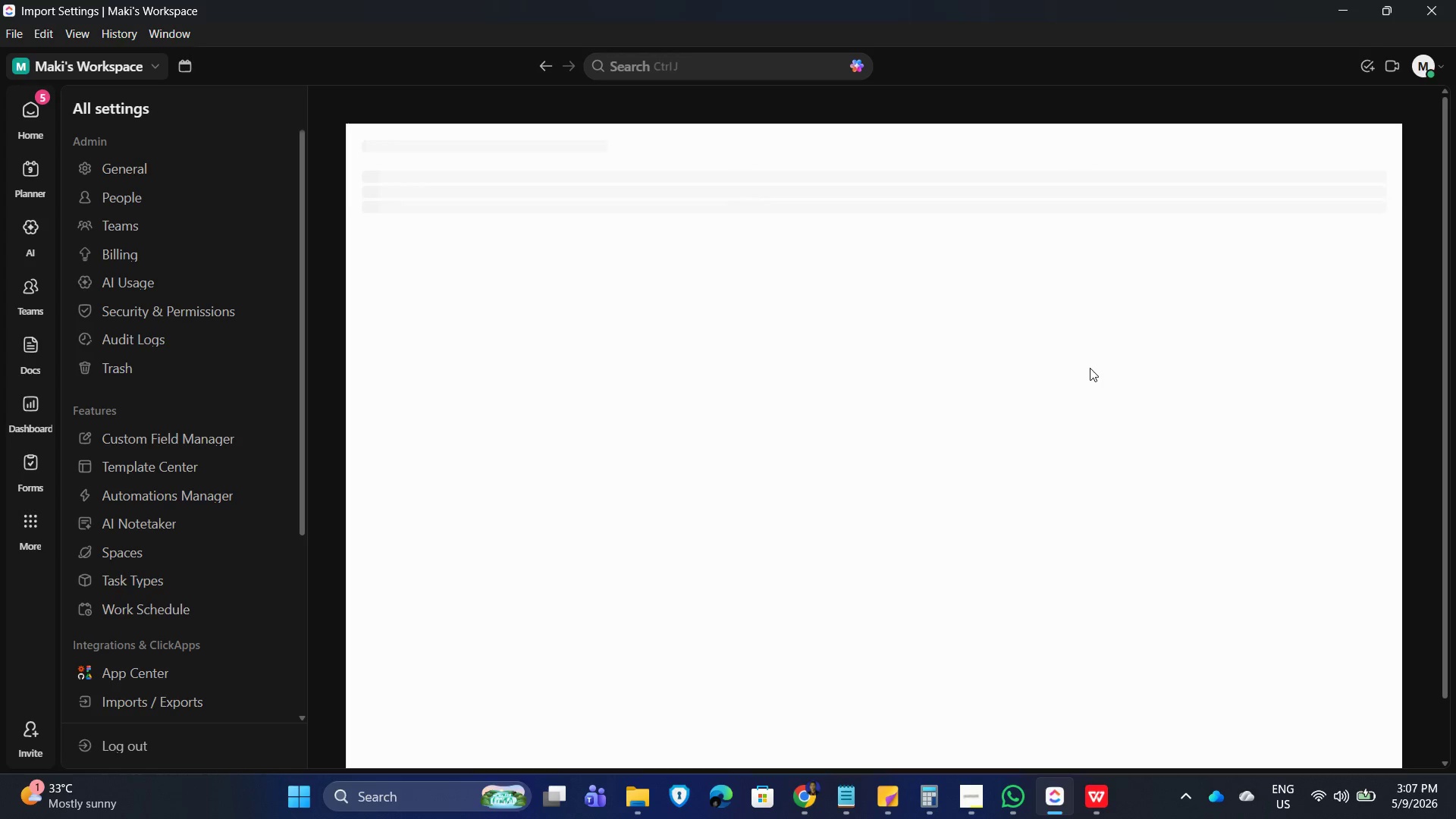 
wait(5.34)
 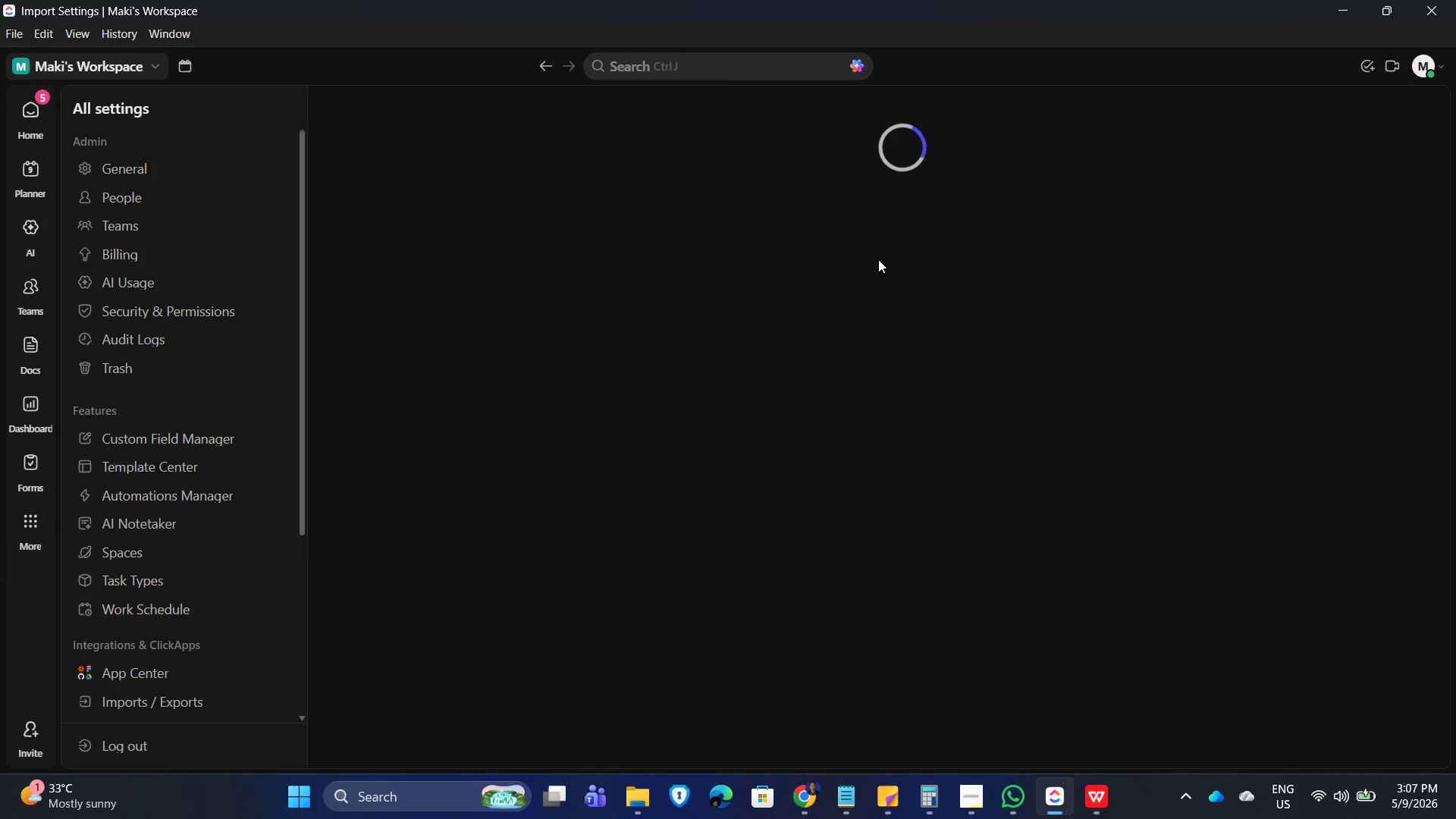 
left_click([886, 423])
 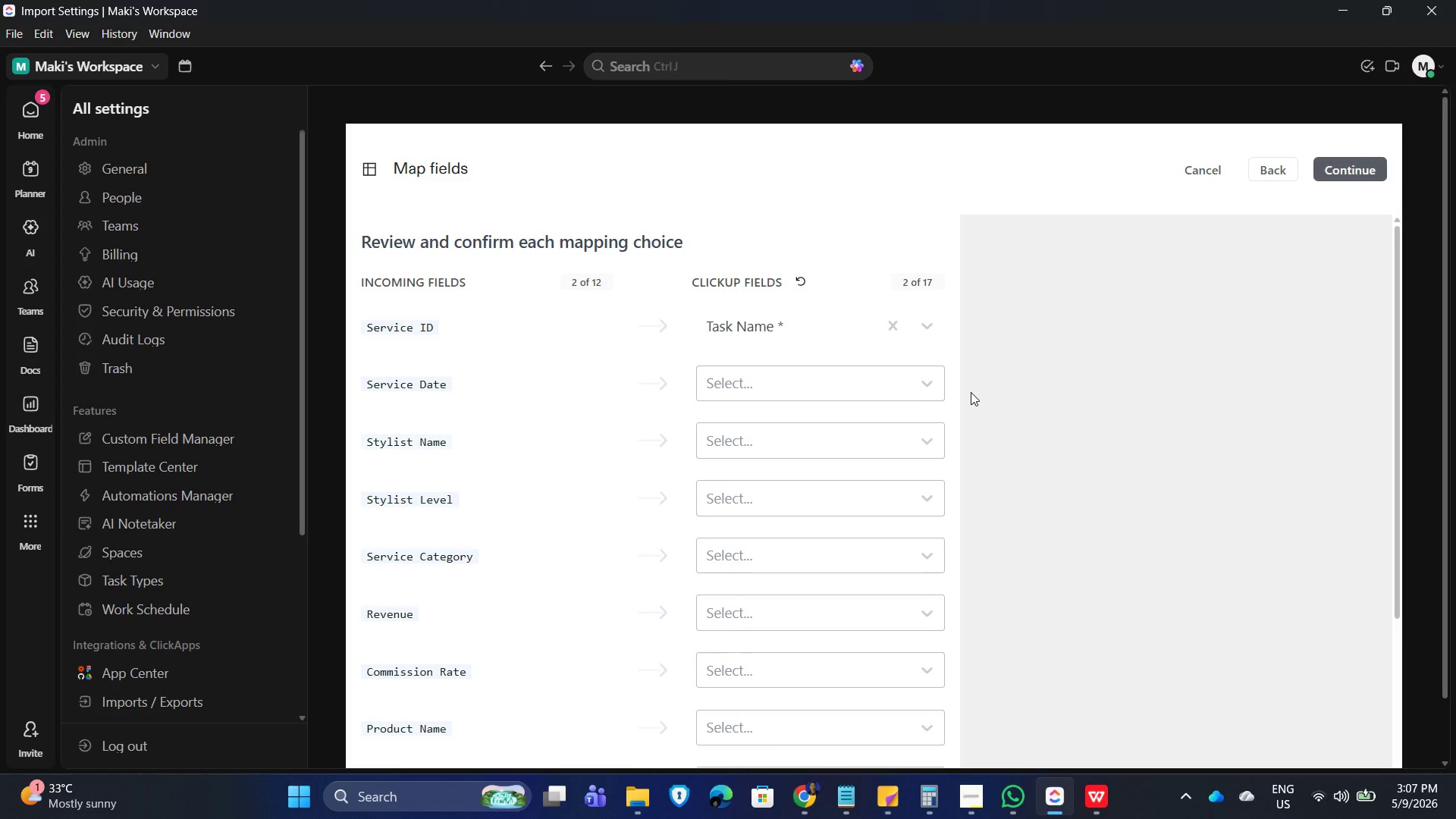 
wait(18.45)
 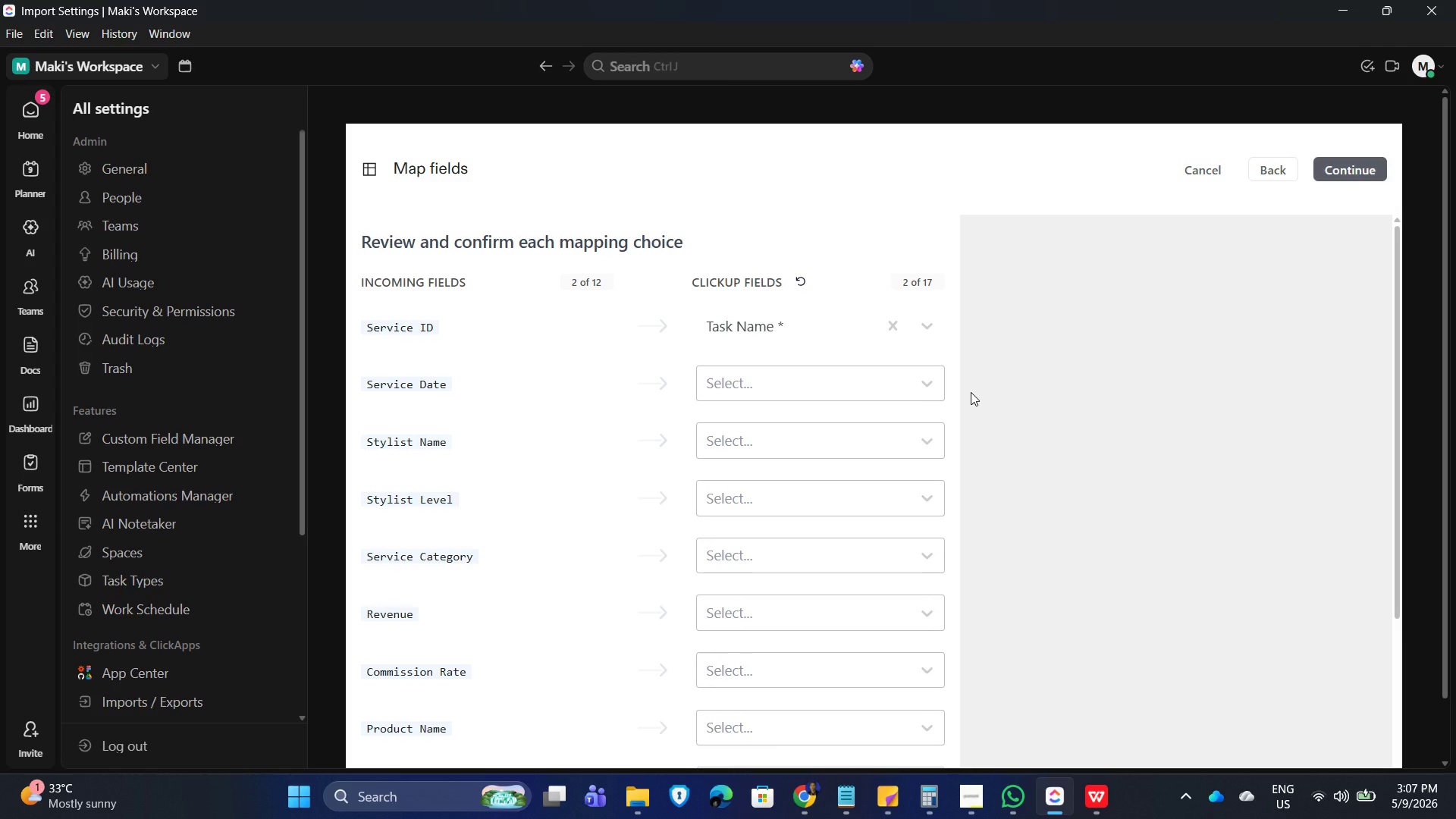 
scroll: coordinate [811, 519], scroll_direction: down, amount: 3.0
 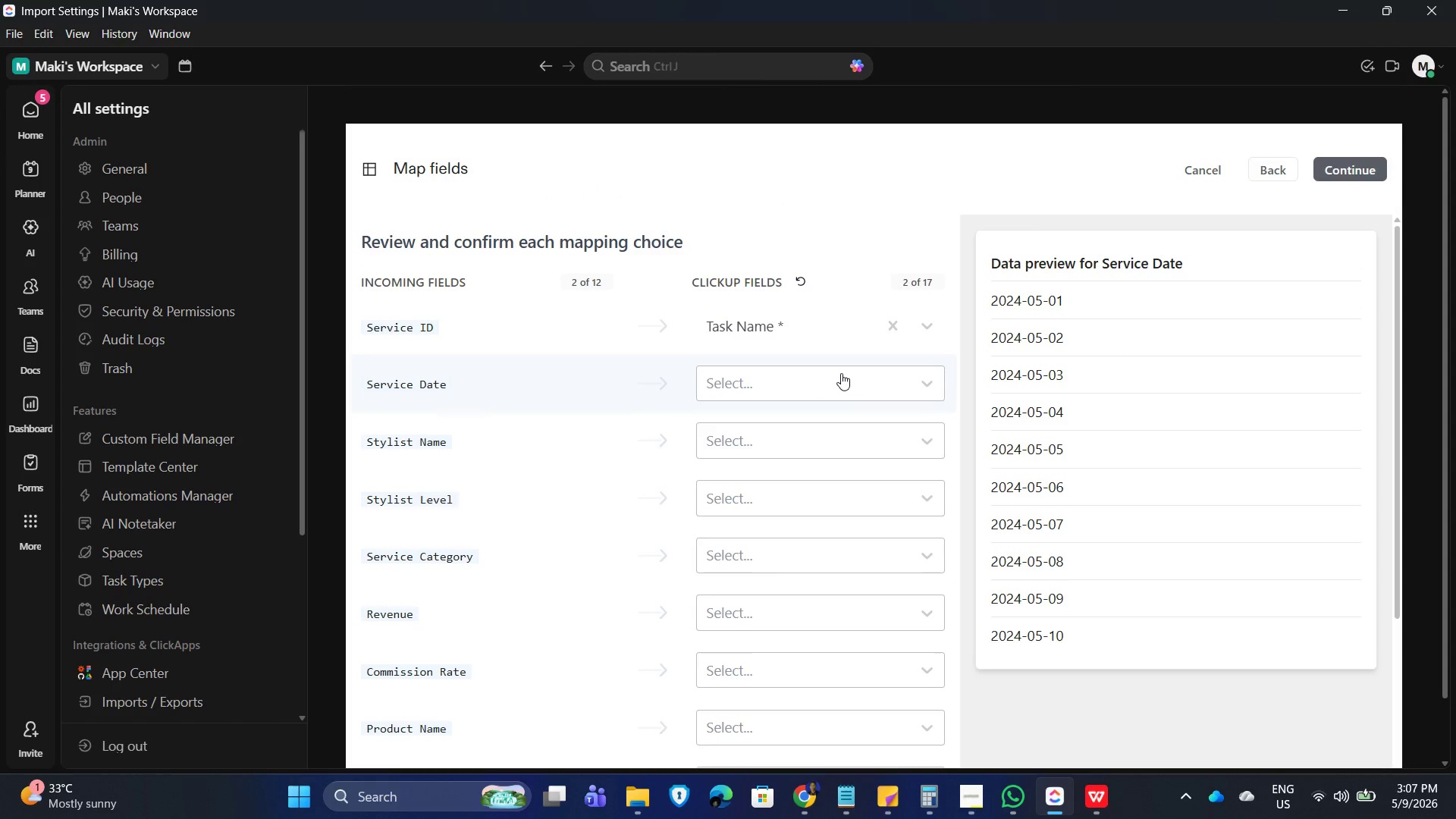 
left_click([841, 373])
 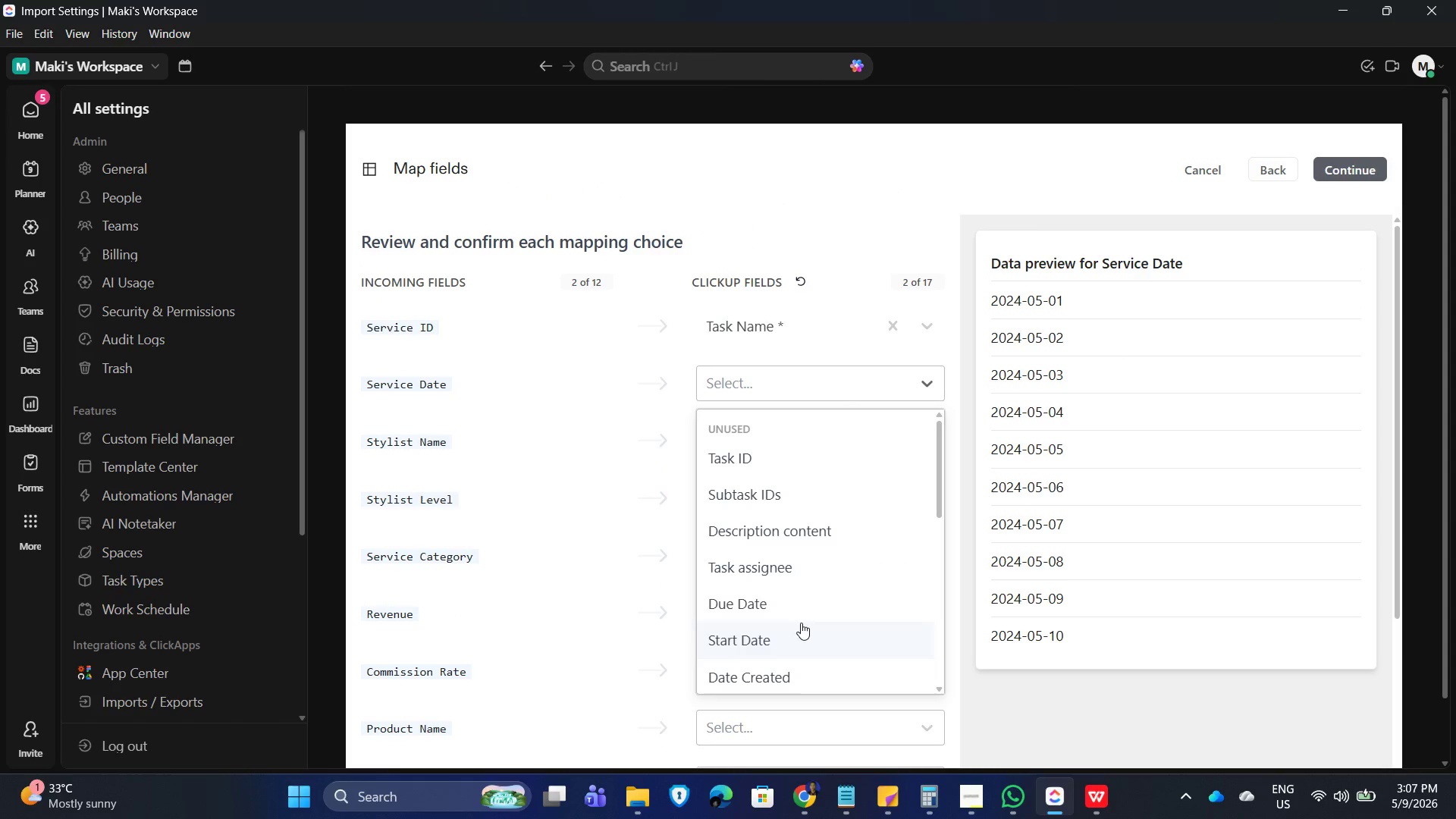 
left_click([801, 662])
 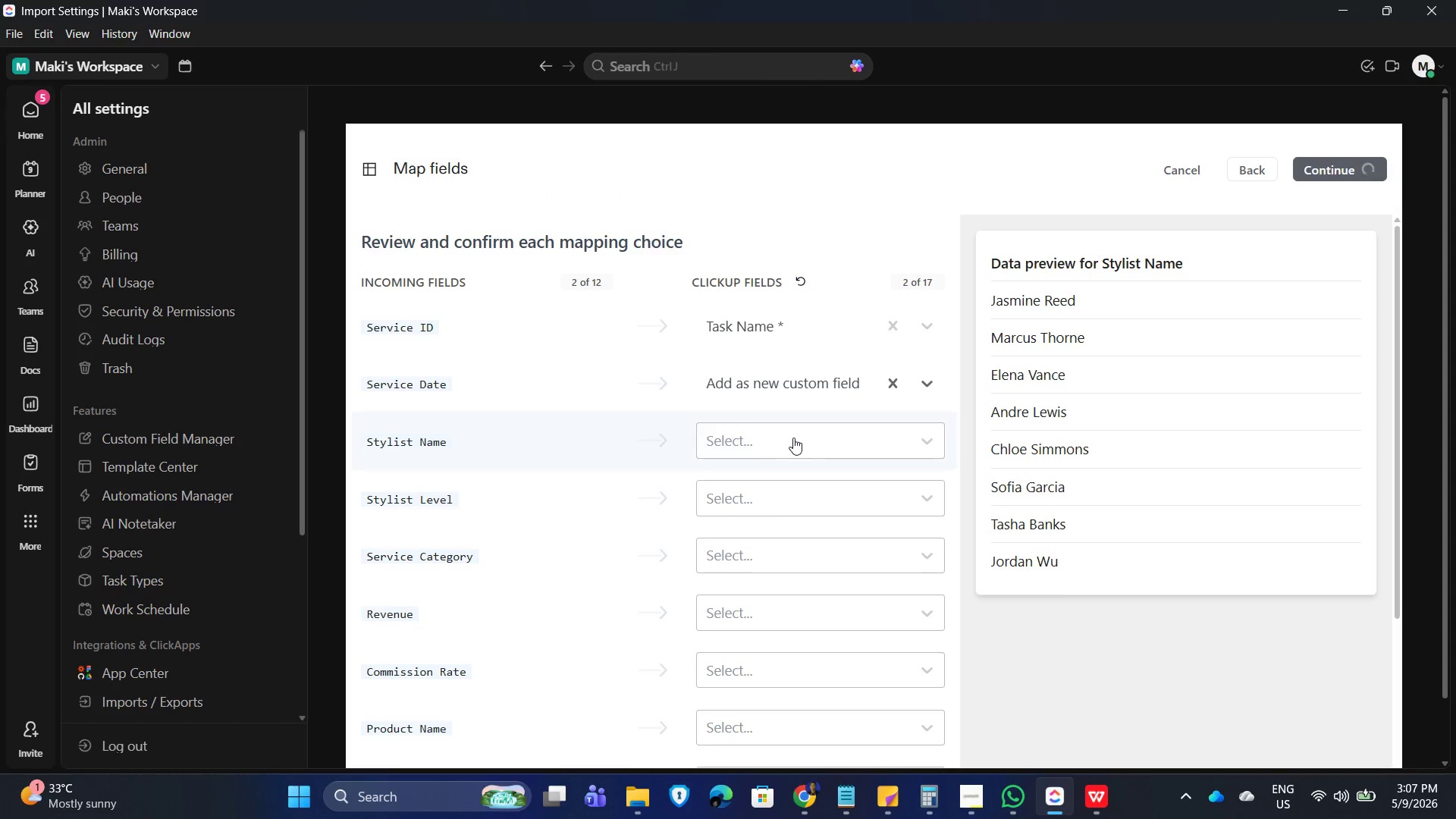 
scroll: coordinate [780, 659], scroll_direction: down, amount: 11.0
 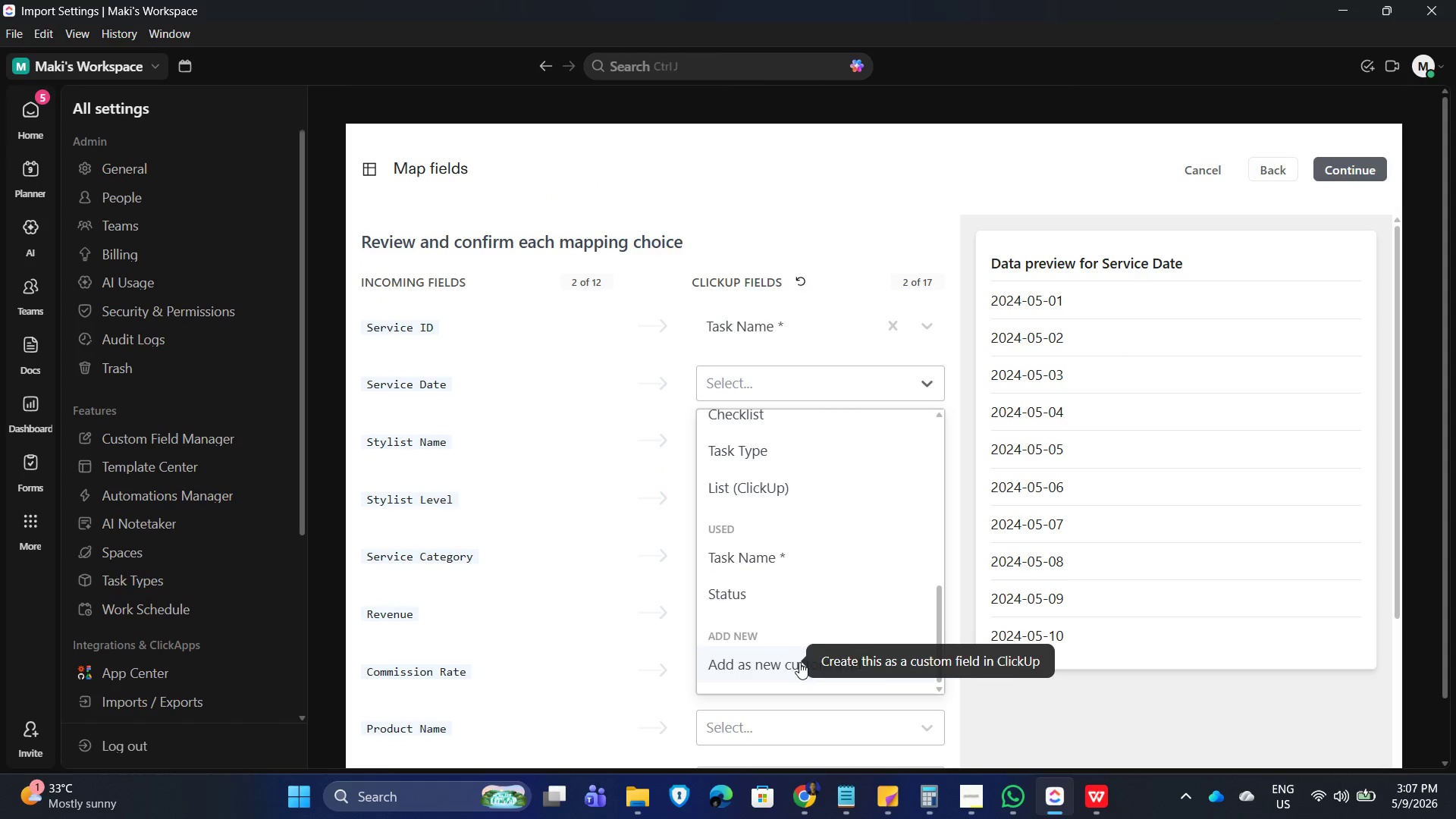 
left_click([786, 441])
 